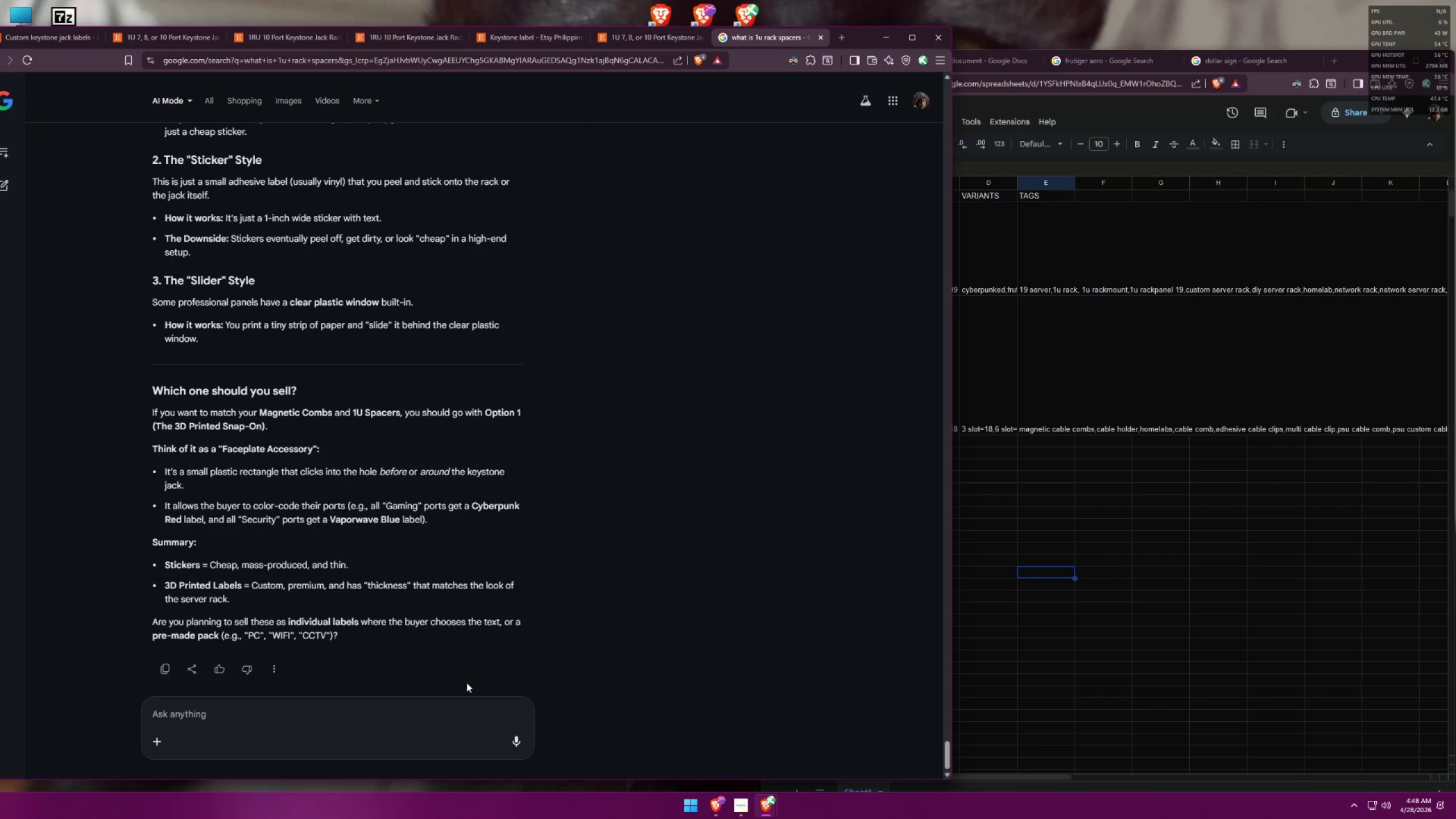 
left_click([400, 714])
 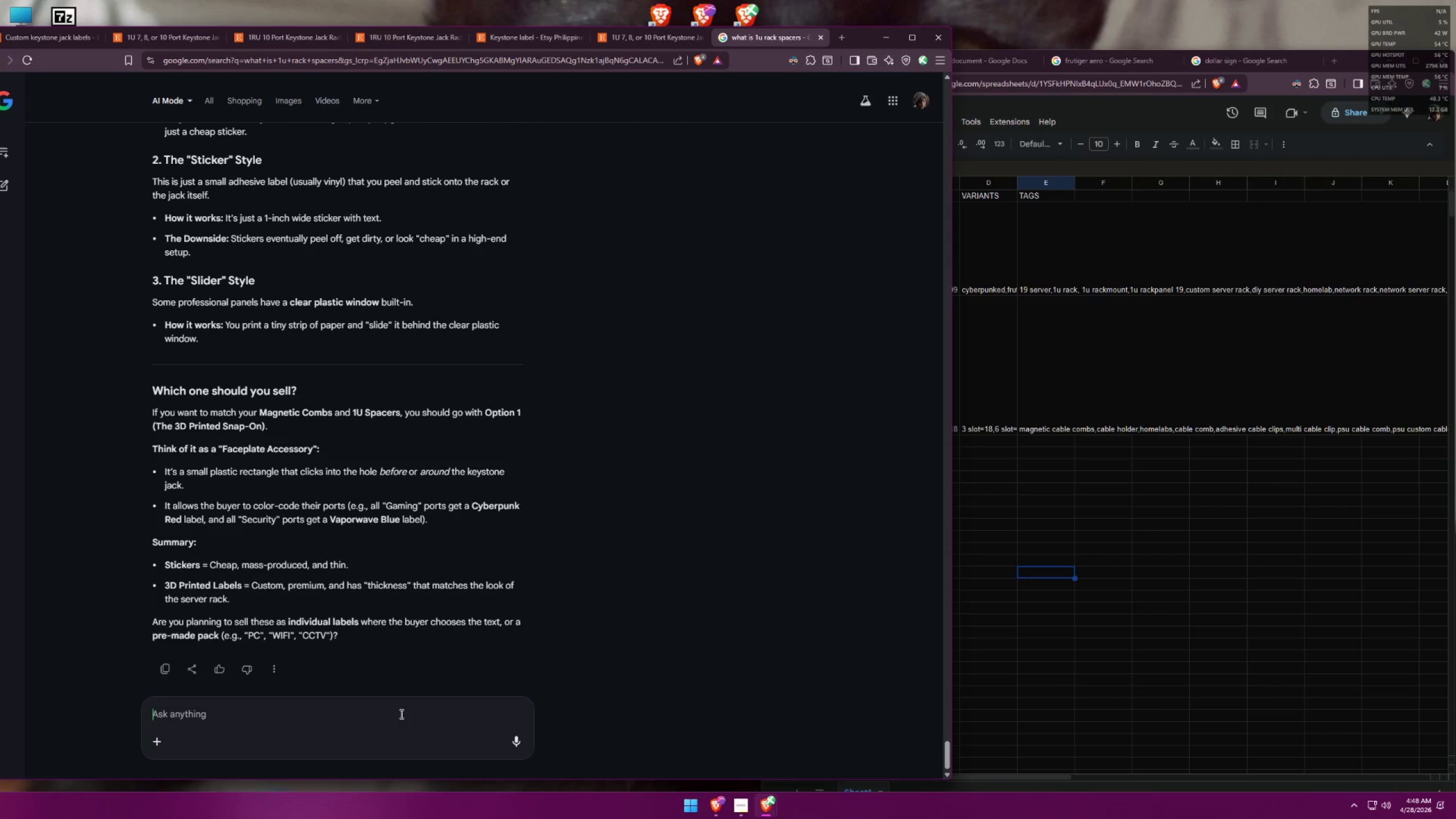 
wait(5.3)
 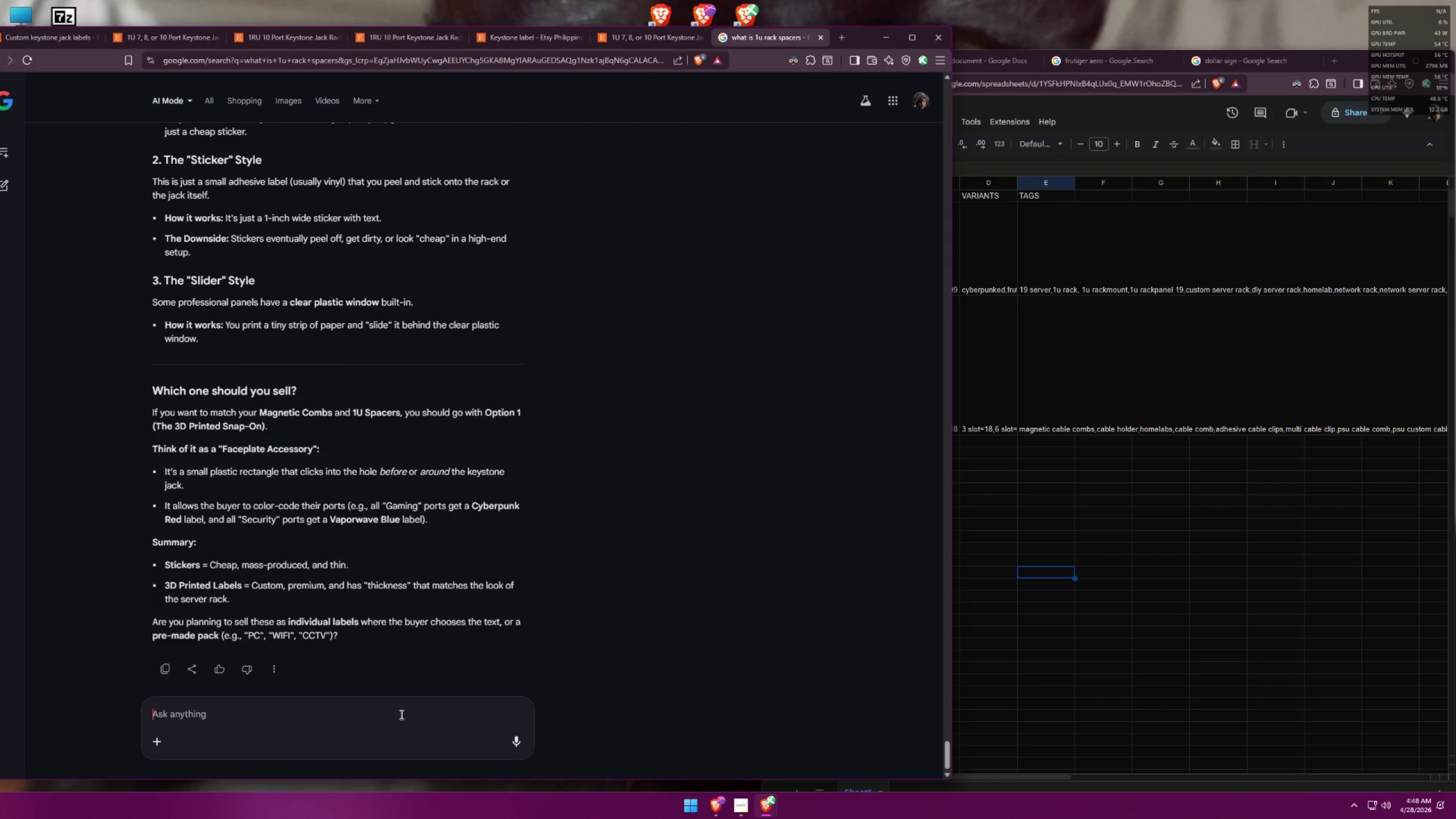 
type(how would u write ti)
key(Backspace)
key(Backspace)
type(this the option 1 in etsy seo)
 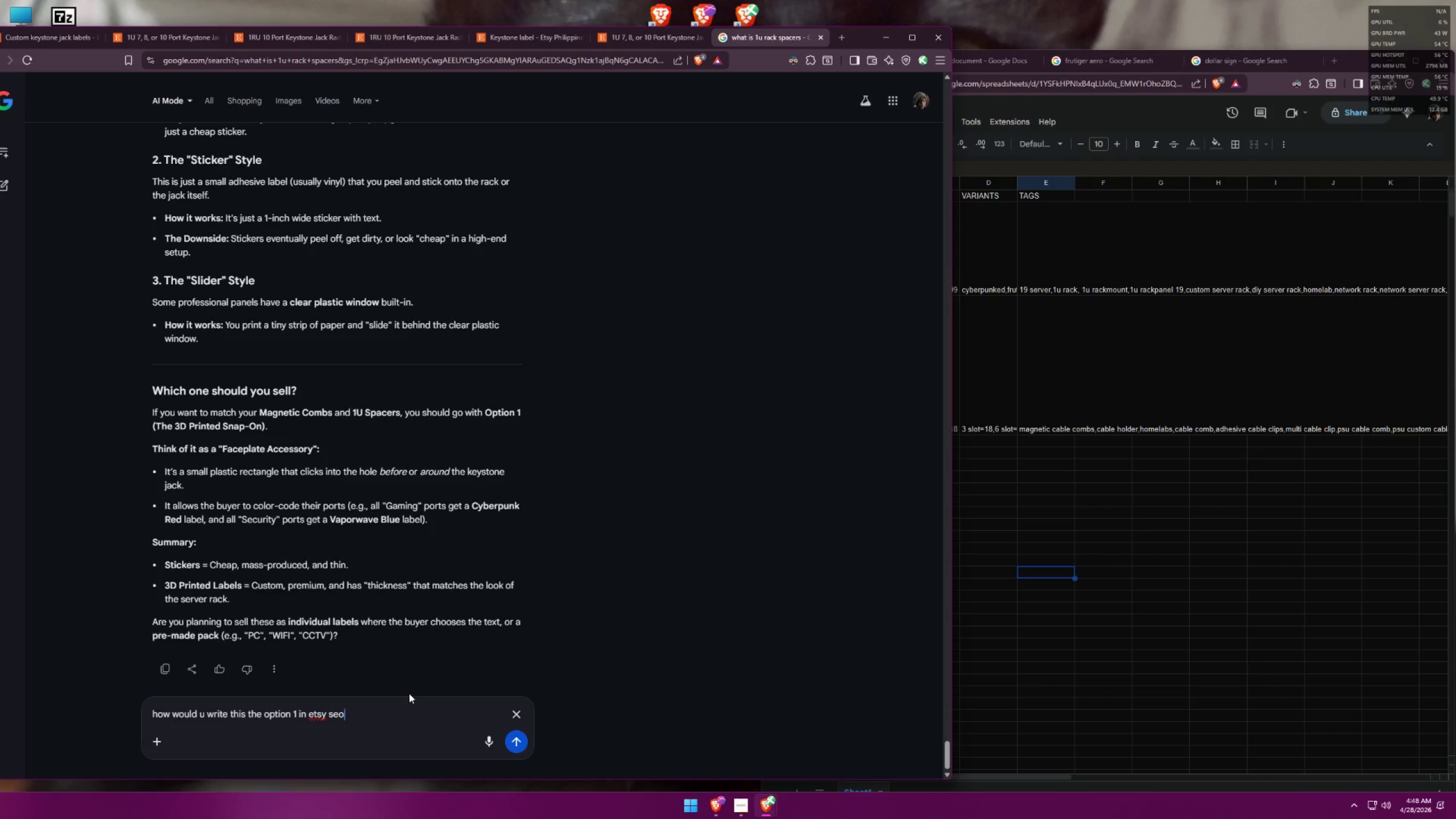 
key(Enter)
 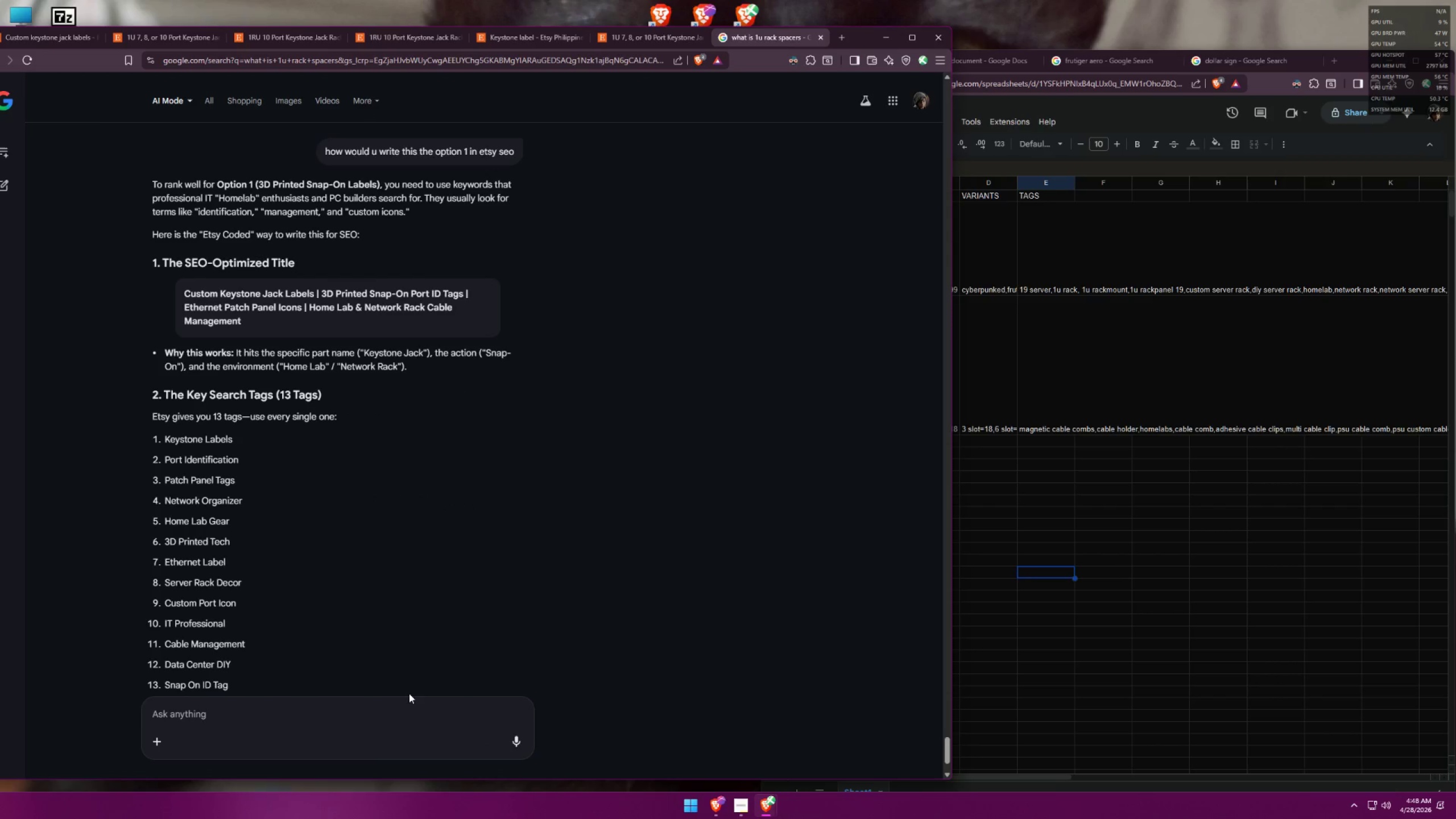 
scroll: coordinate [439, 604], scroll_direction: up, amount: 2.0
 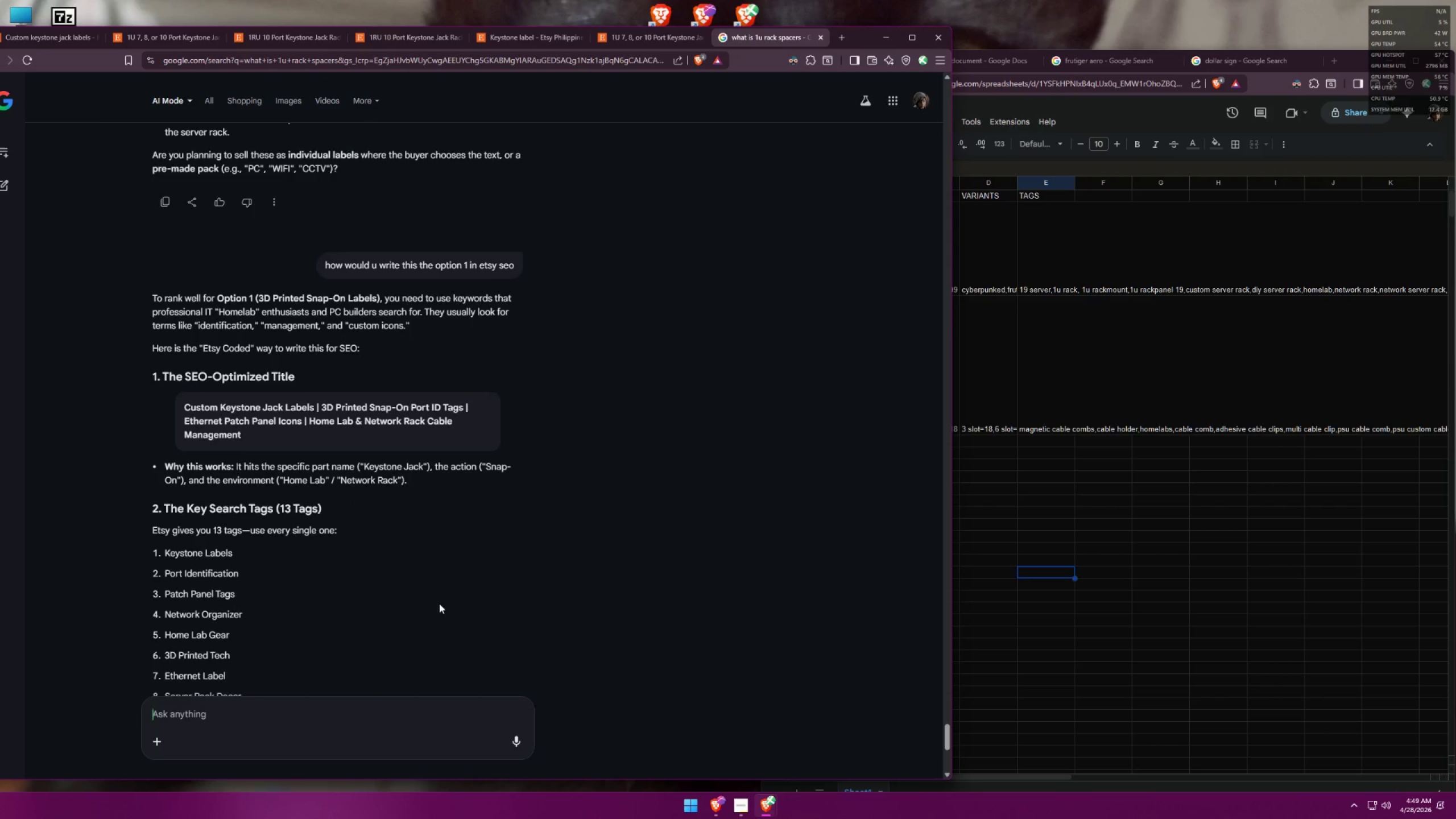 
wait(5.05)
 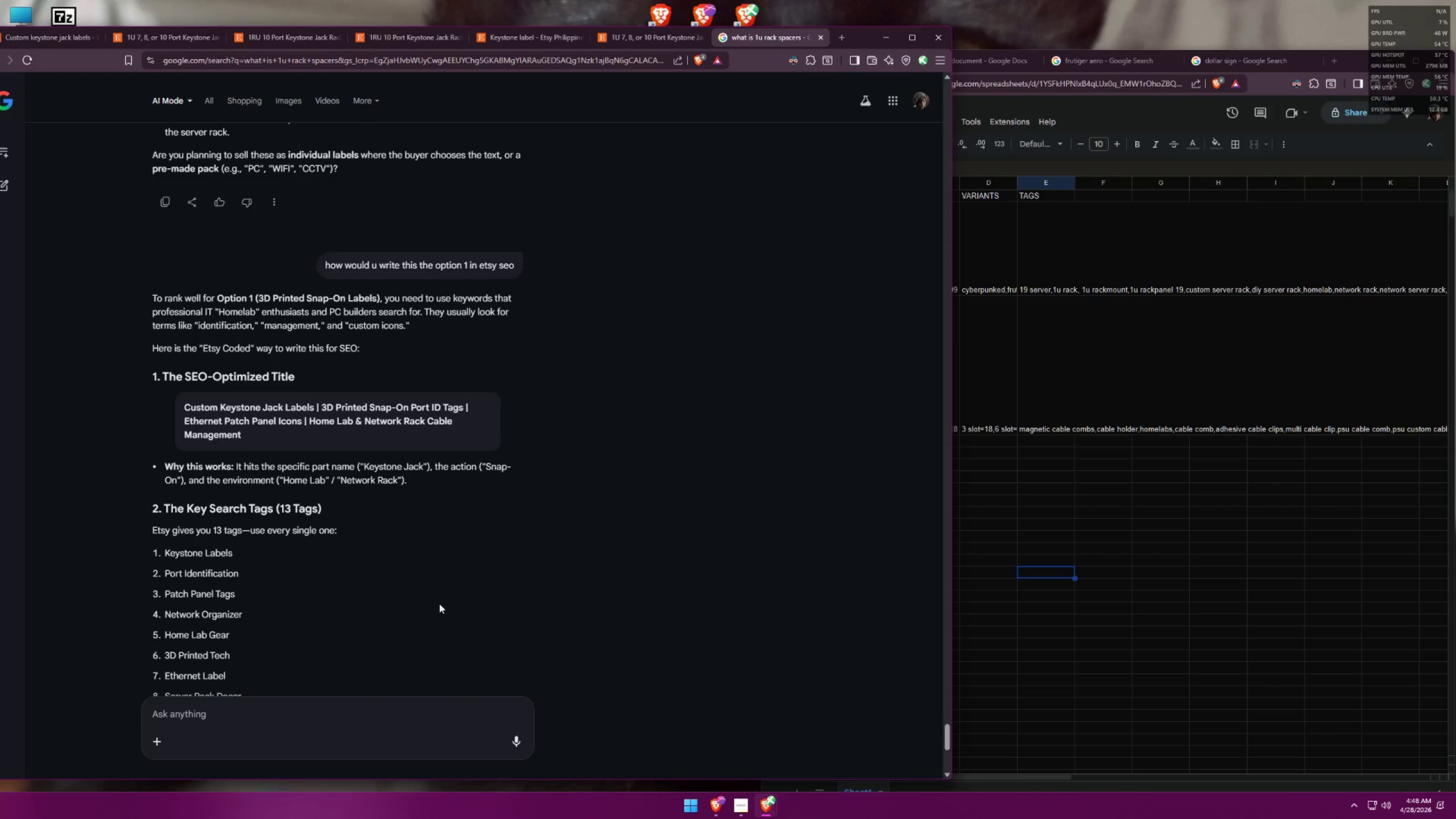 
scroll: coordinate [466, 573], scroll_direction: up, amount: 14.0
 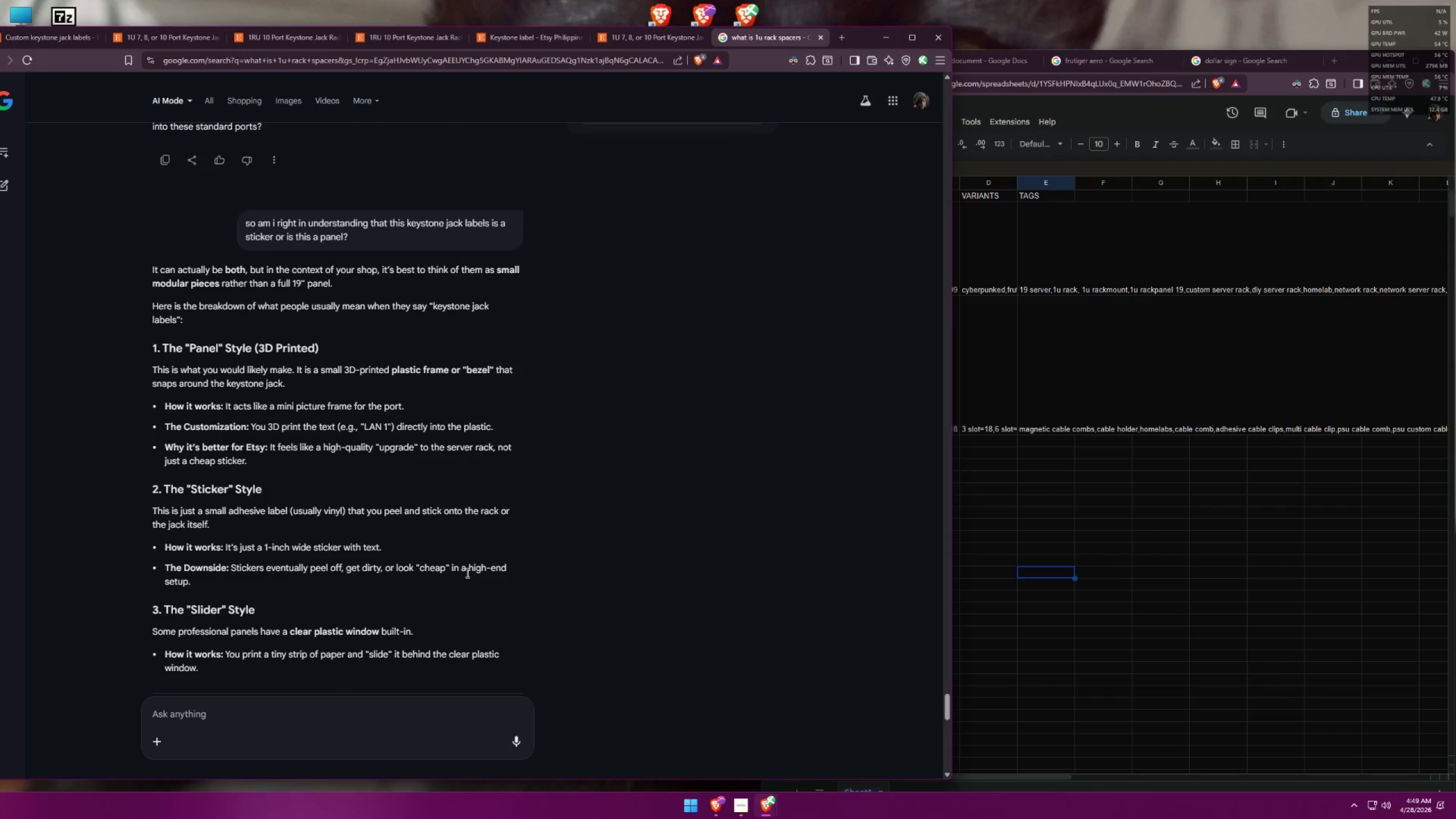 
scroll: coordinate [473, 569], scroll_direction: down, amount: 14.0
 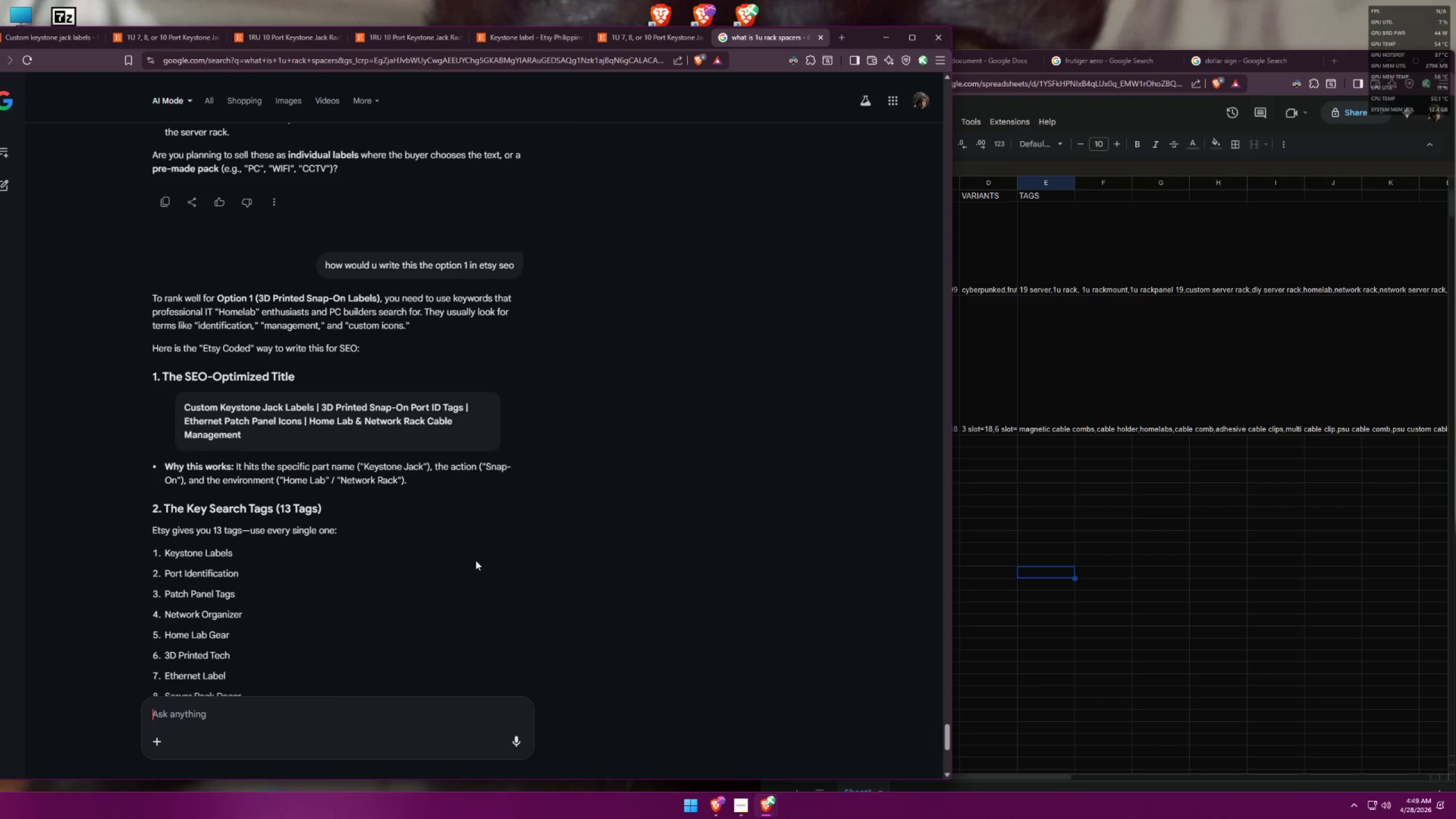 
wait(7.89)
 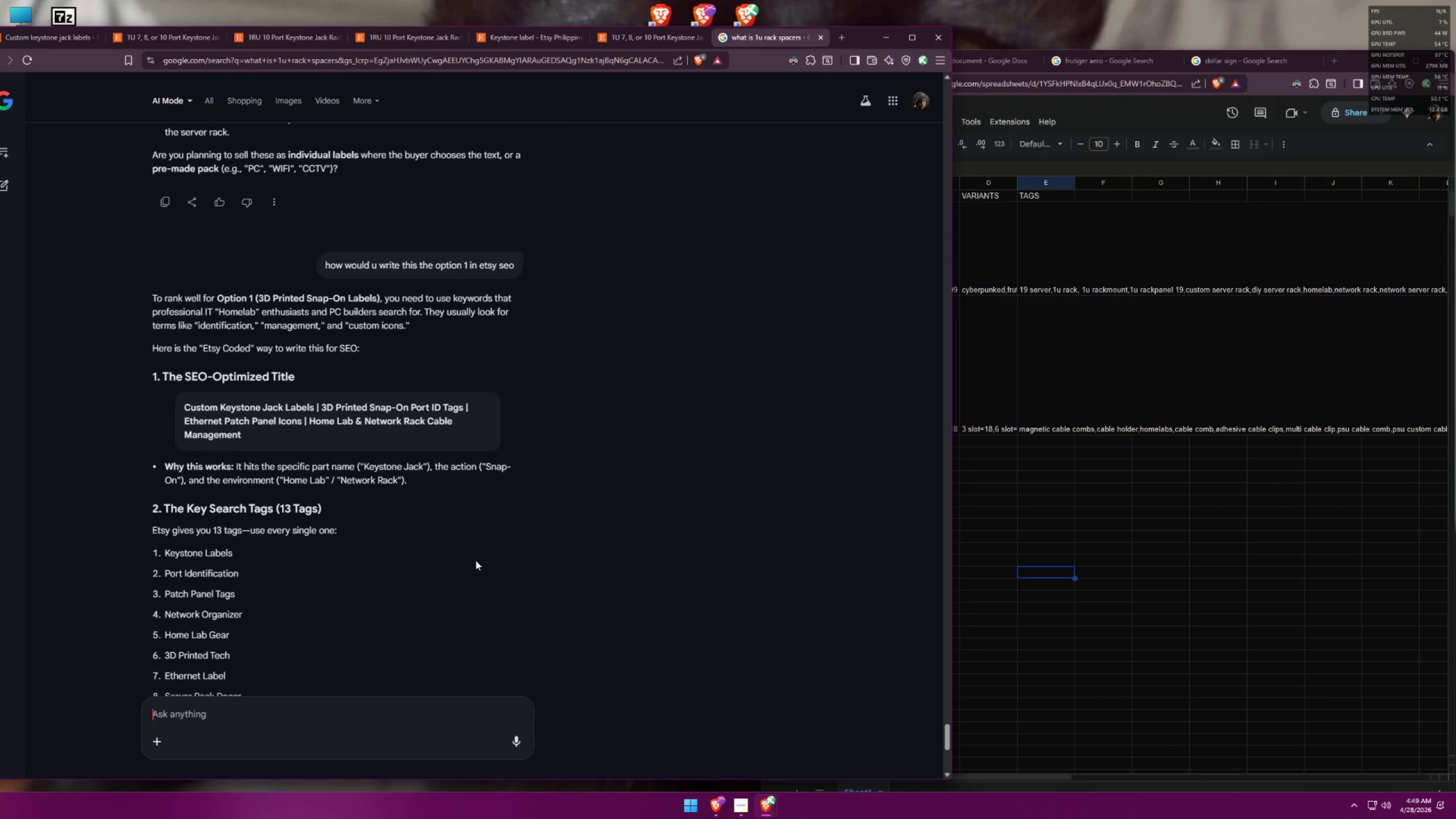 
left_click([1105, 513])
 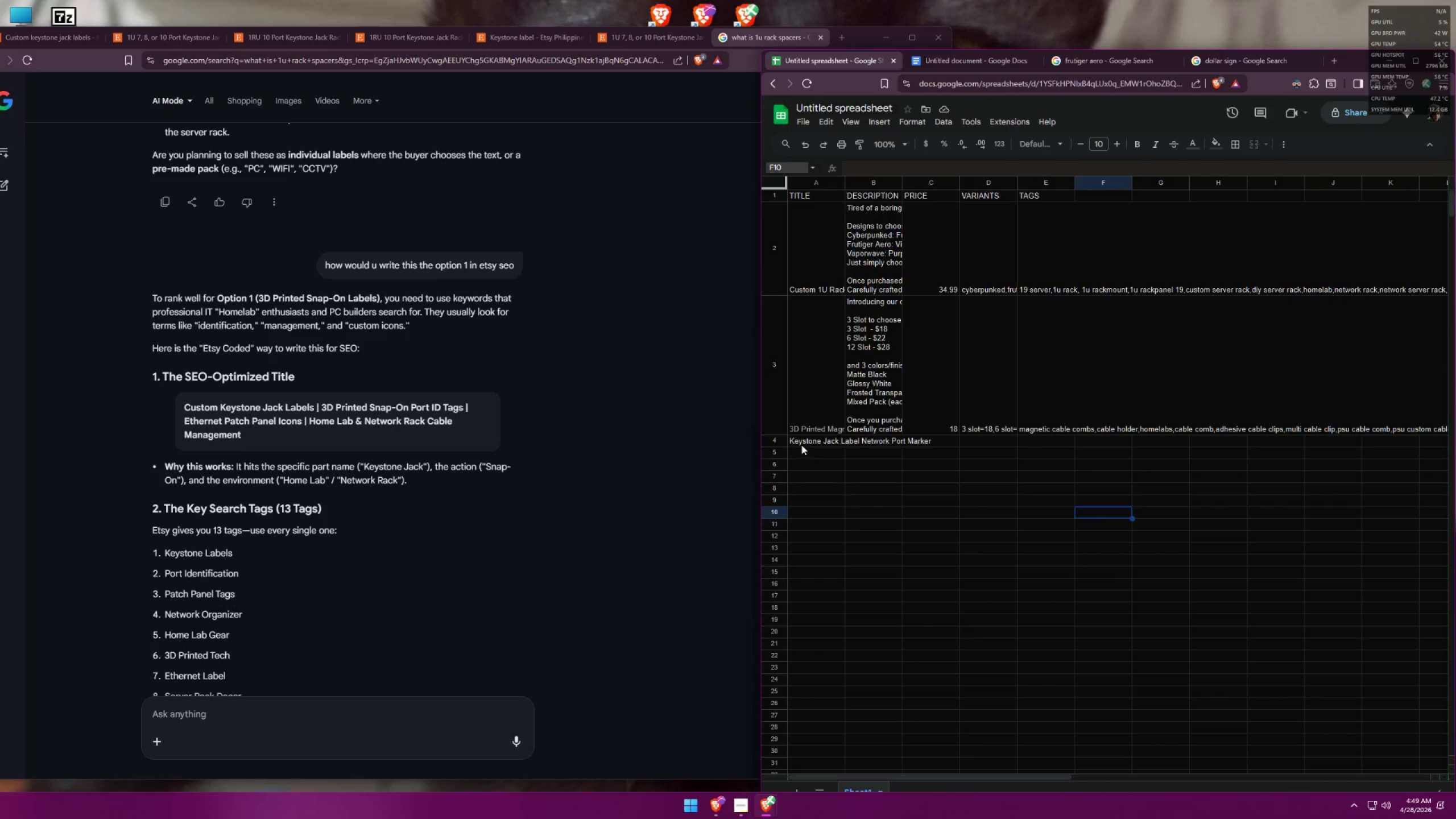 
double_click([801, 445])
 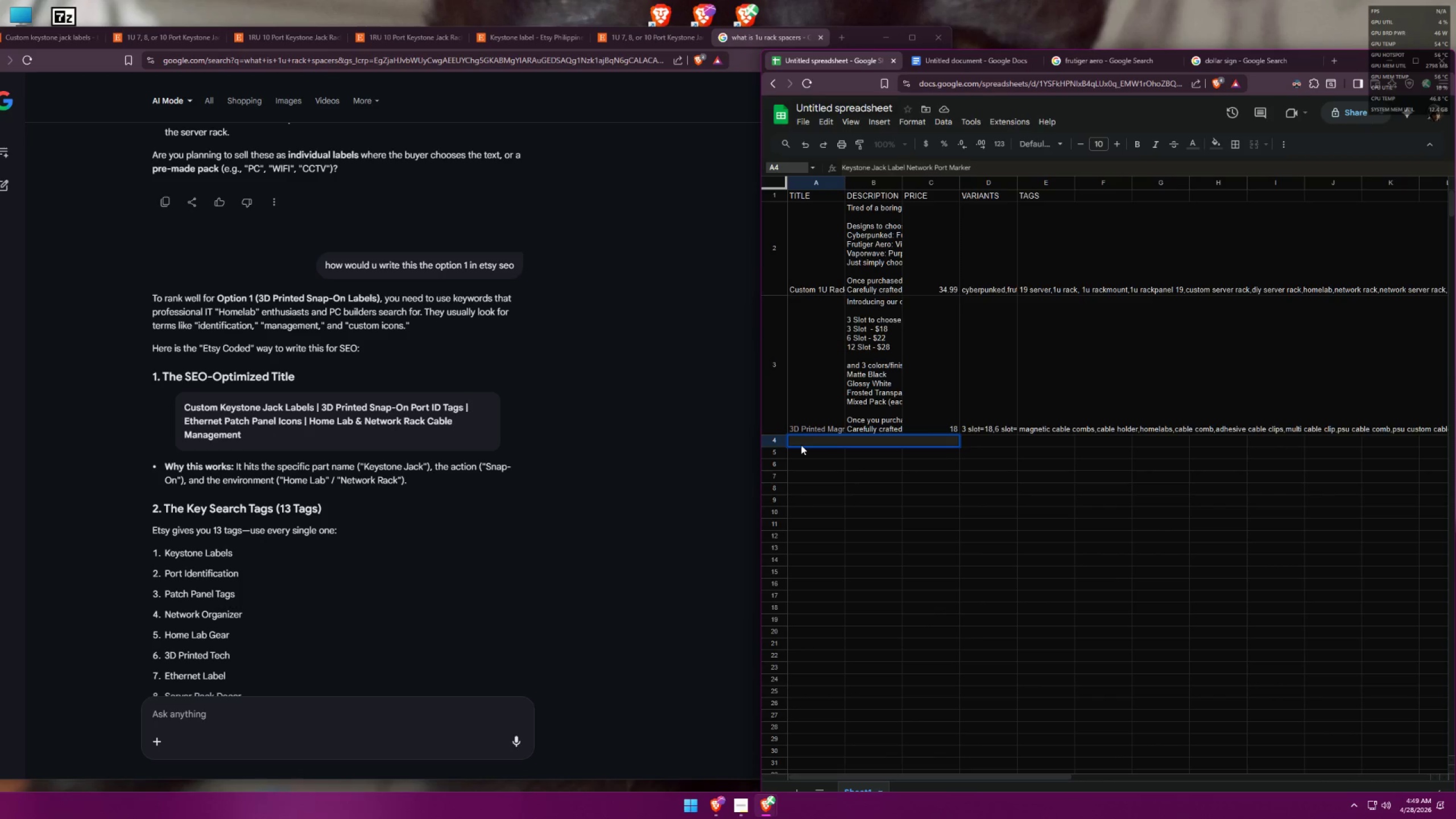 
triple_click([801, 445])
 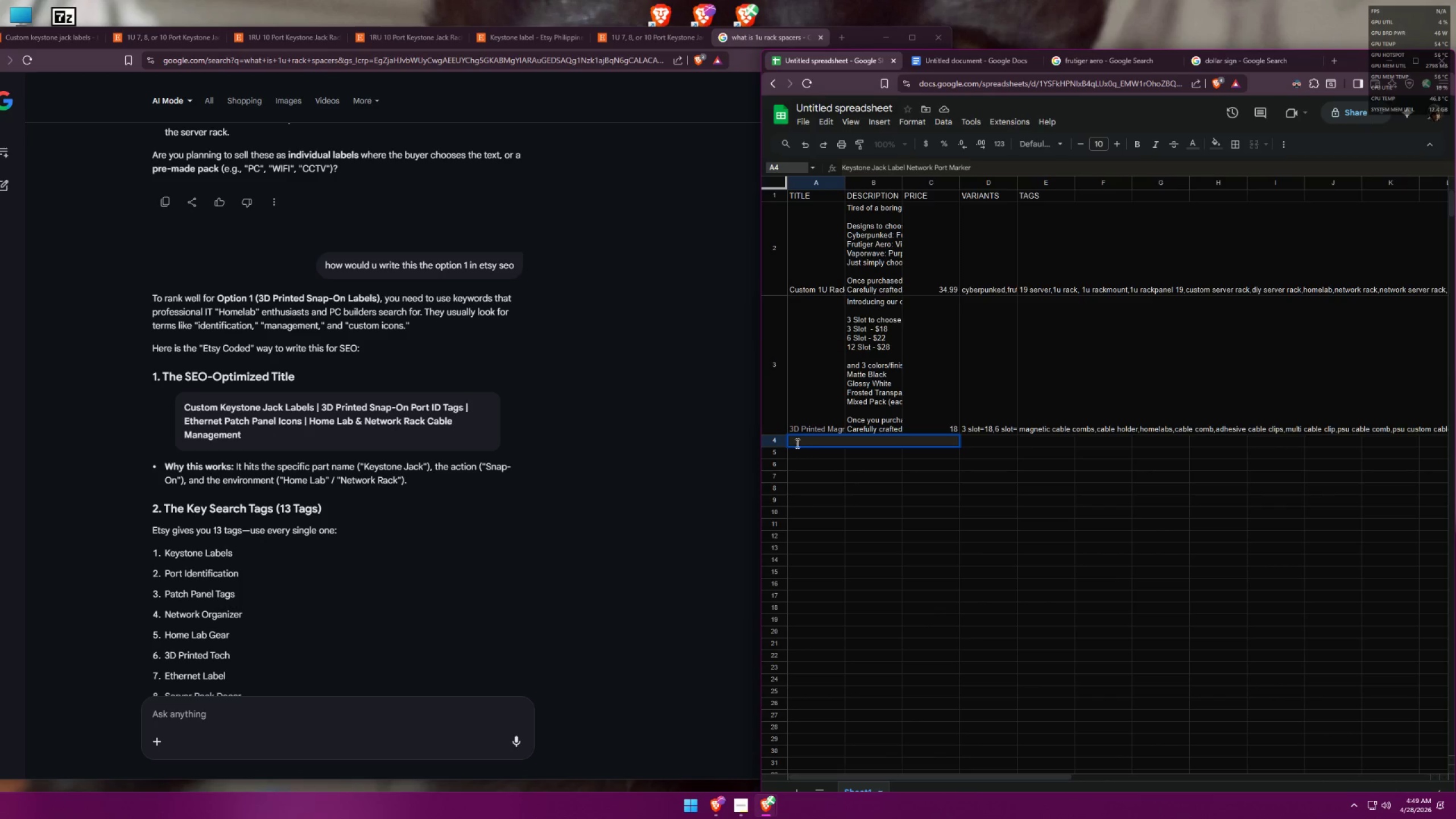 
left_click([794, 441])
 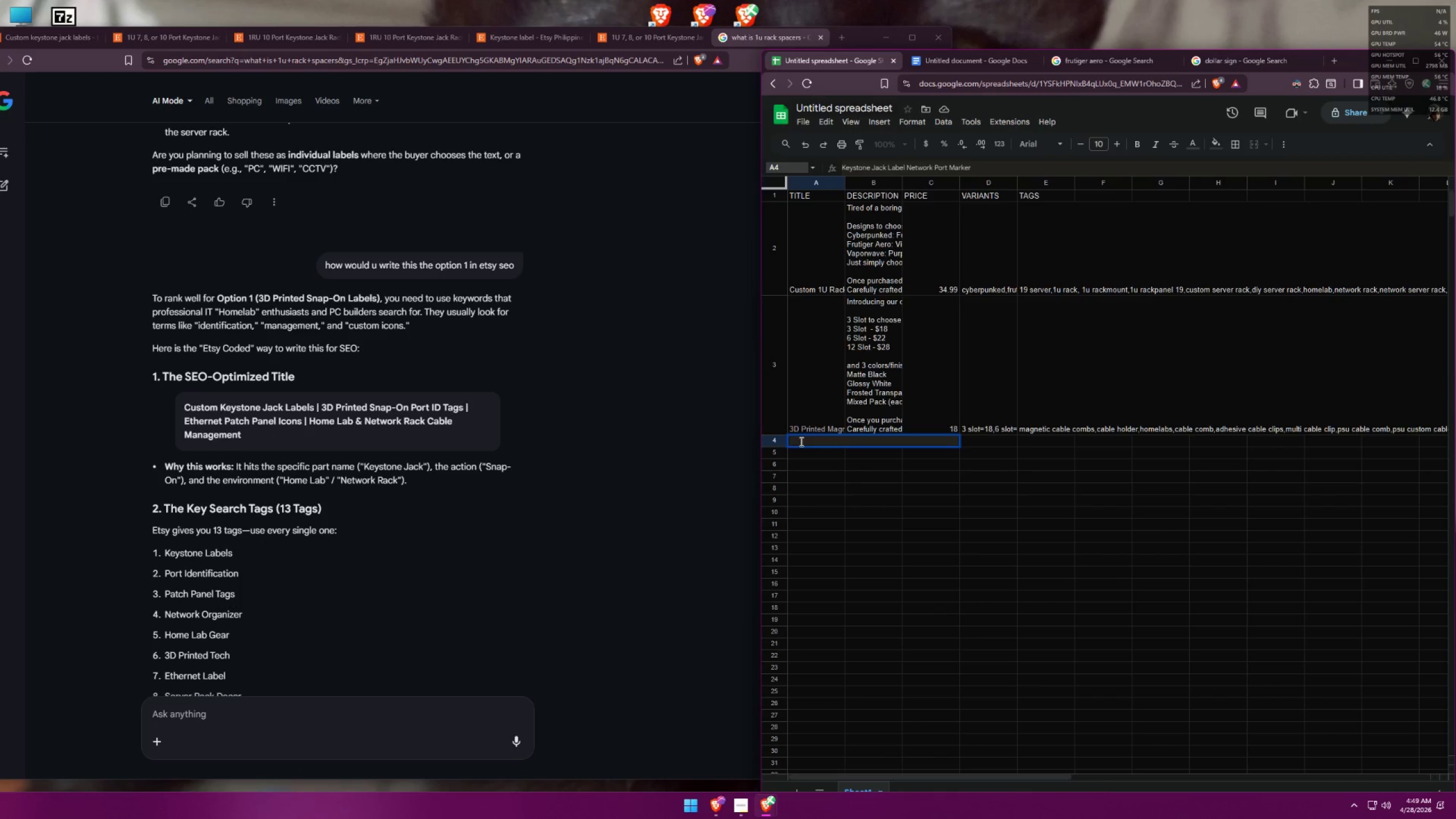 
key(Control+ControlLeft)
 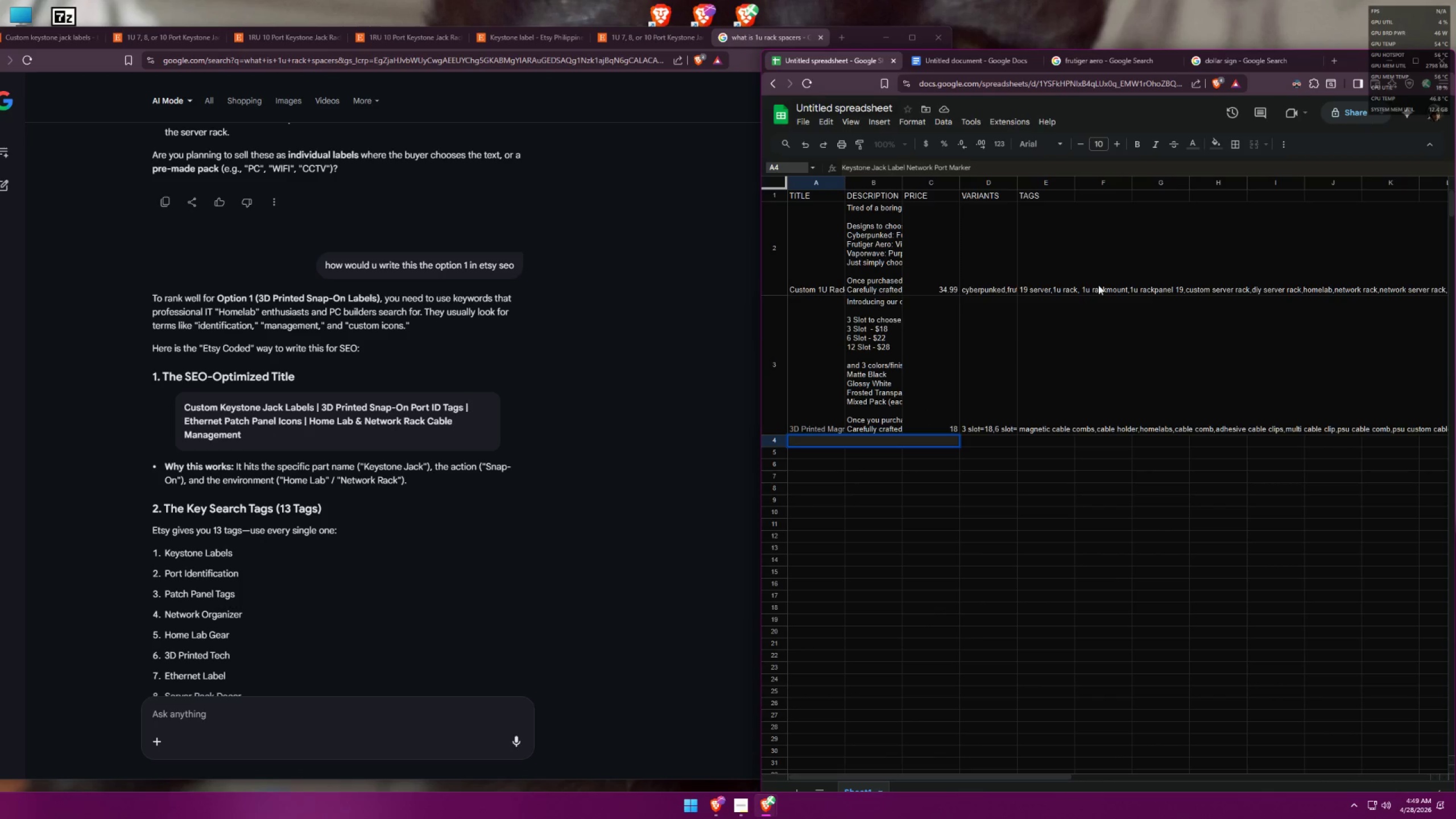 
key(Control+A)
 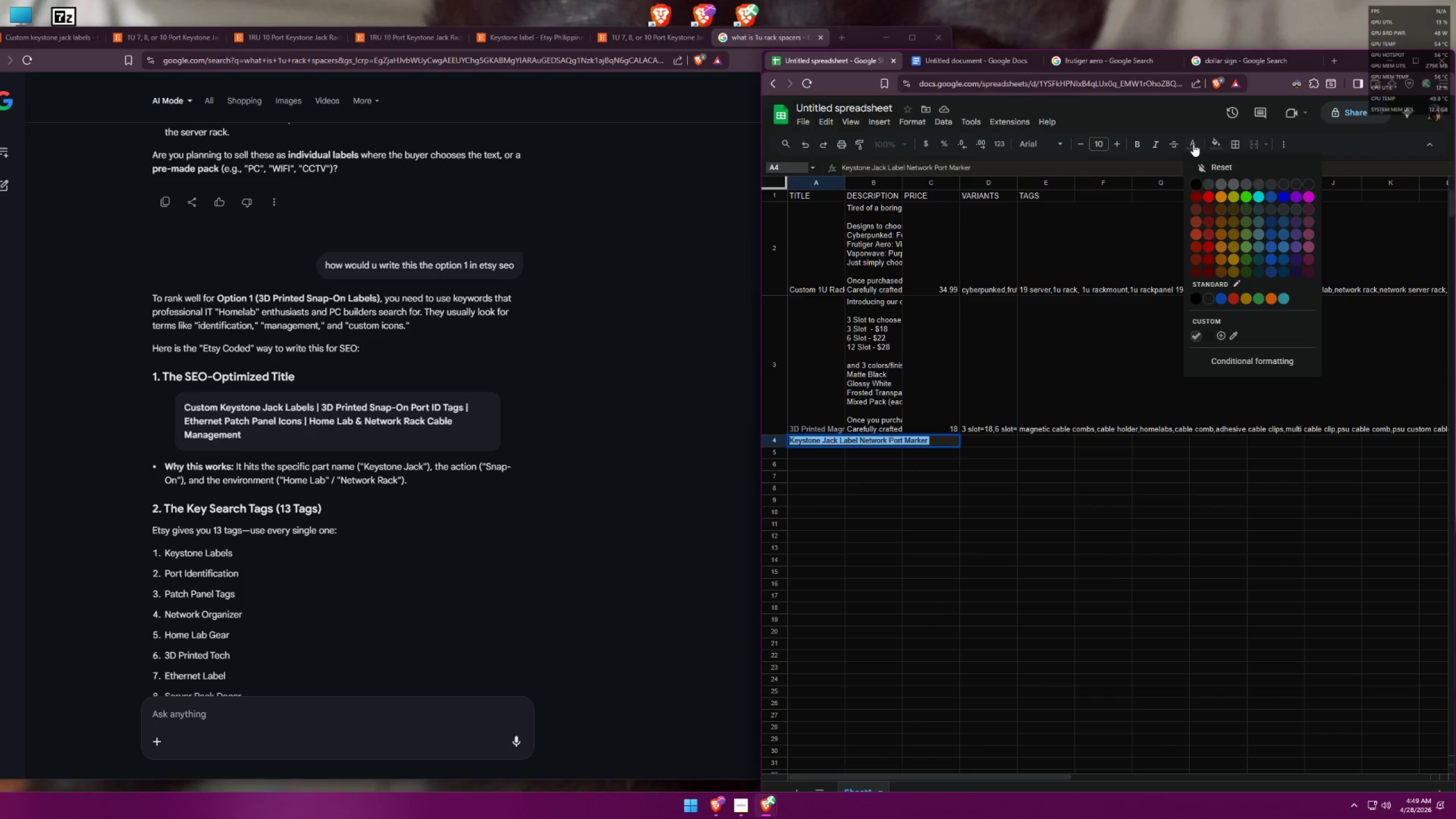 
double_click([1196, 181])
 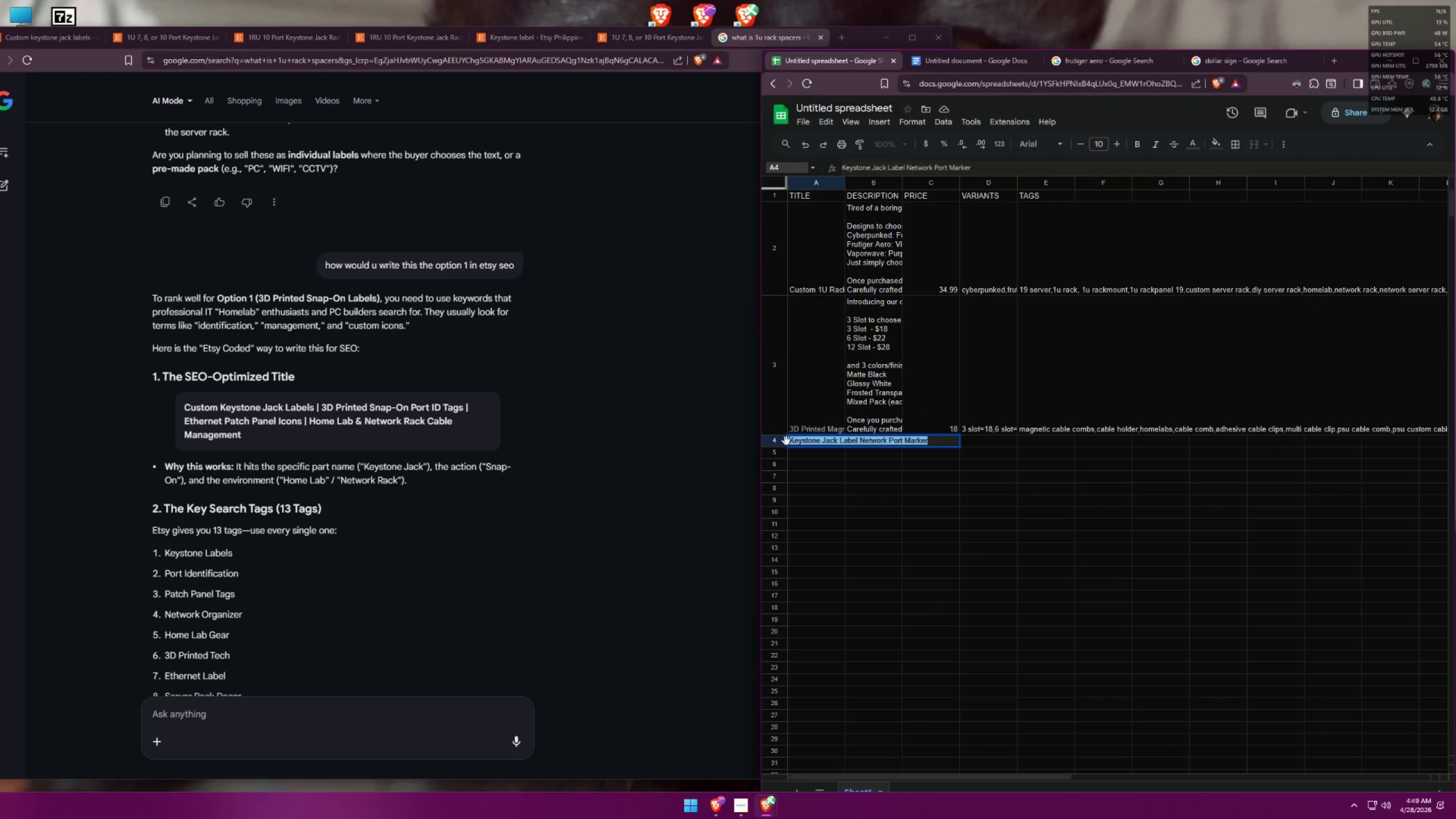 
left_click([791, 442])
 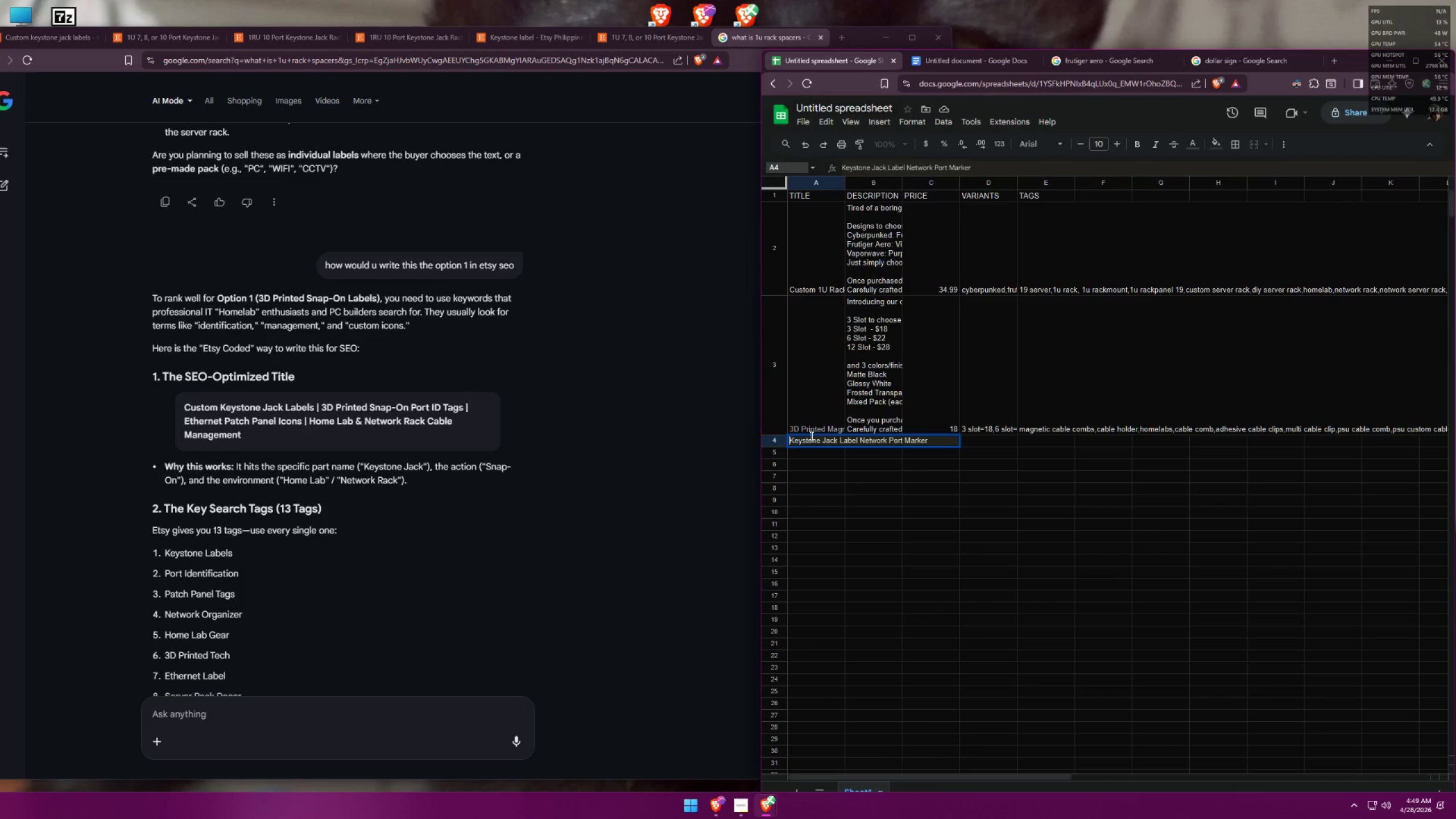 
type(Custom )
 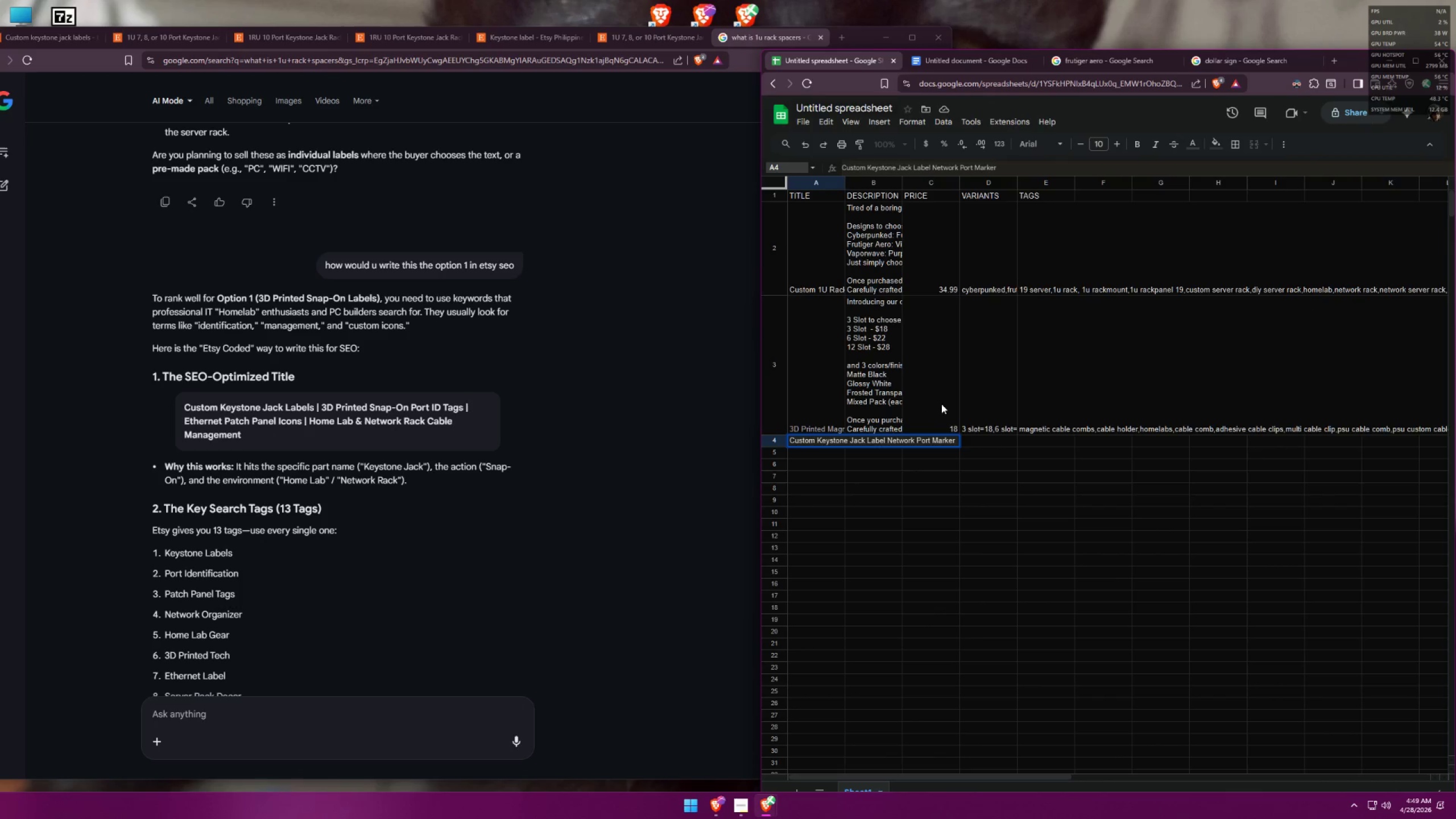 
left_click([938, 479])
 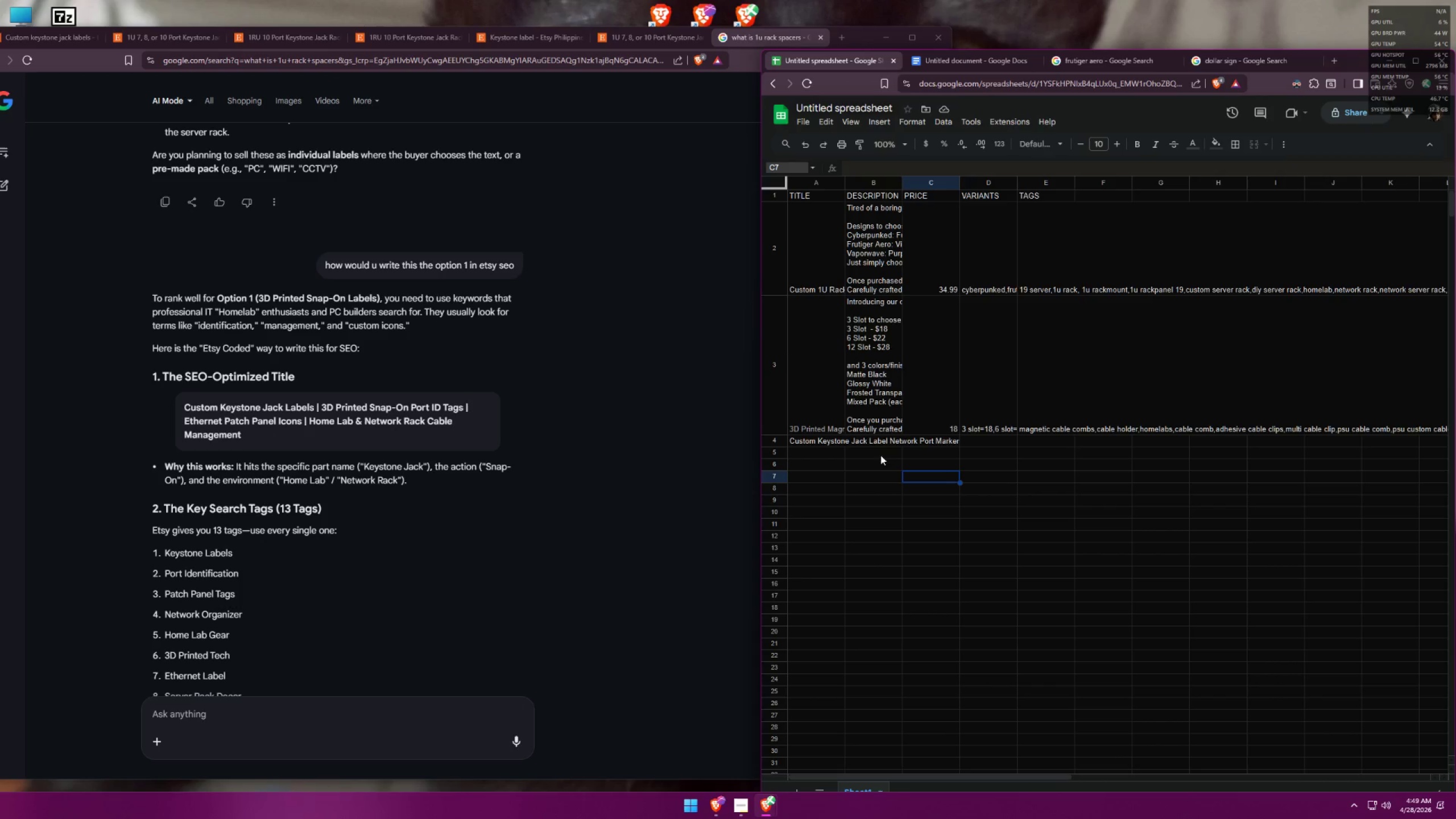 
wait(19.47)
 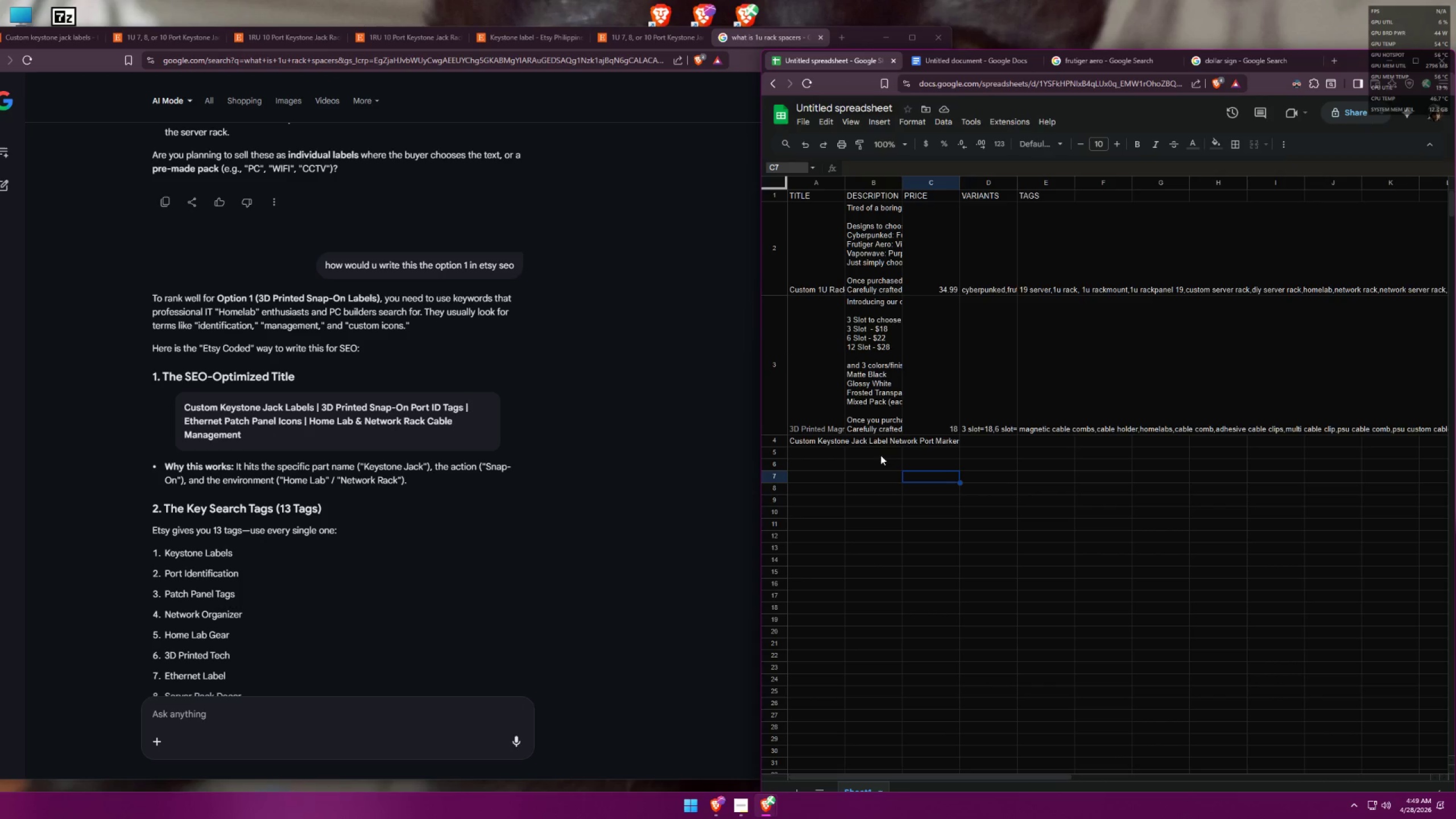 
scroll: coordinate [614, 440], scroll_direction: down, amount: 8.0
 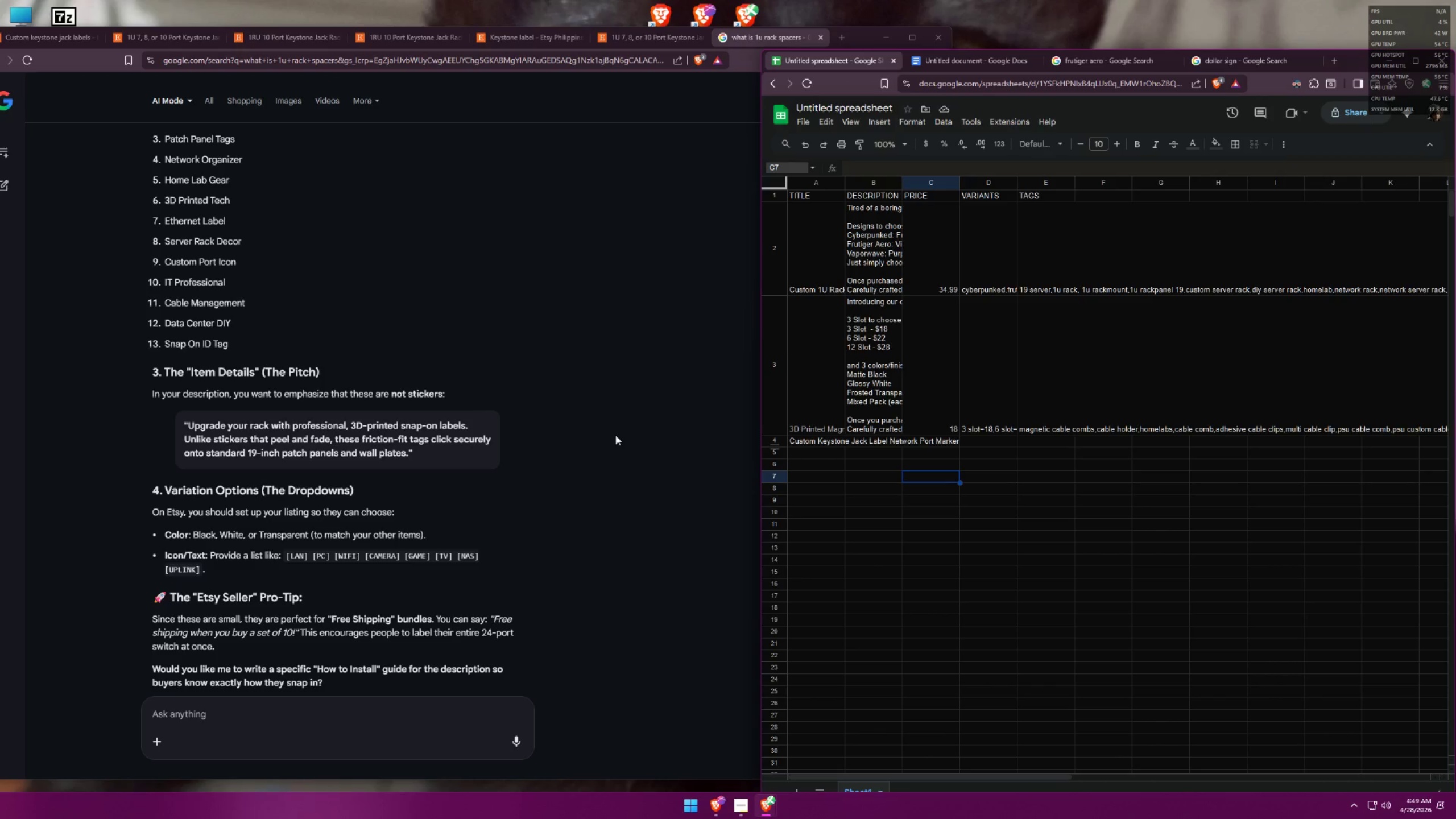 
wait(6.03)
 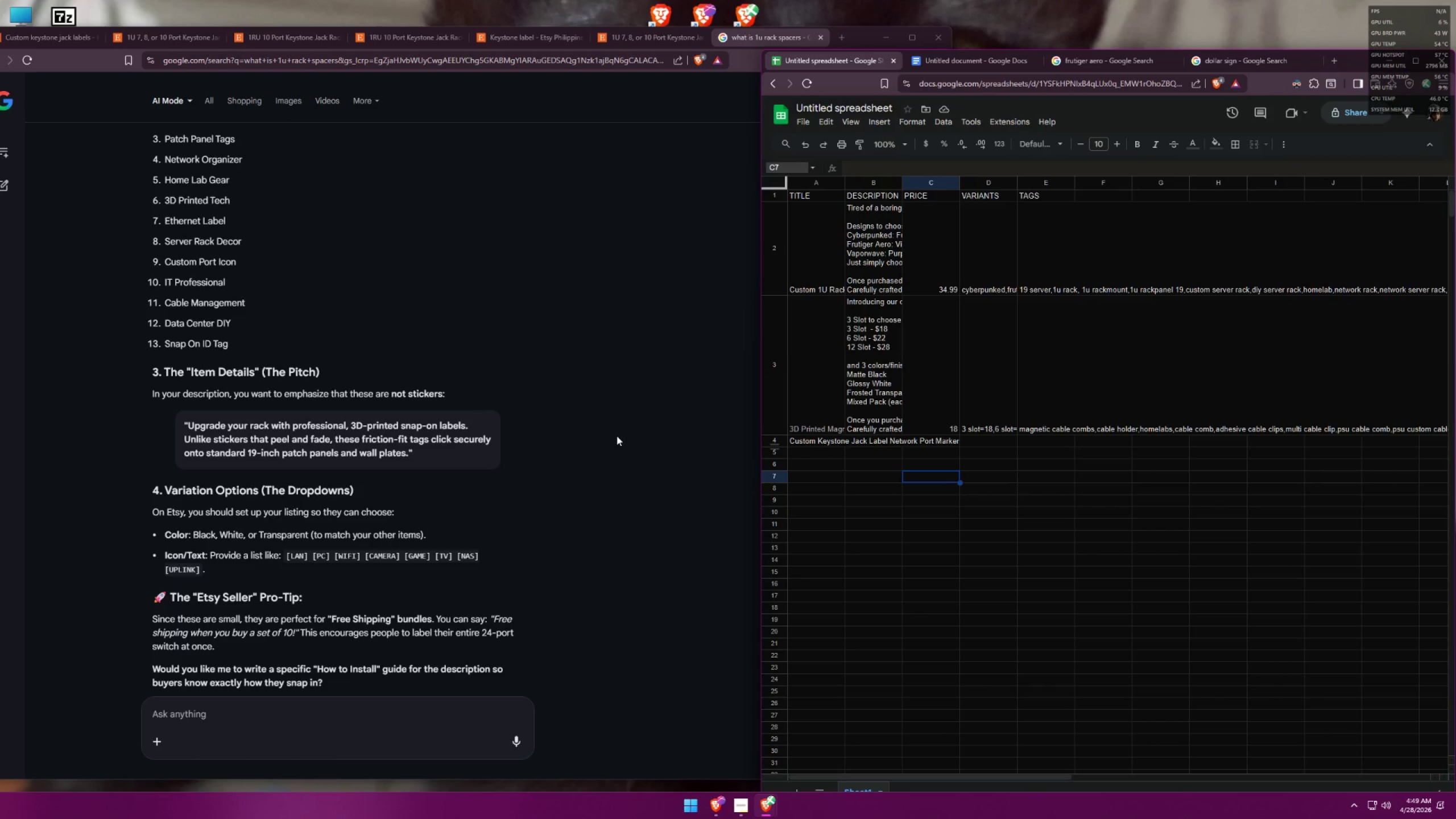 
scroll: coordinate [607, 438], scroll_direction: up, amount: 10.0
 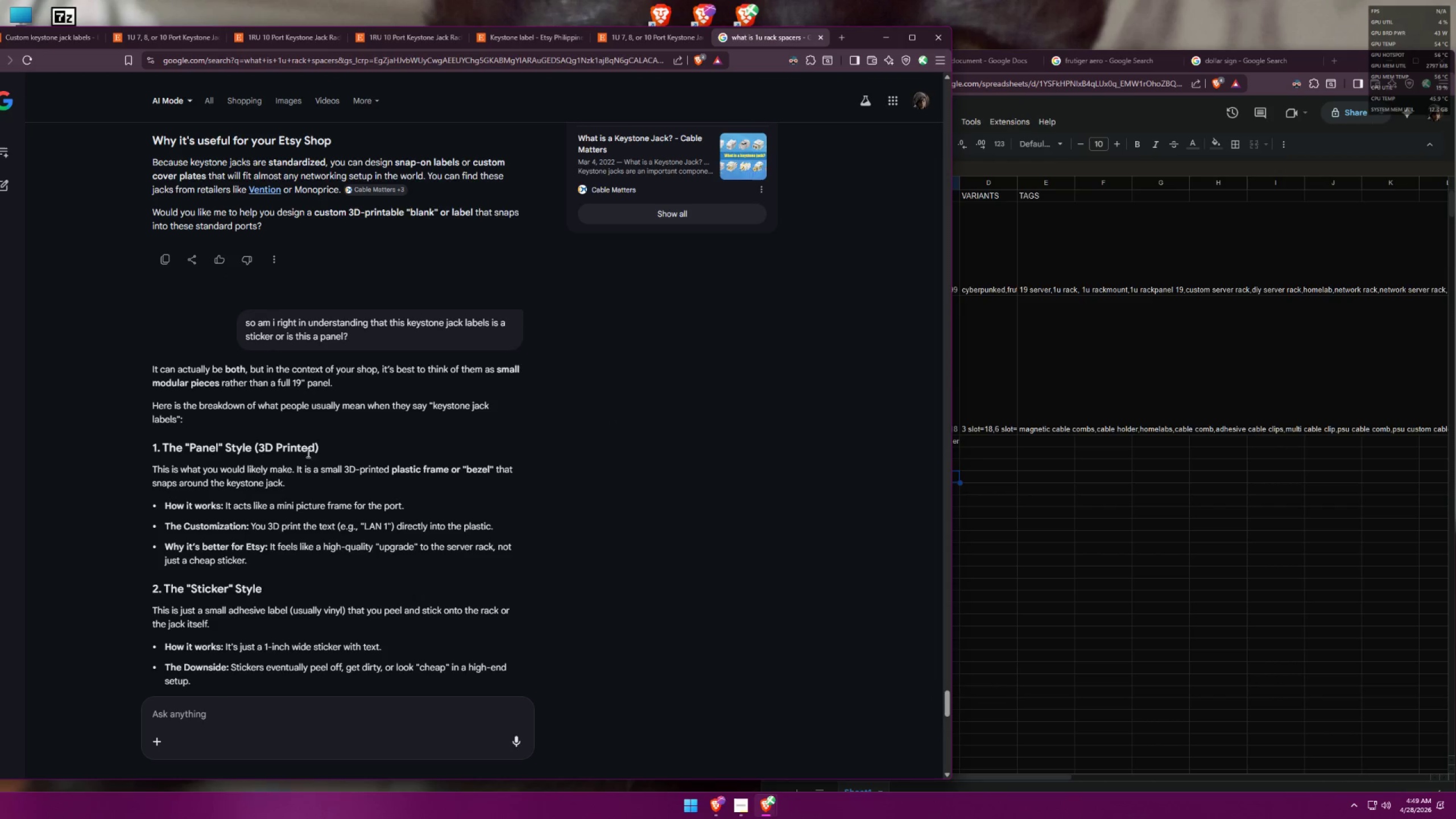 
left_click_drag(start_coordinate=[334, 453], to_coordinate=[164, 451])
 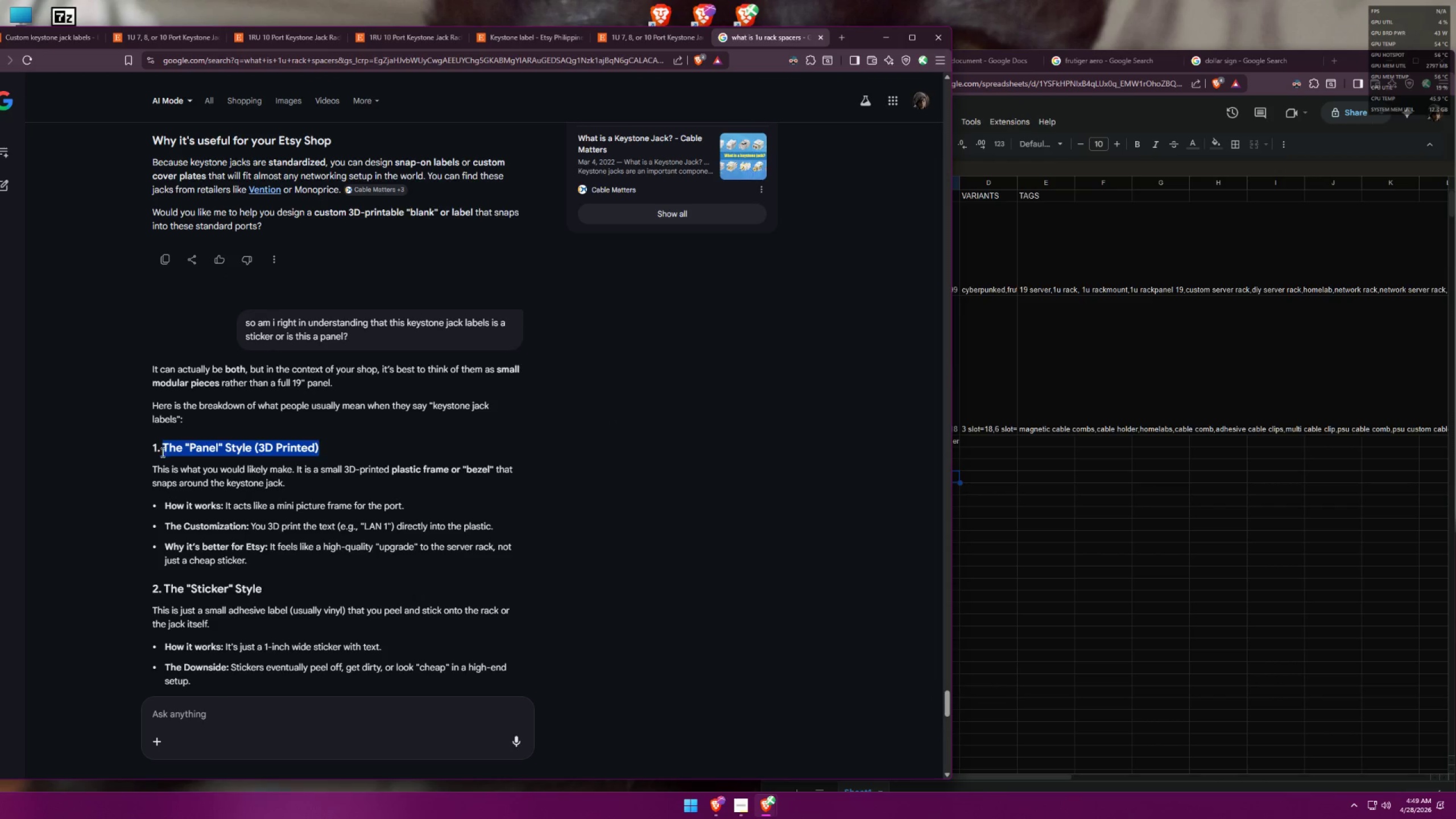 
key(Control+C)
 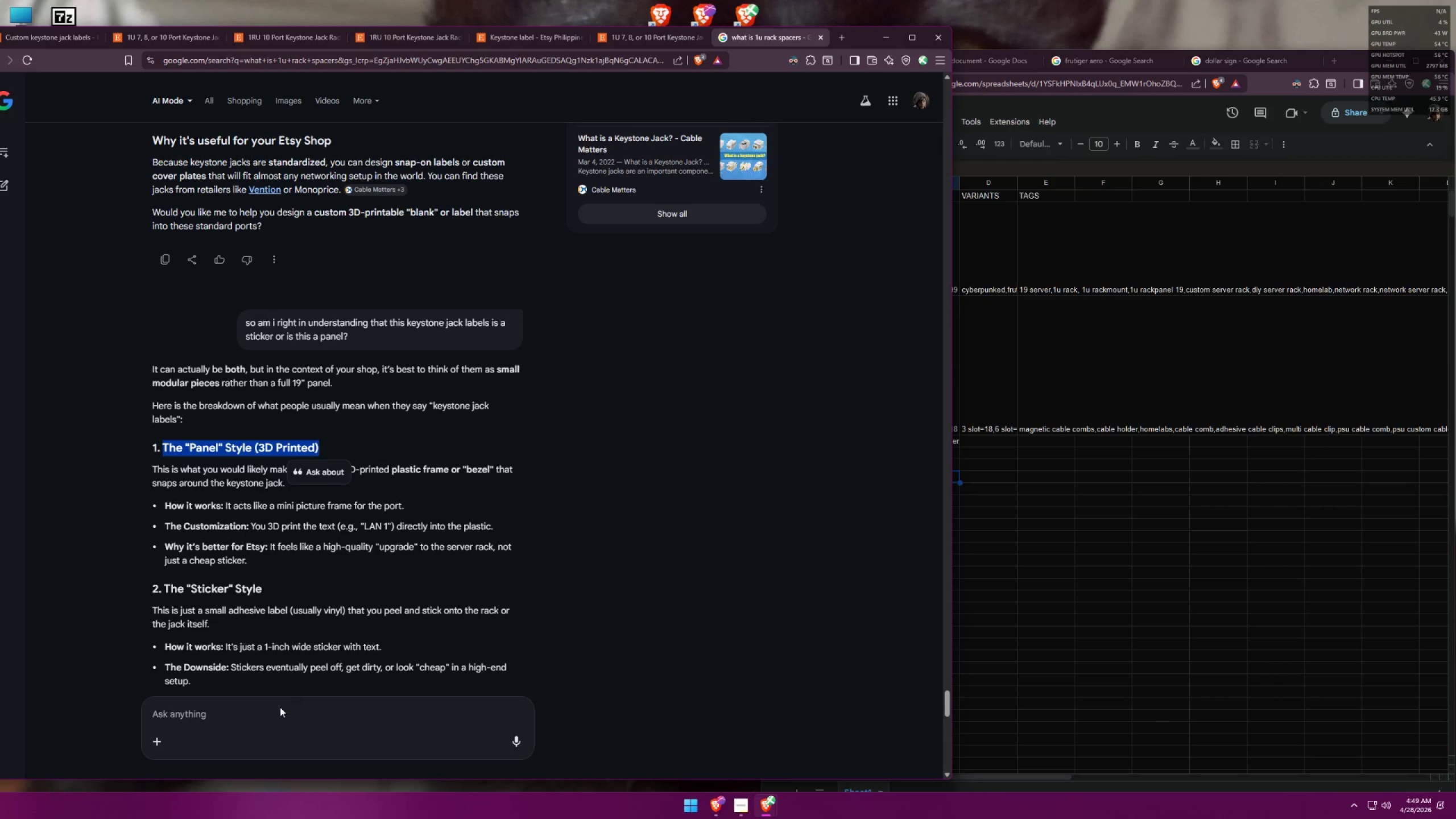 
left_click([279, 719])
 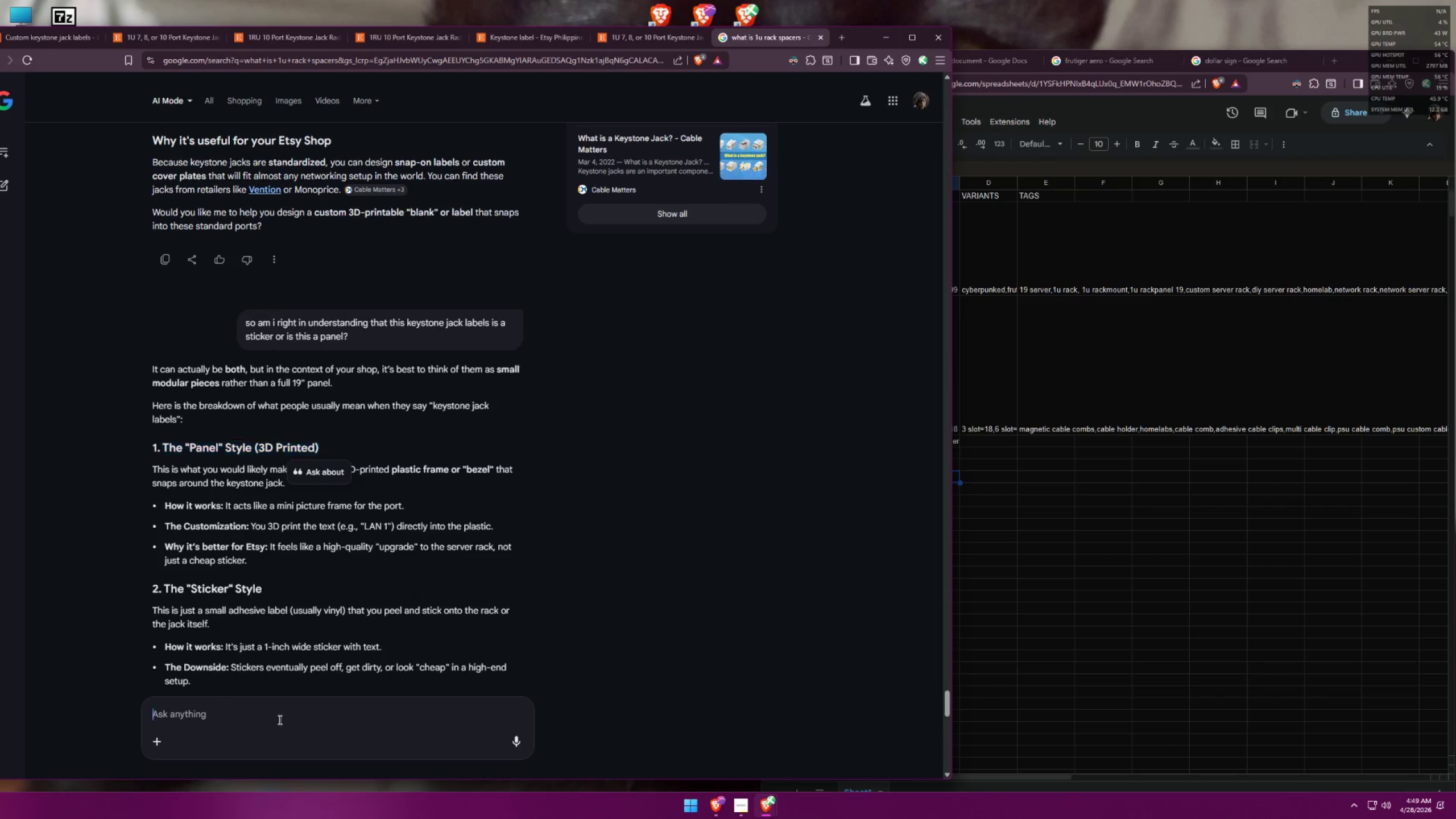 
key(Control+V)
 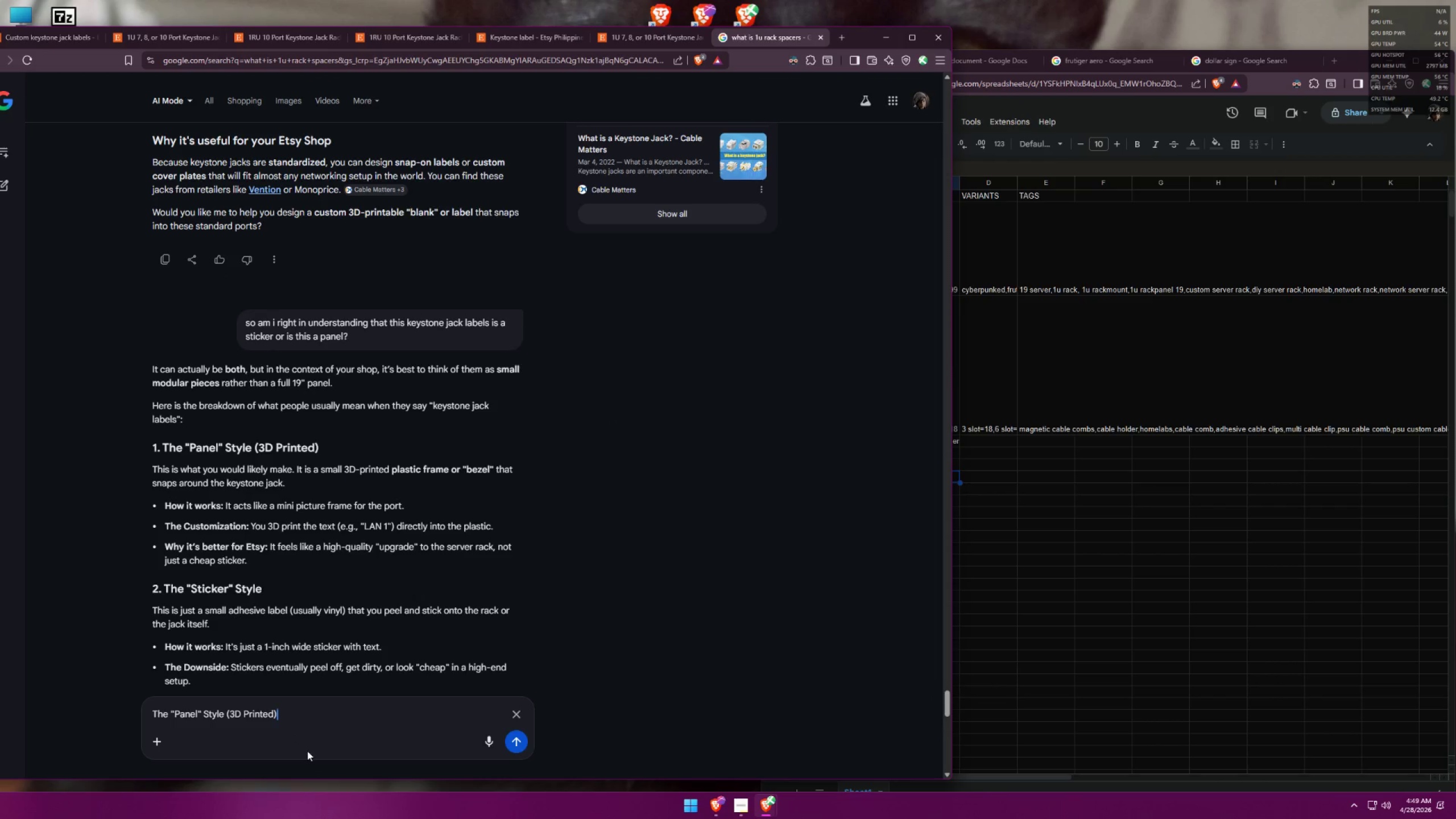 
key(Shift+Enter)
 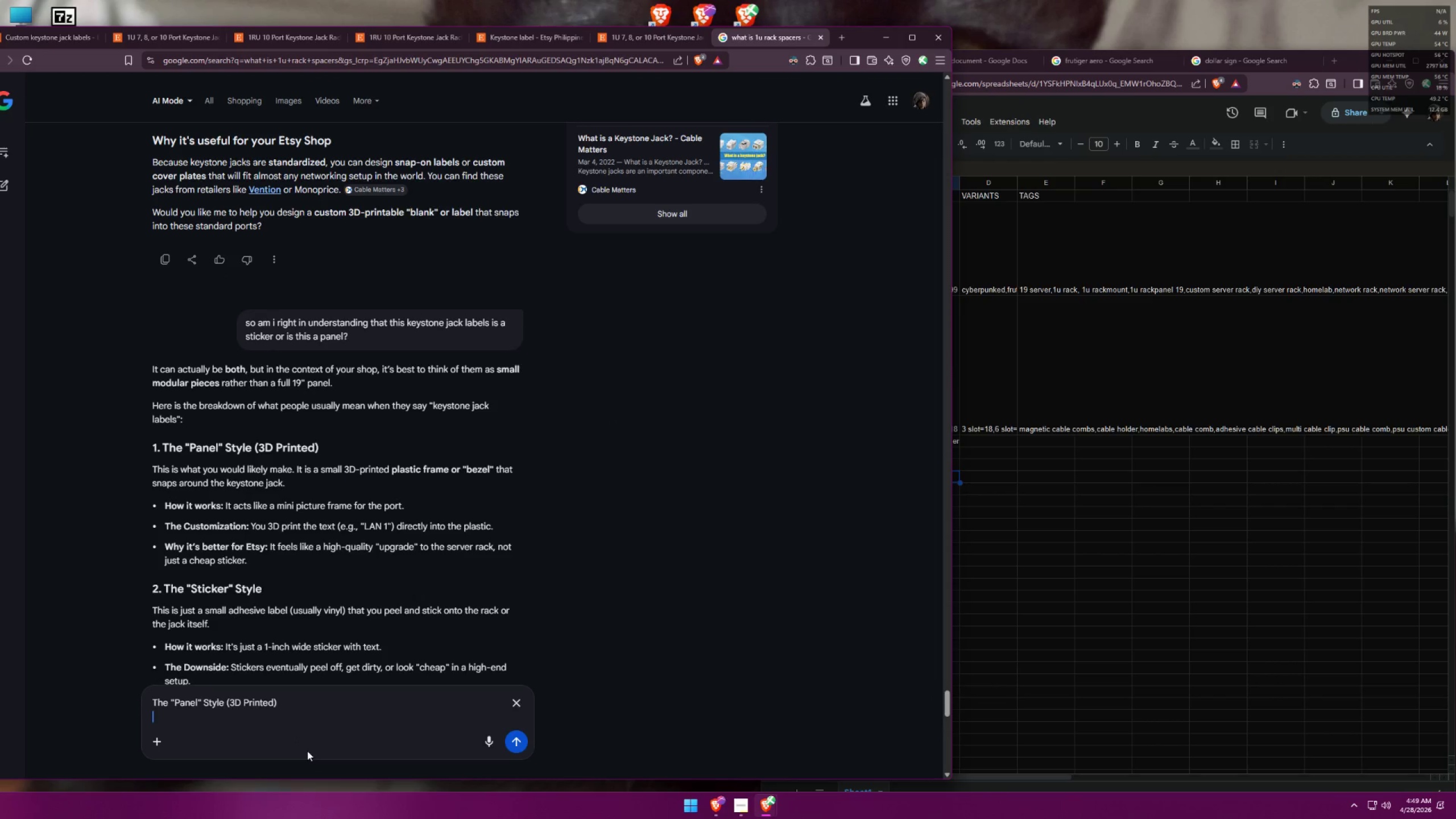 
type( this one btw)
 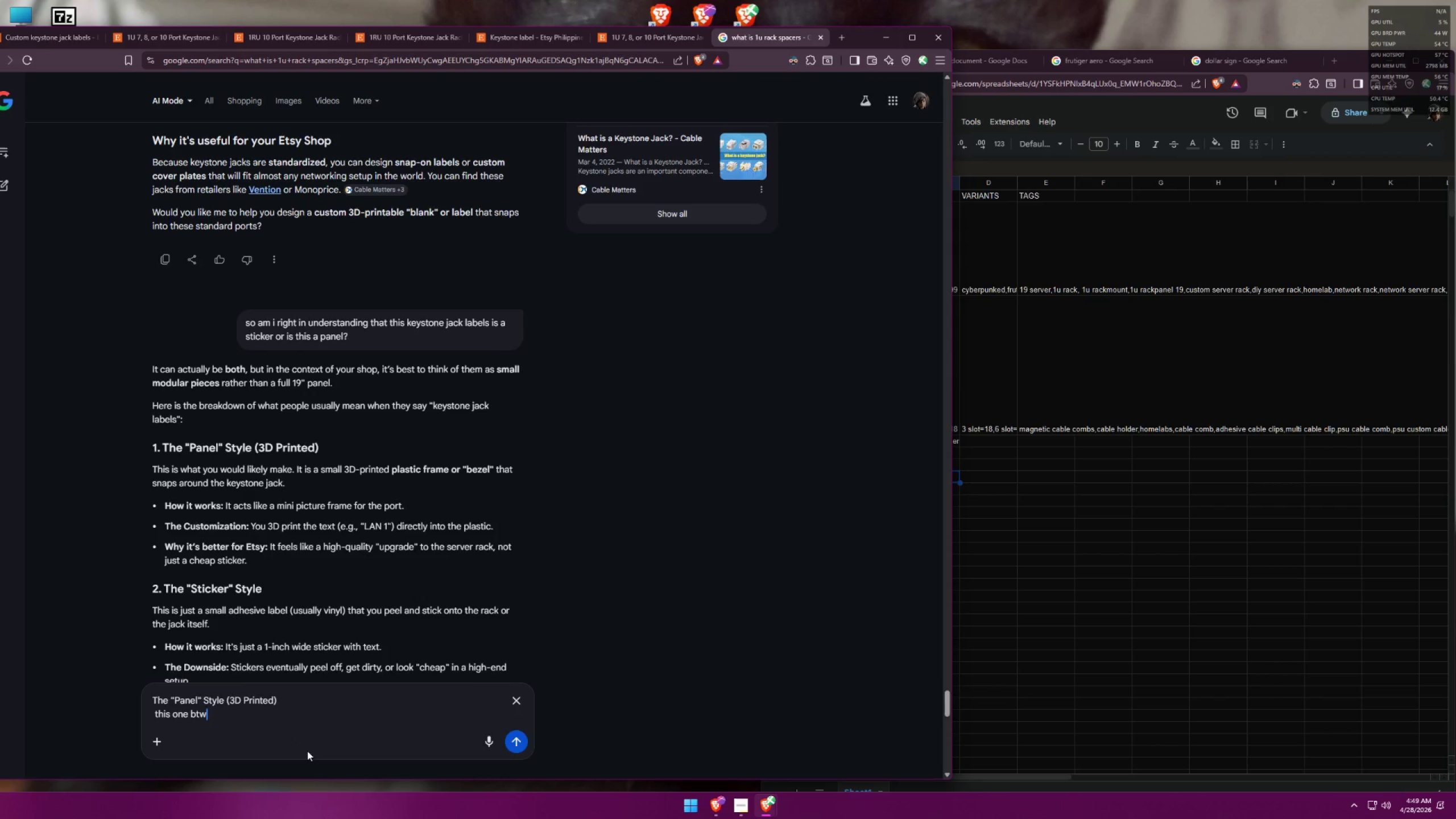 
key(Enter)
 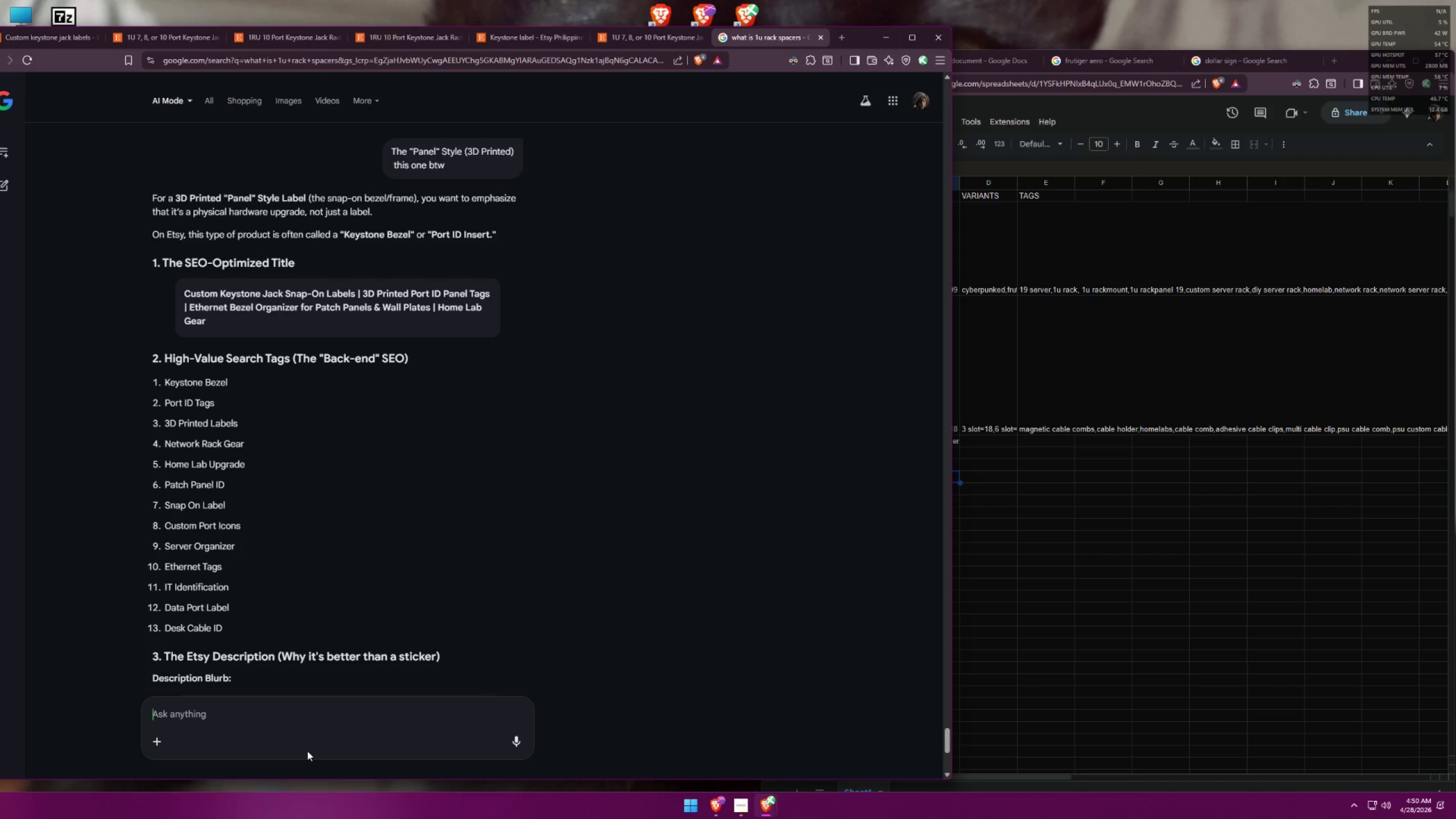 
wait(23.41)
 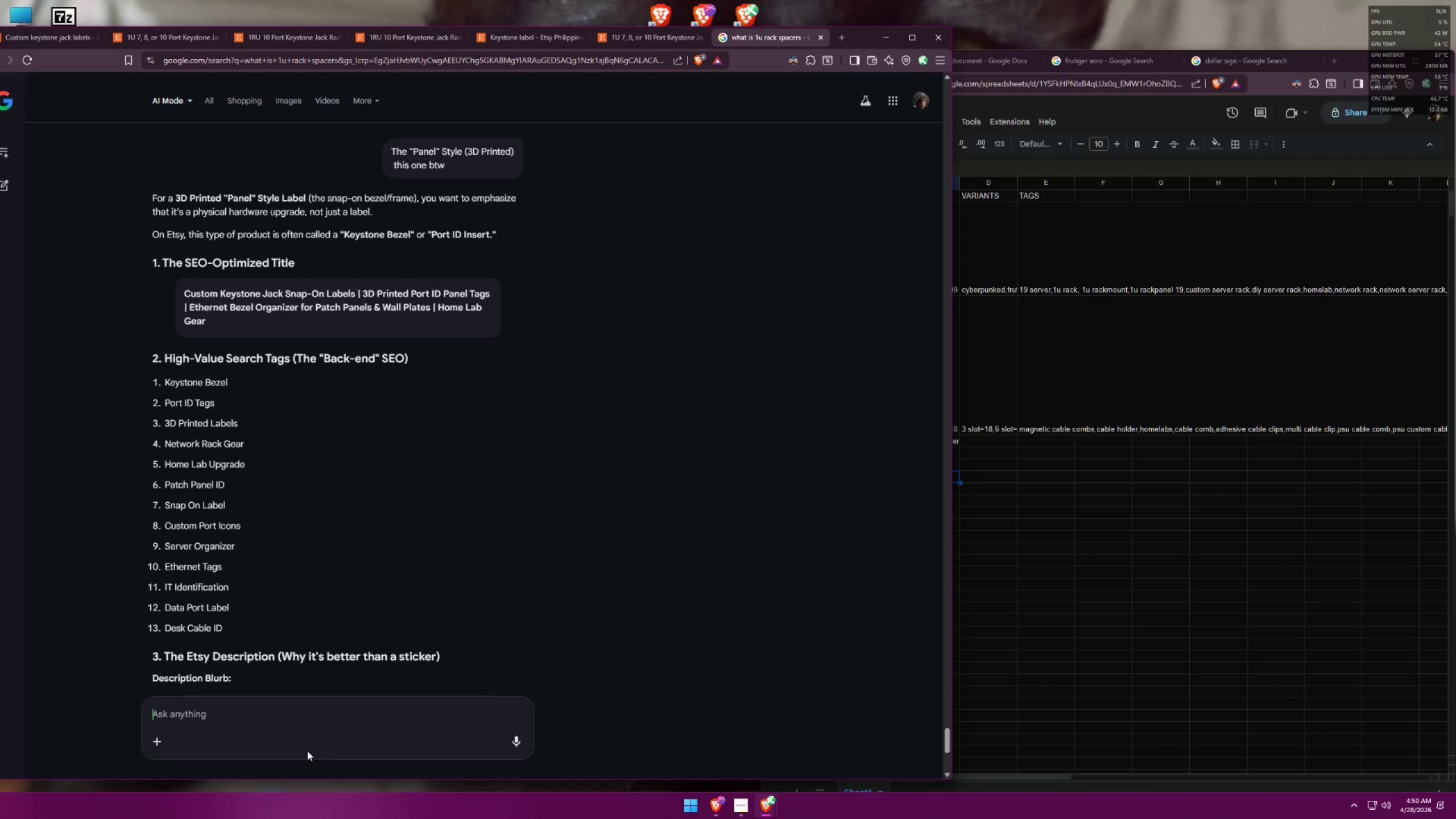 
left_click([407, 39])
 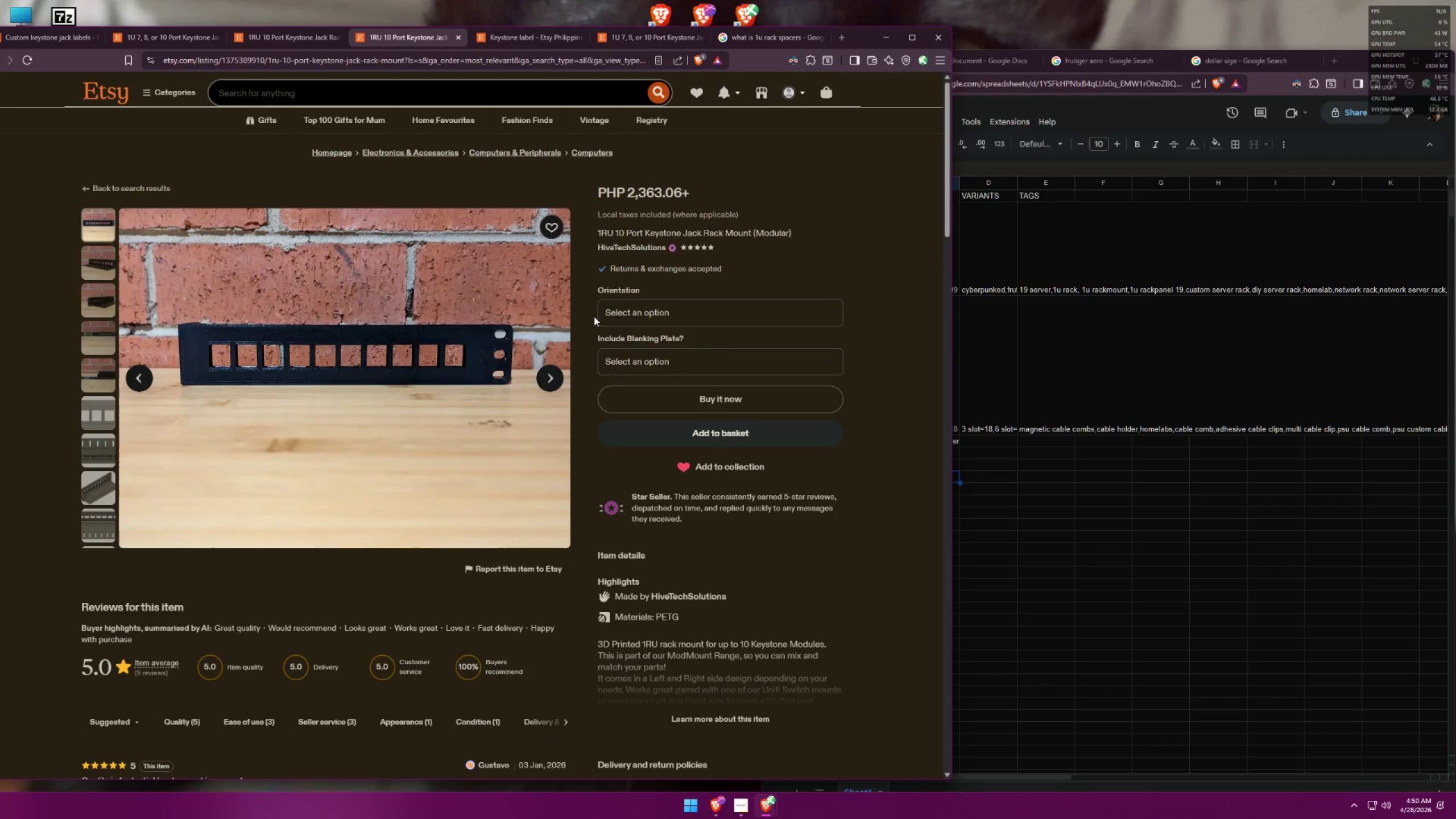 
left_click([641, 321])
 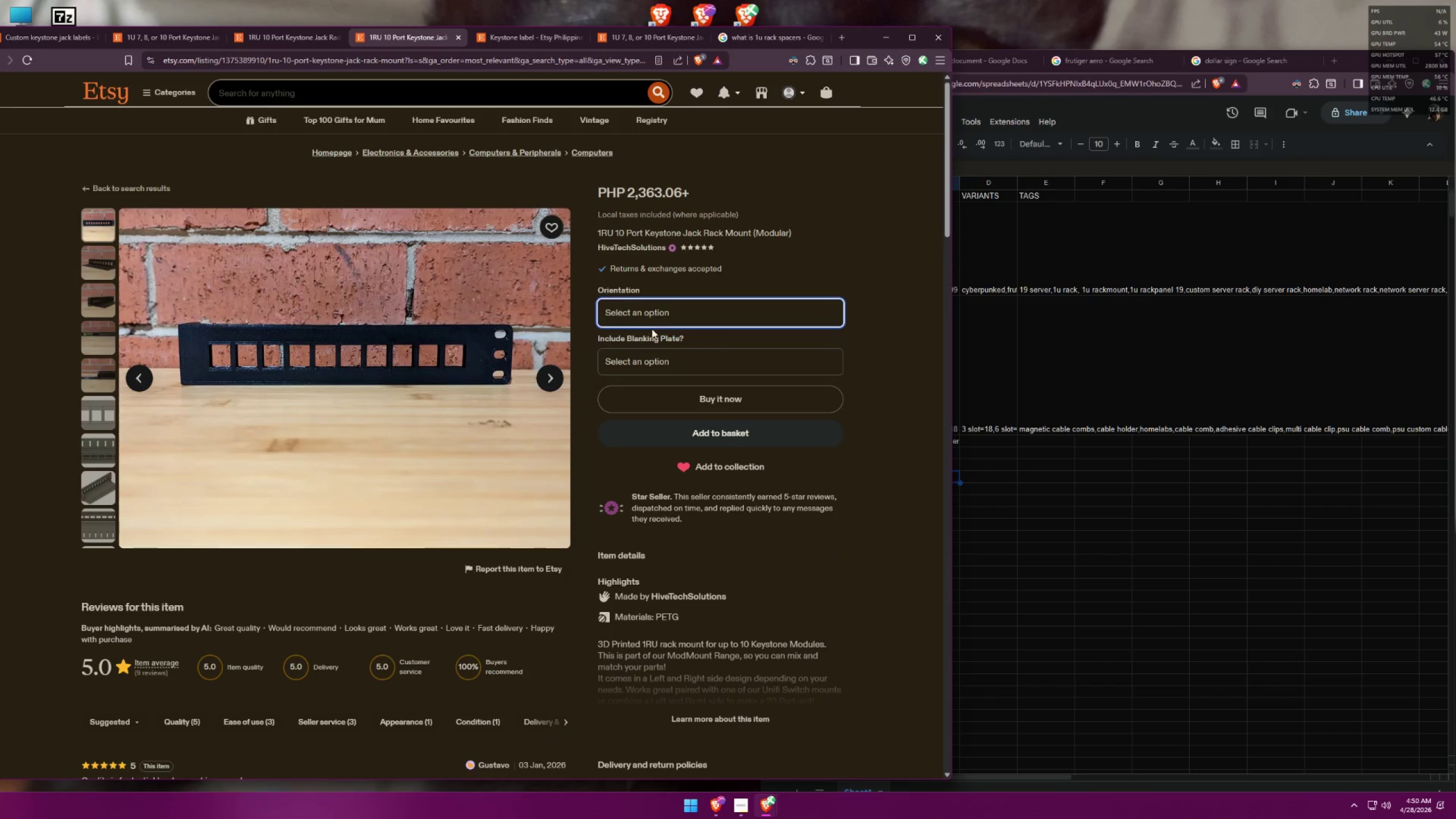 
double_click([668, 365])
 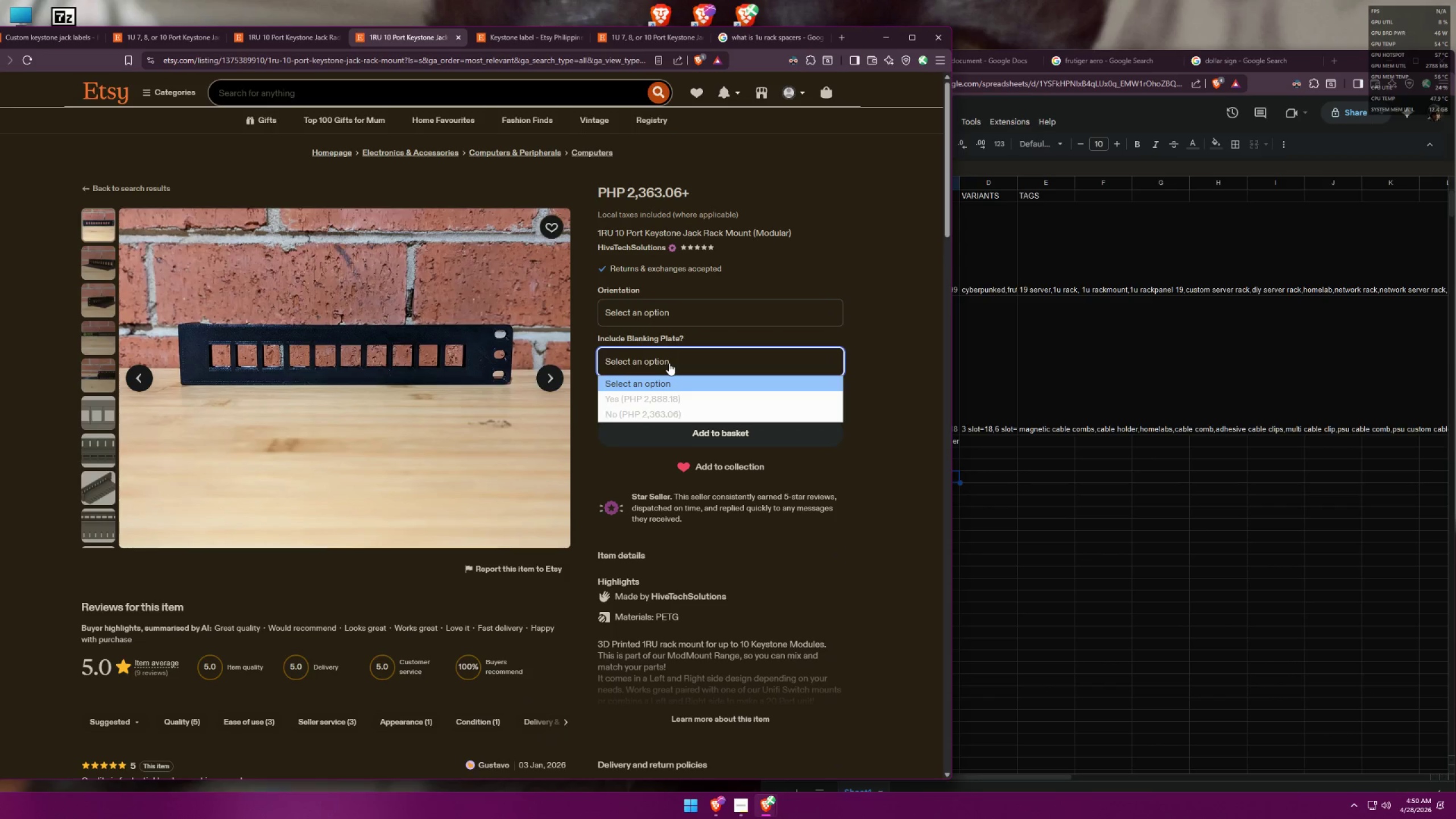 
left_click([669, 363])
 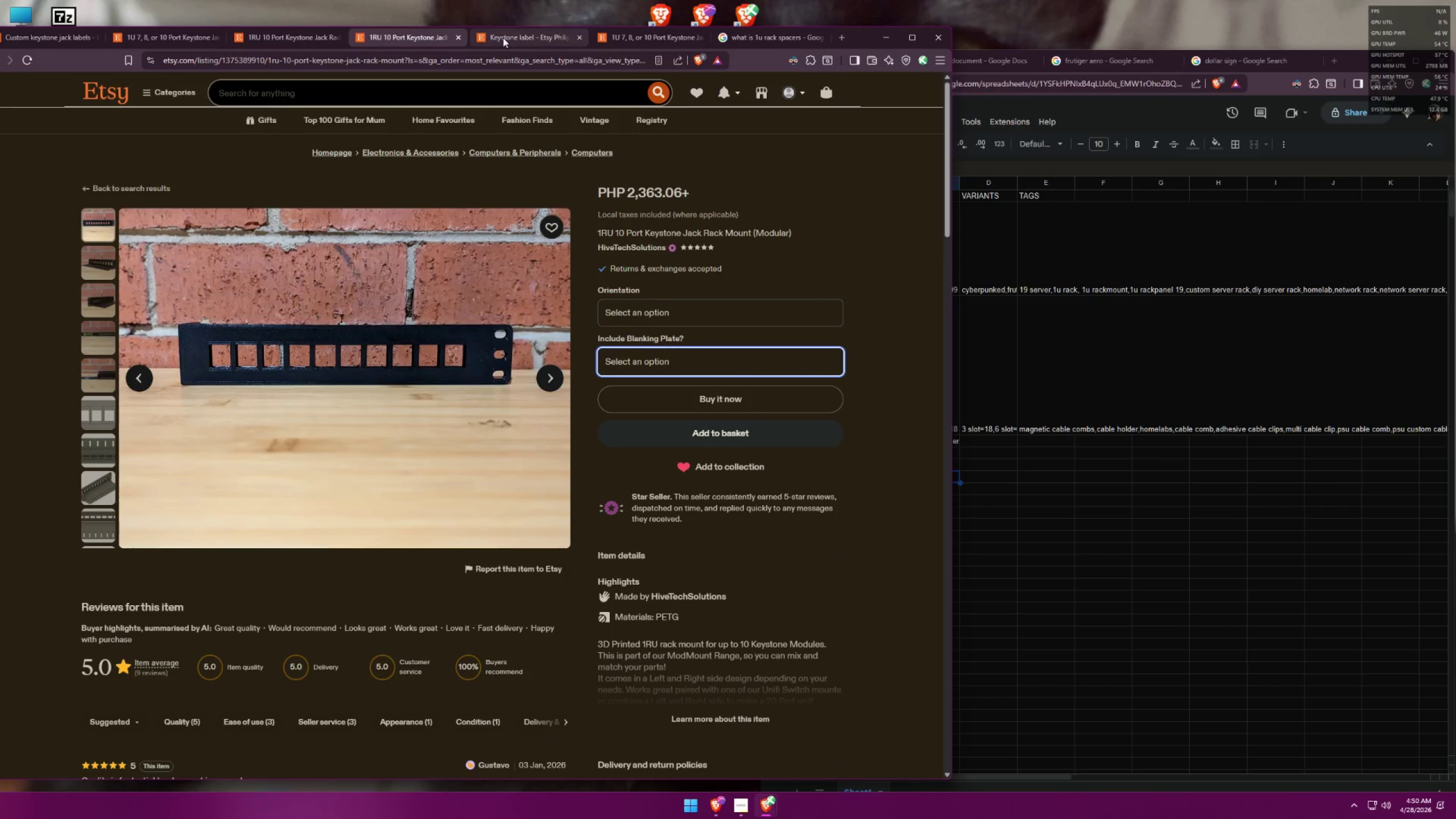 
left_click([503, 38])
 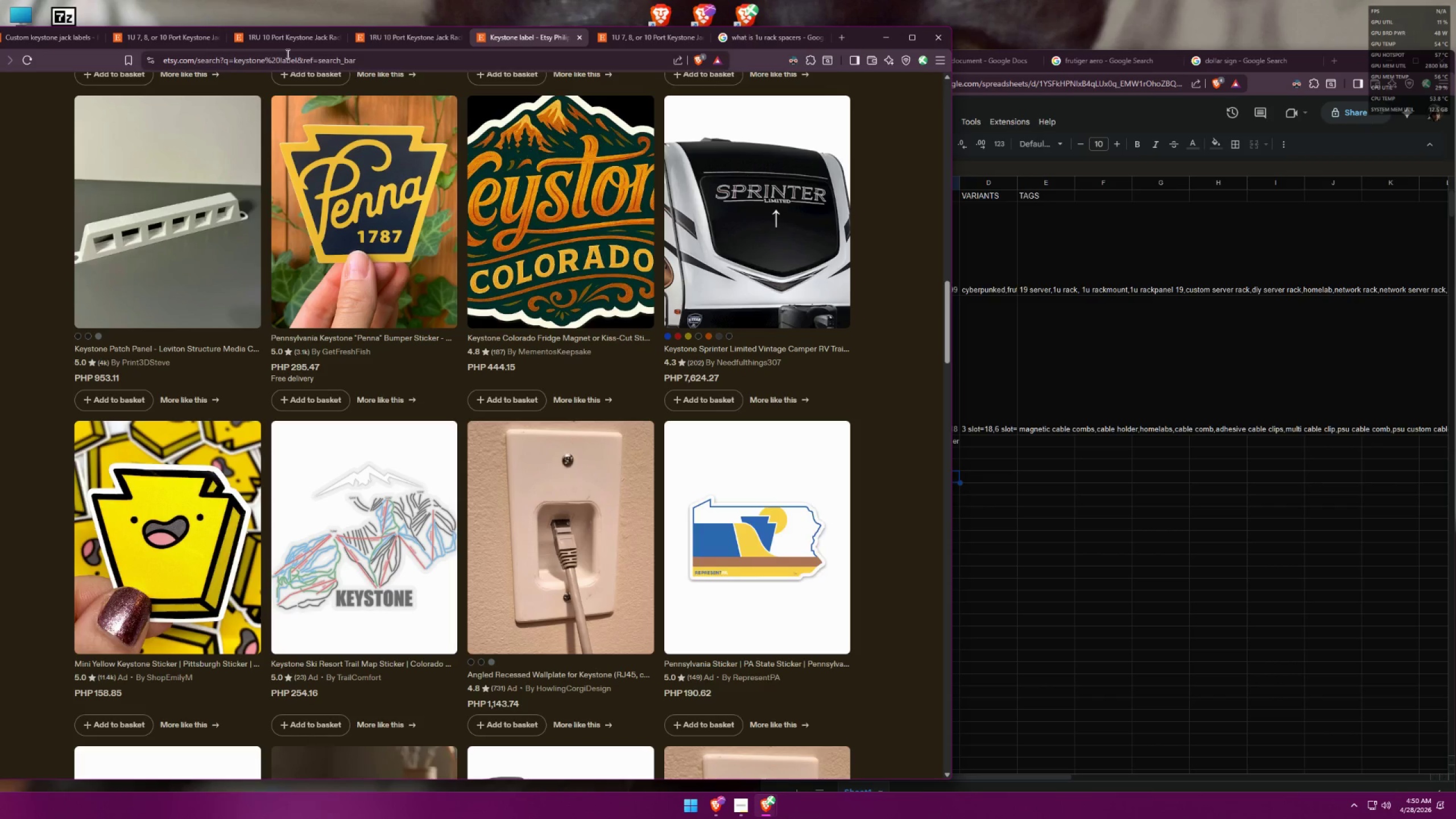 
double_click([284, 36])
 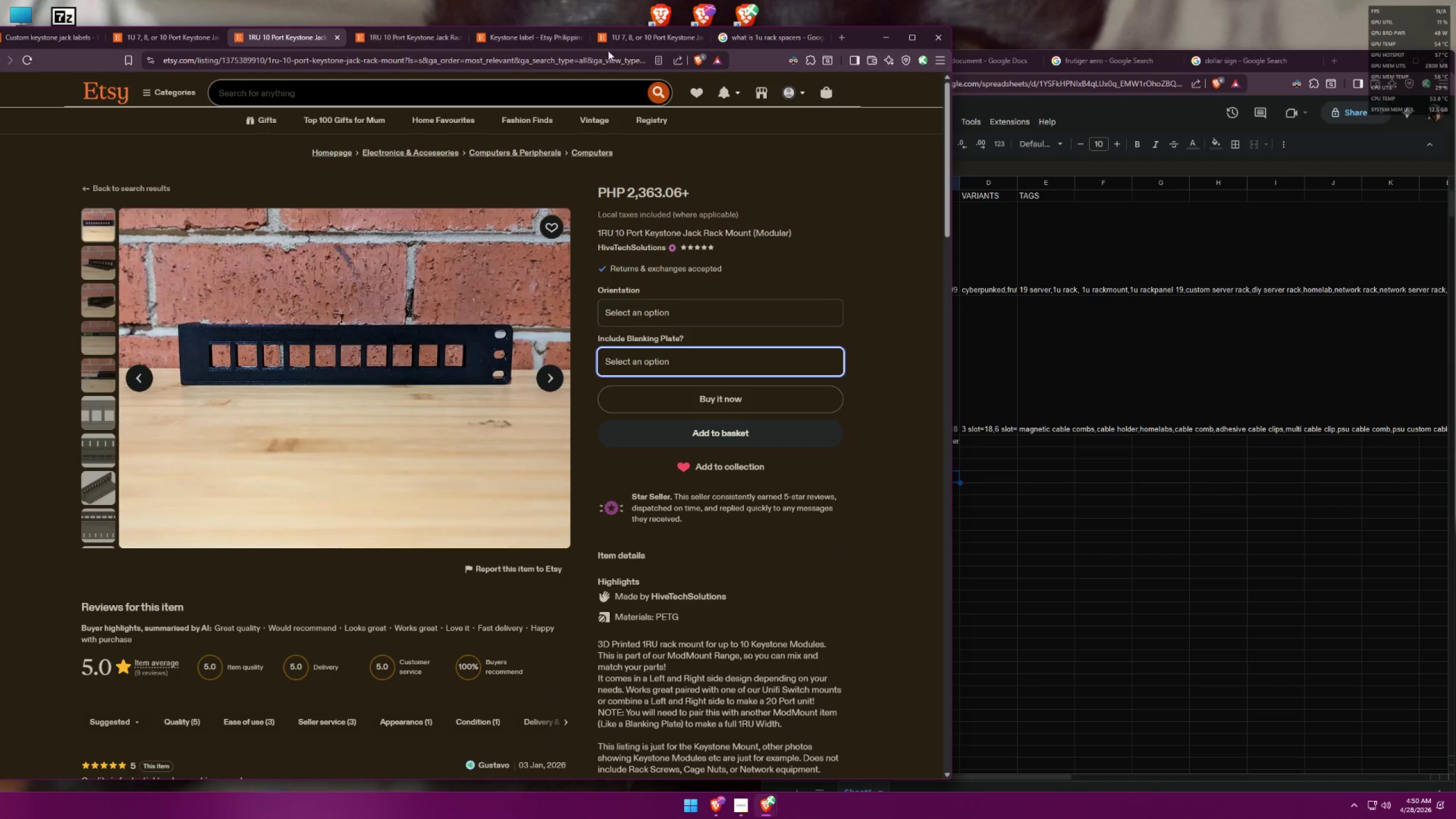 
left_click([650, 48])
 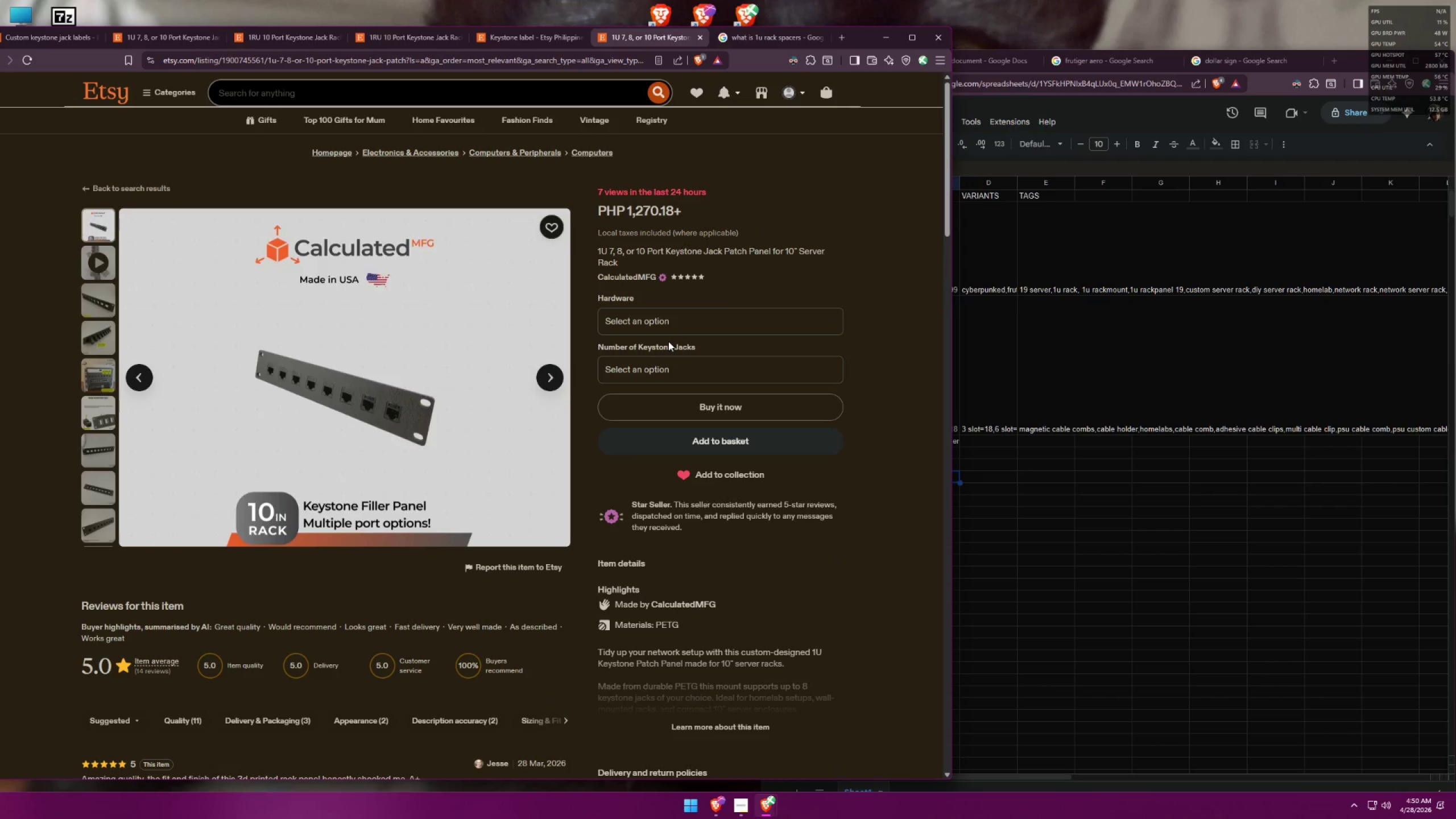 
double_click([681, 333])
 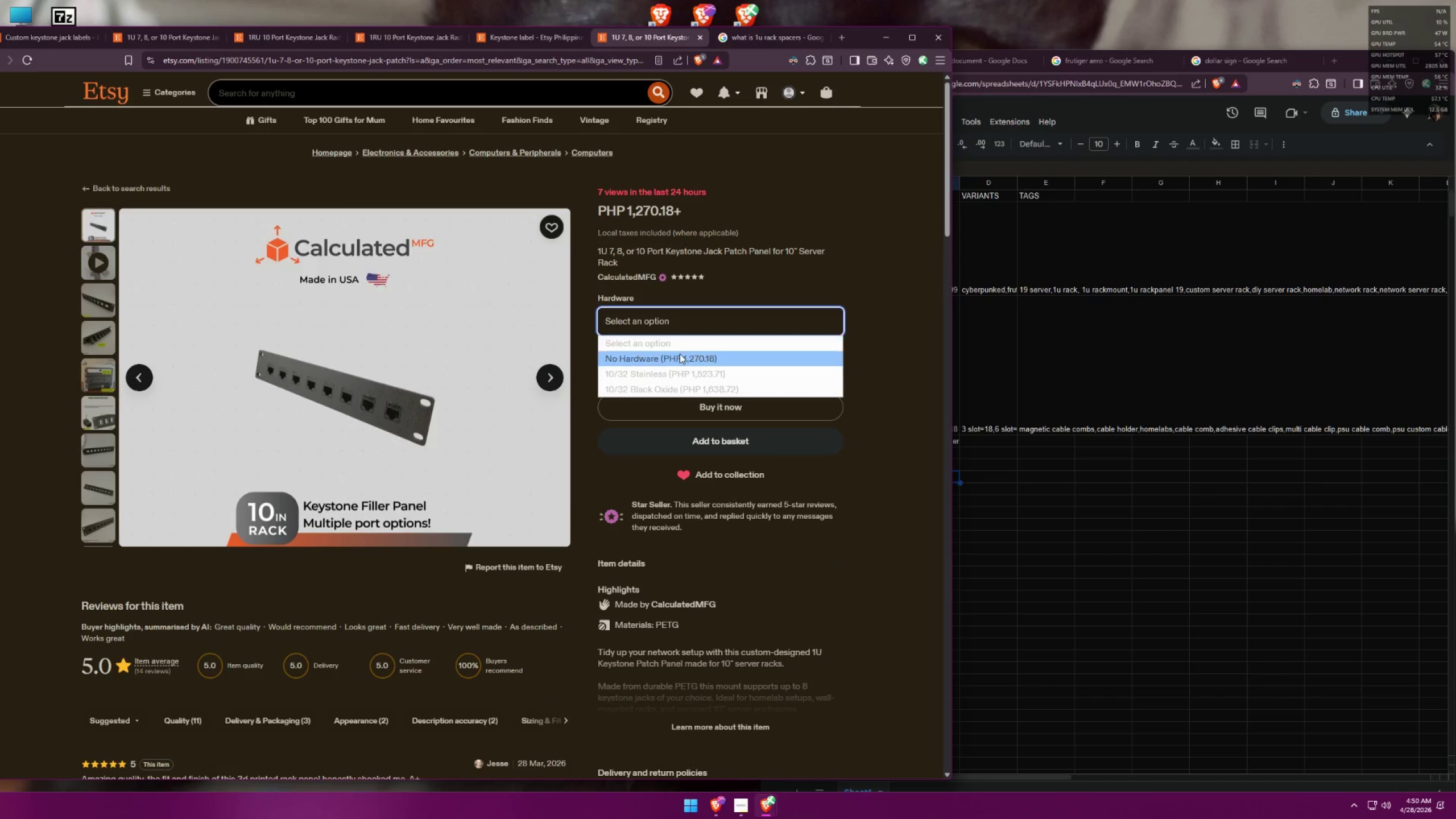 
left_click([679, 355])
 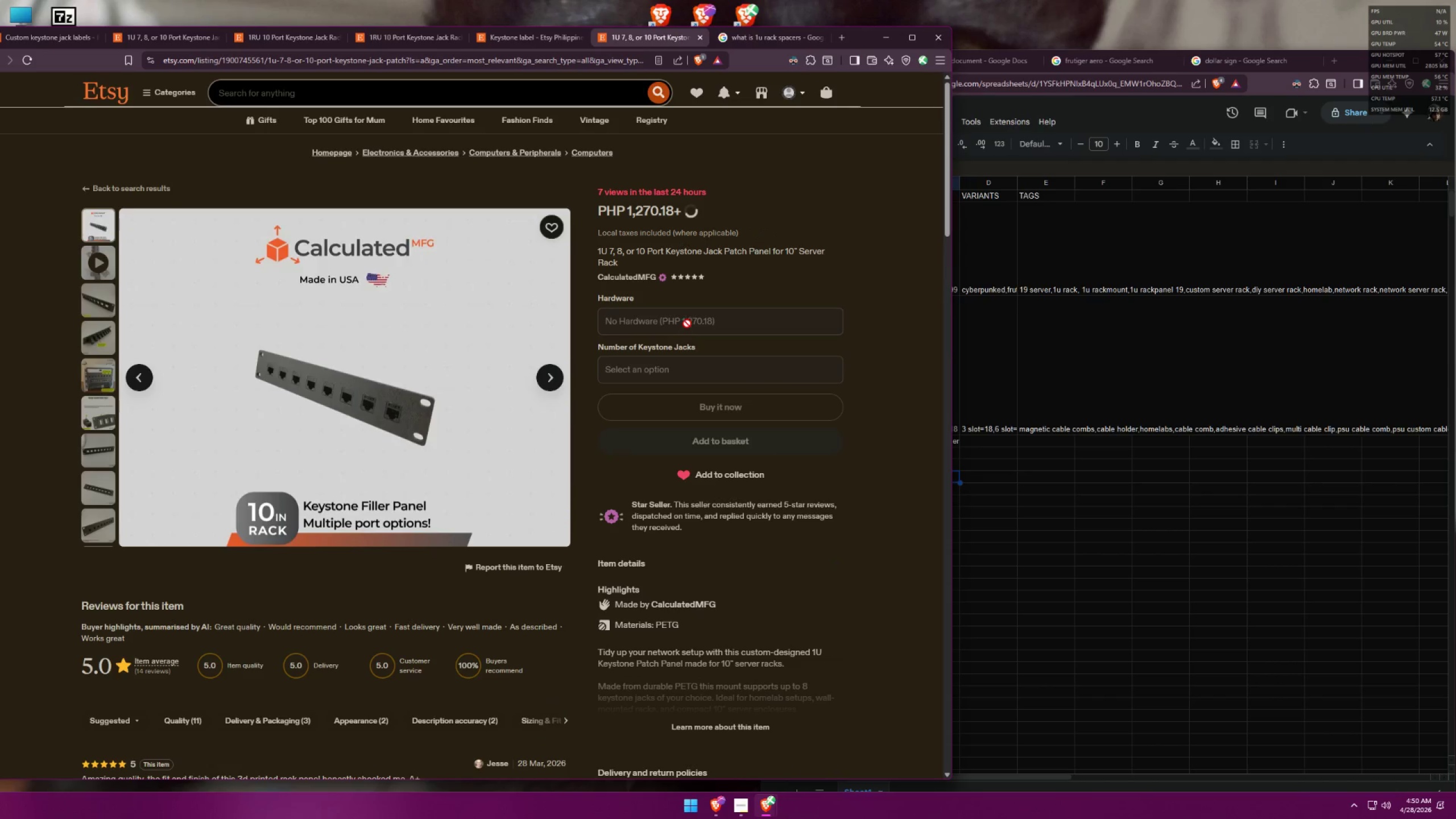 
left_click([688, 323])
 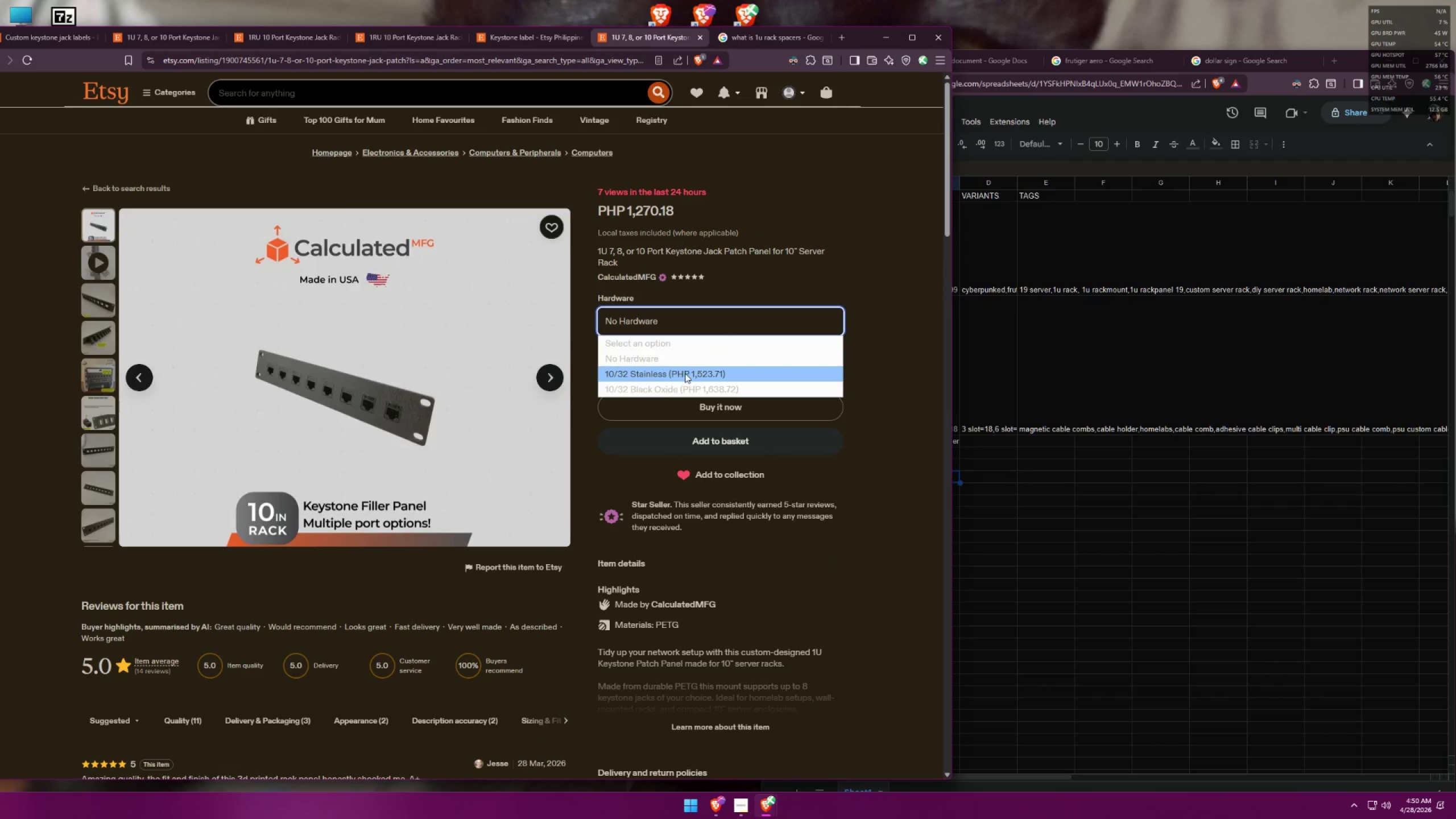 
left_click([685, 373])
 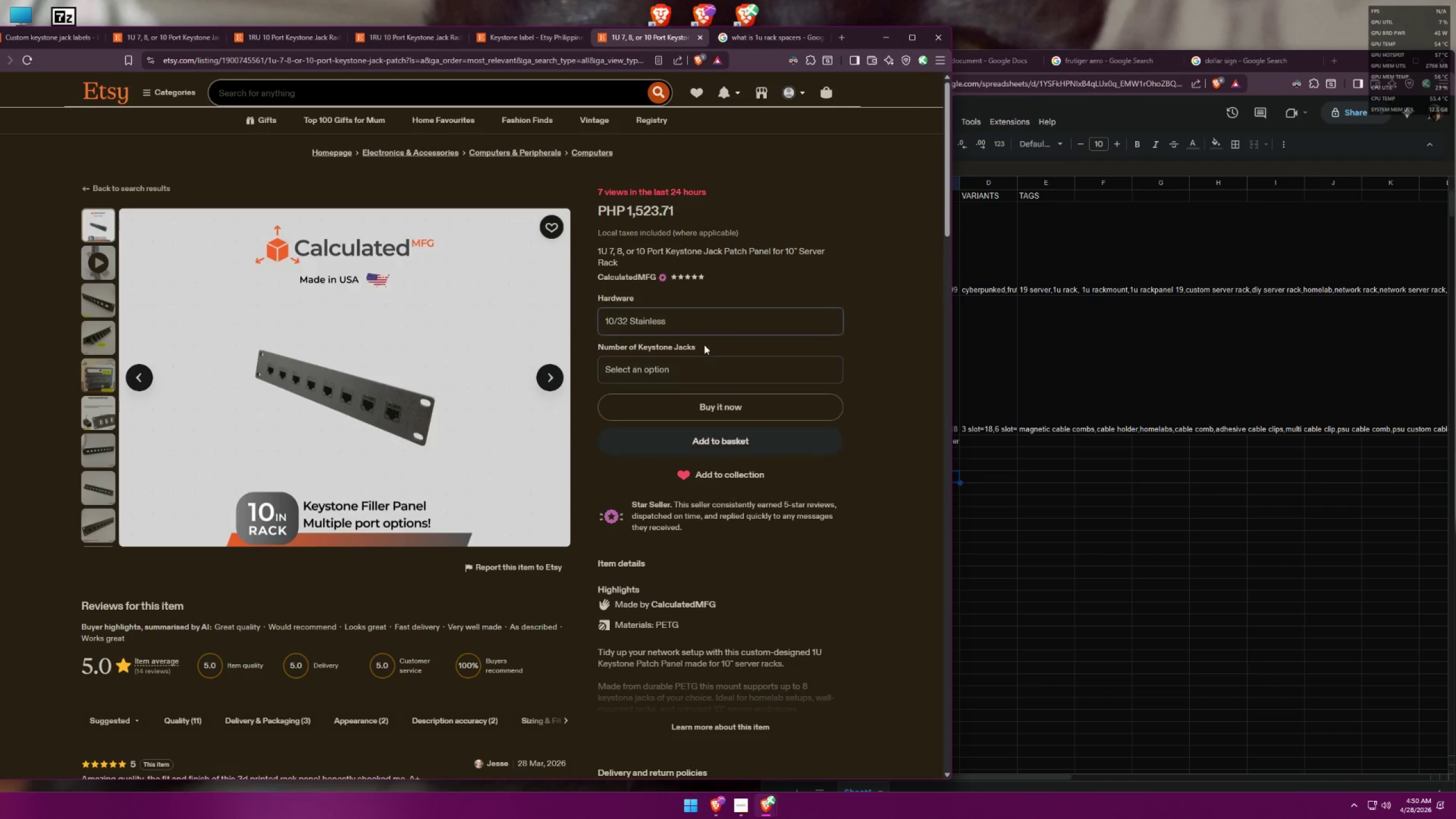 
left_click([717, 325])
 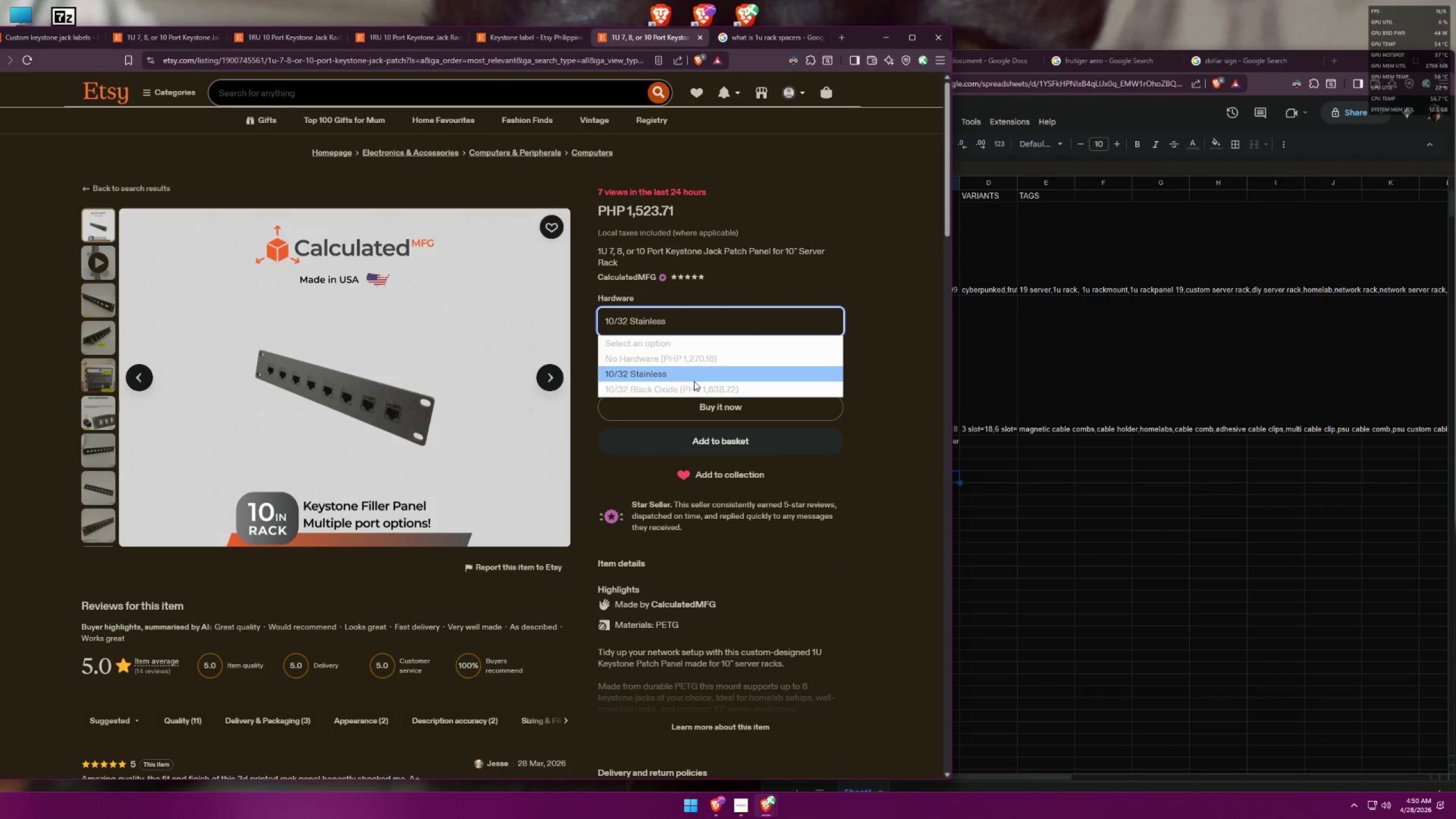 
left_click([693, 383])
 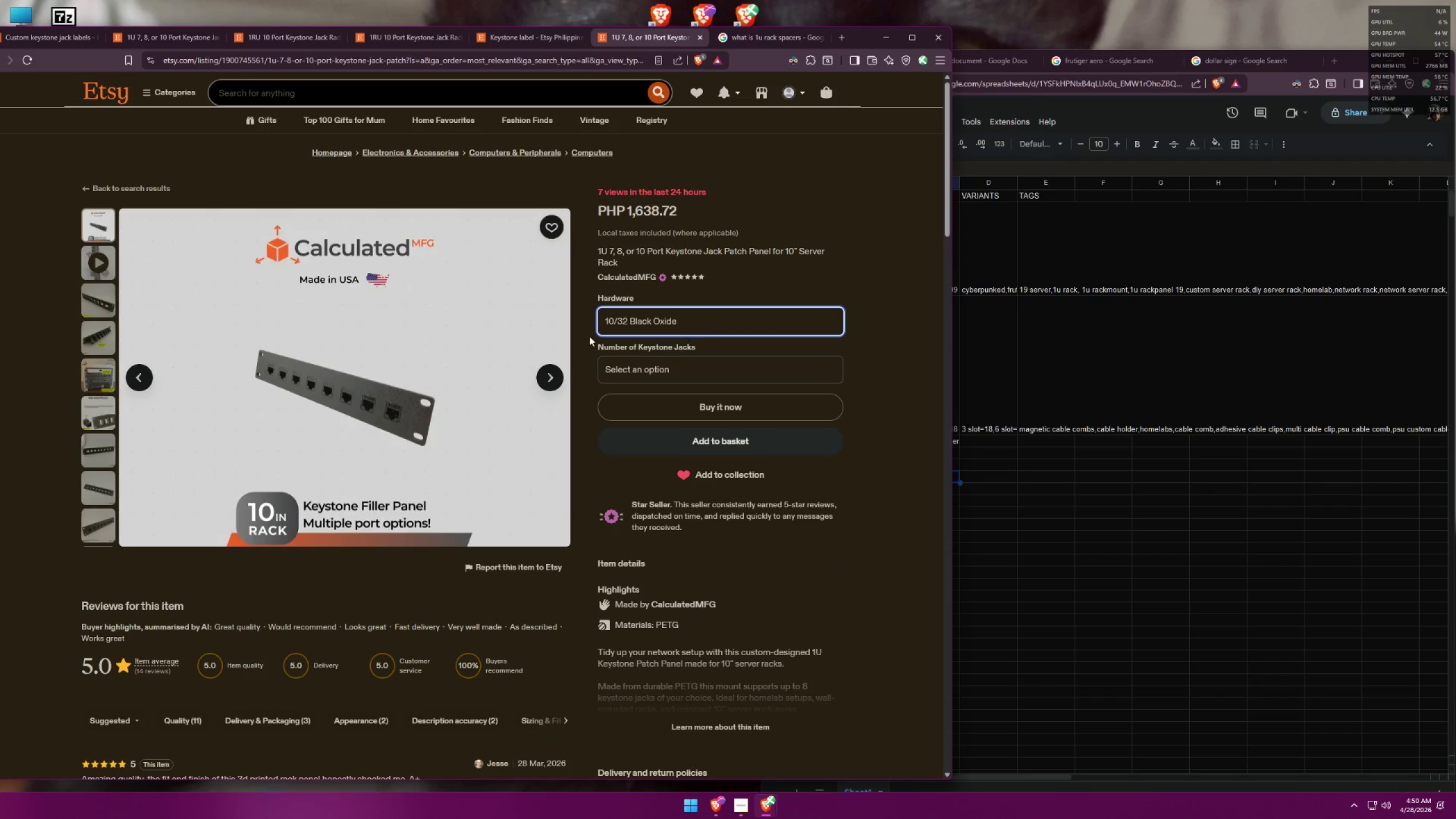 
left_click([109, 378])
 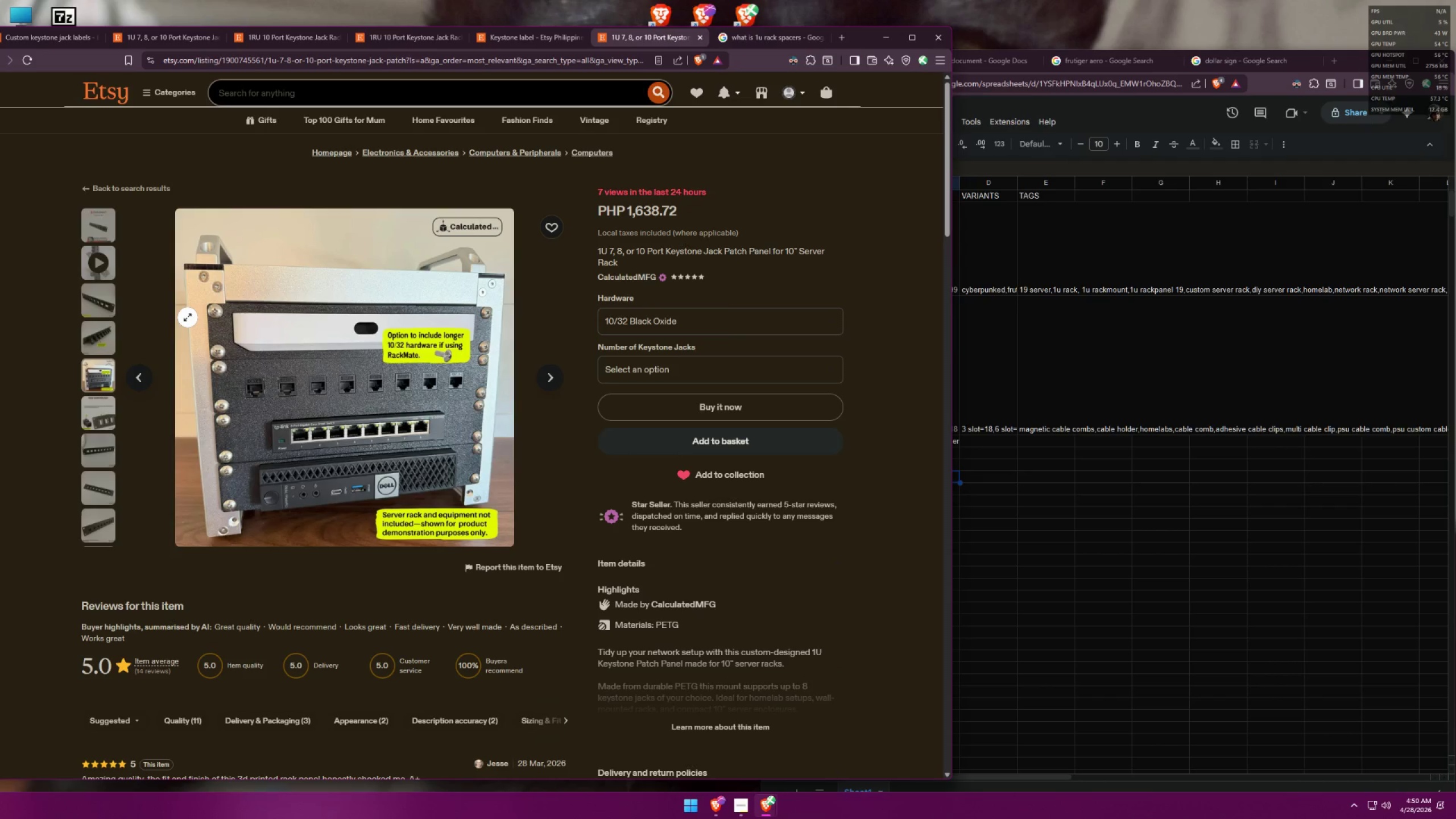 
wait(5.23)
 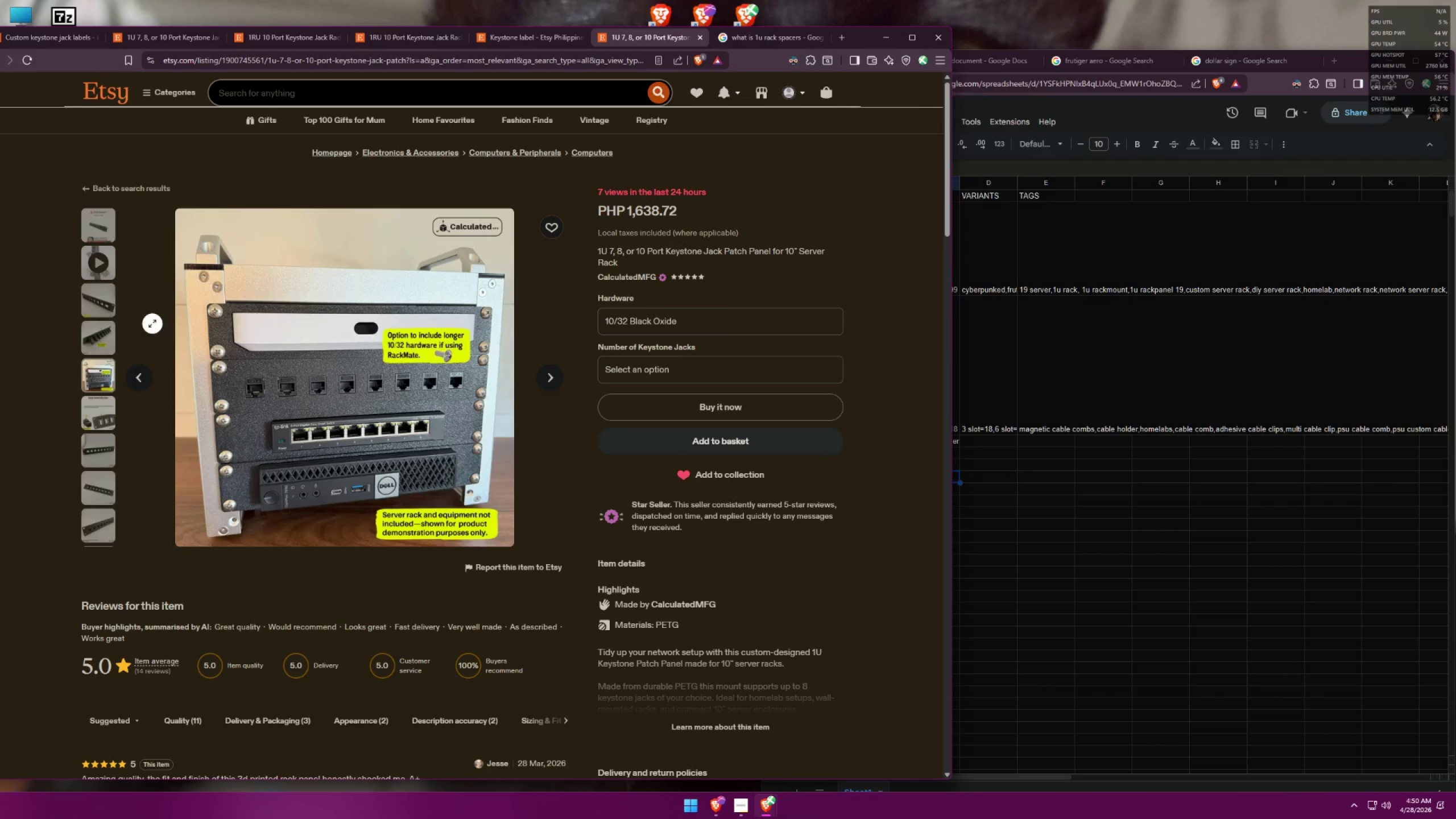 
left_click([101, 445])
 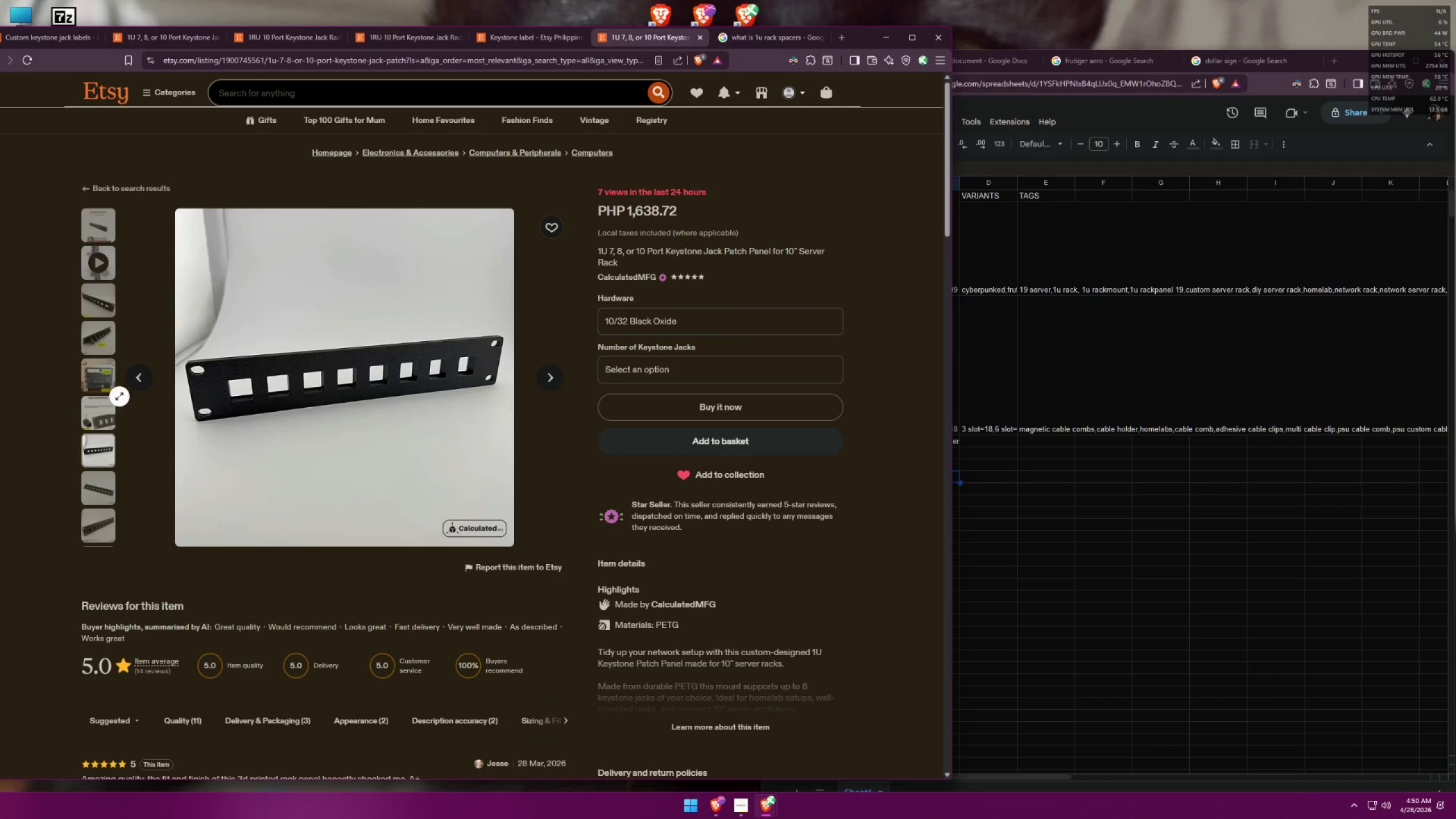 
double_click([102, 373])
 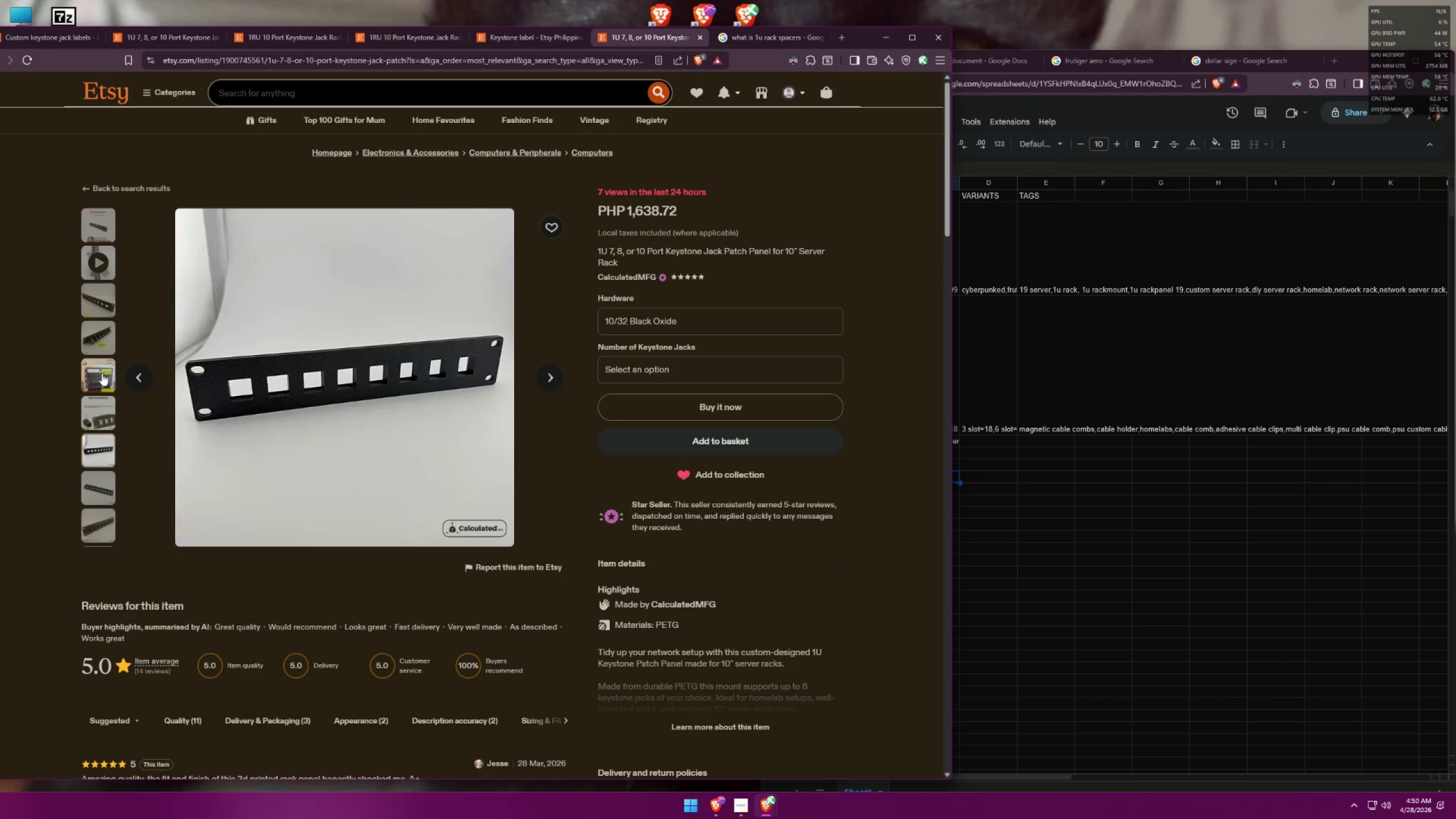 
triple_click([102, 373])
 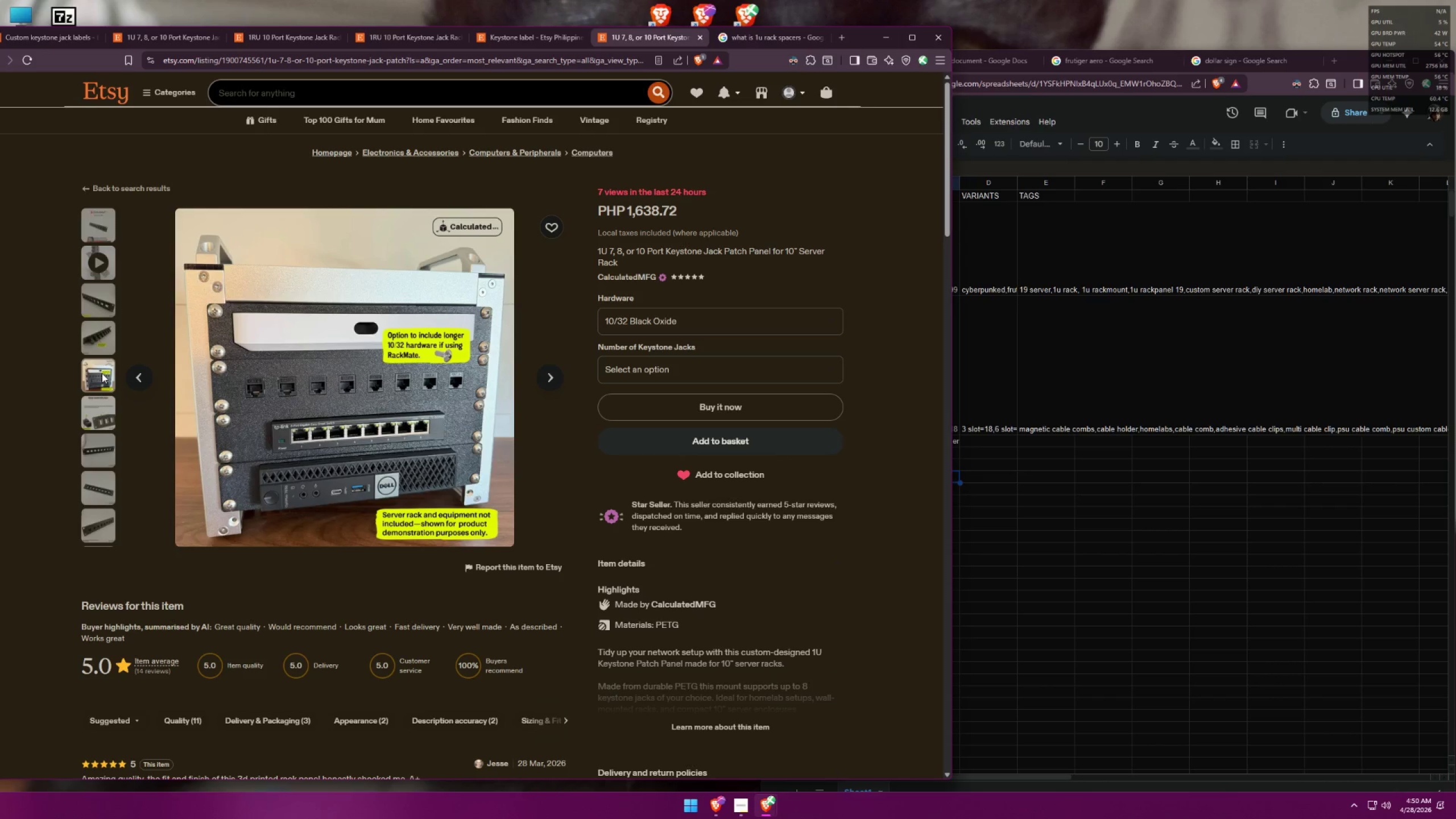 
wait(6.41)
 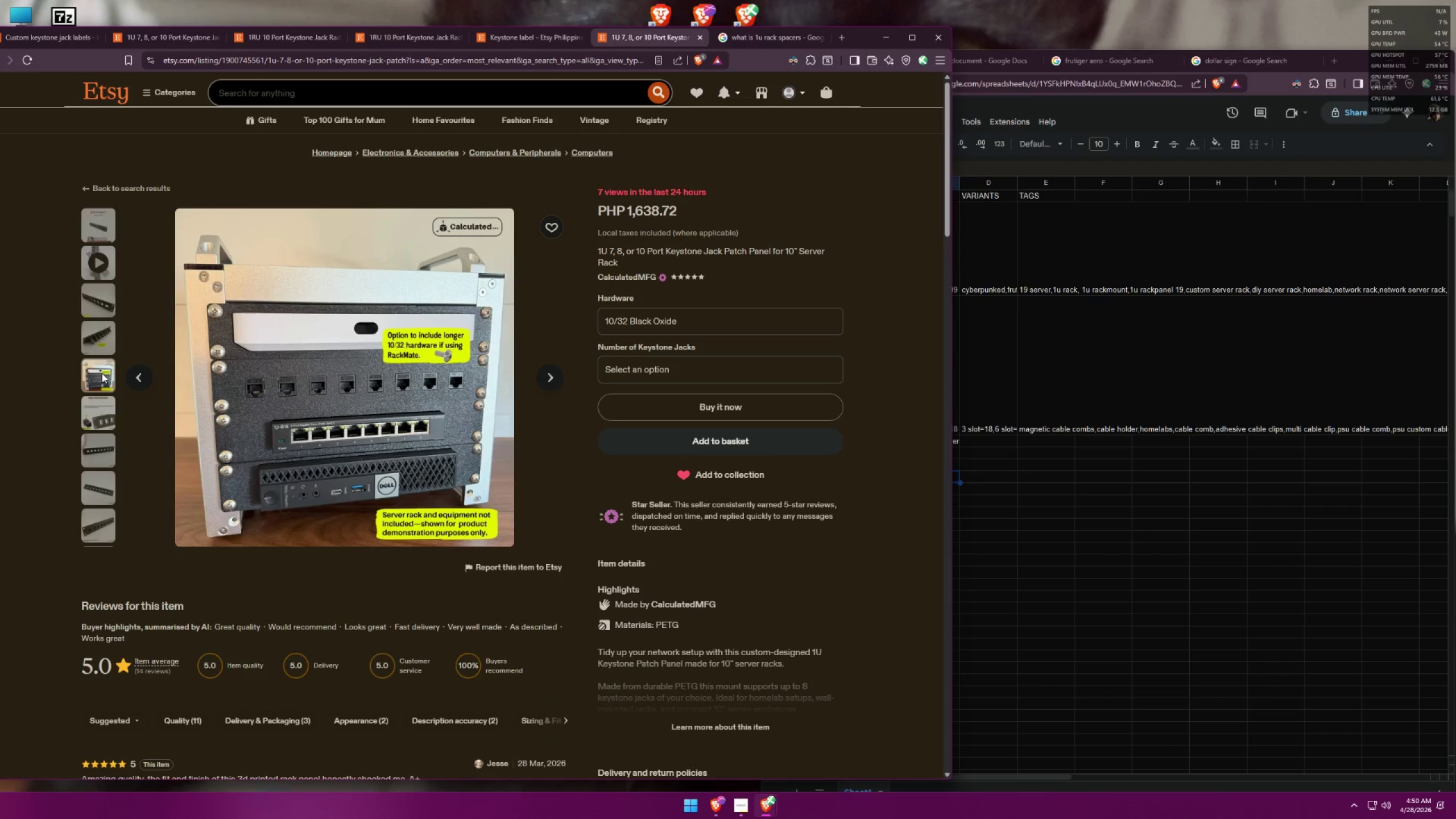 
scroll: coordinate [126, 312], scroll_direction: down, amount: 6.0
 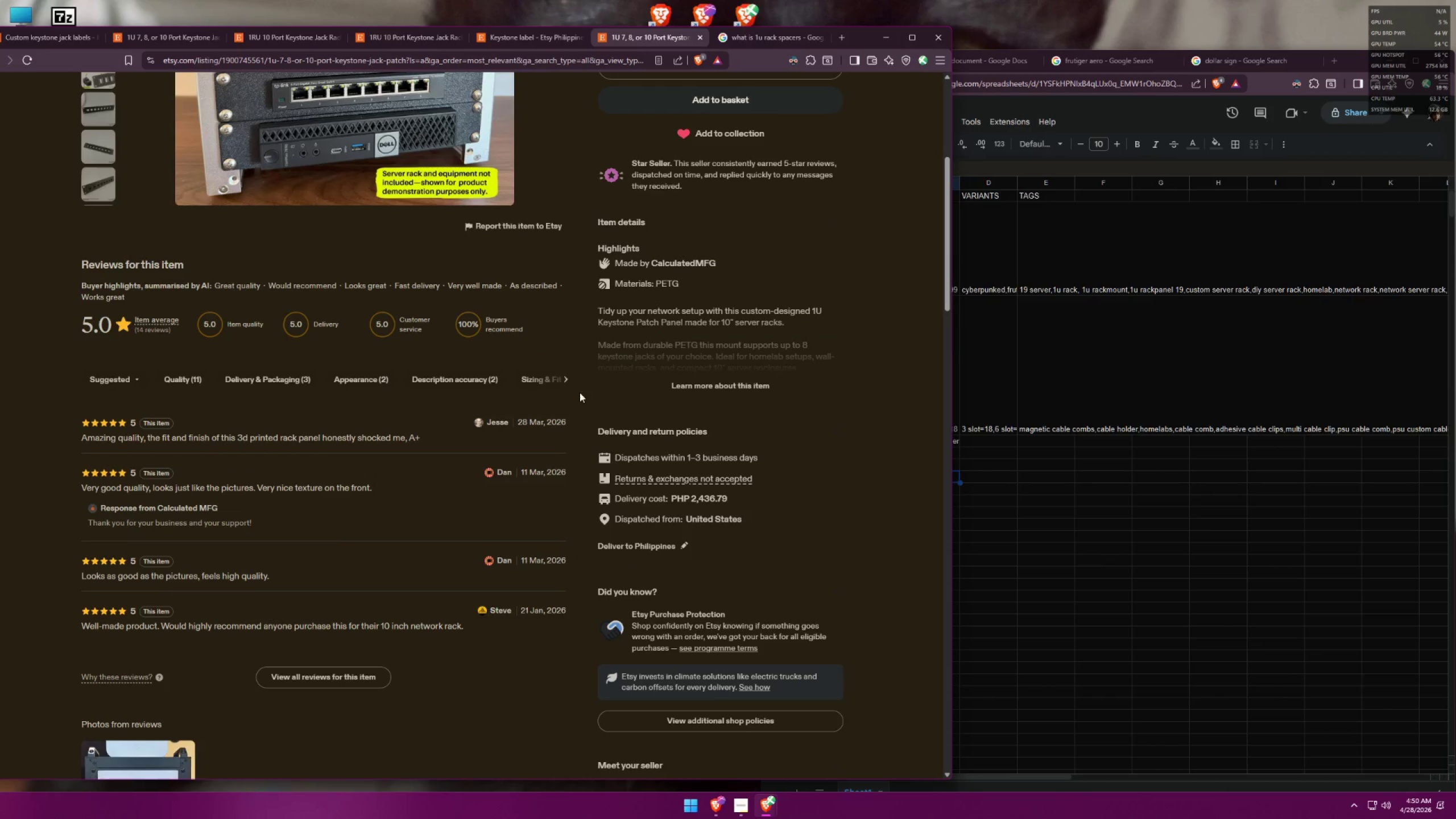 
left_click([708, 380])
 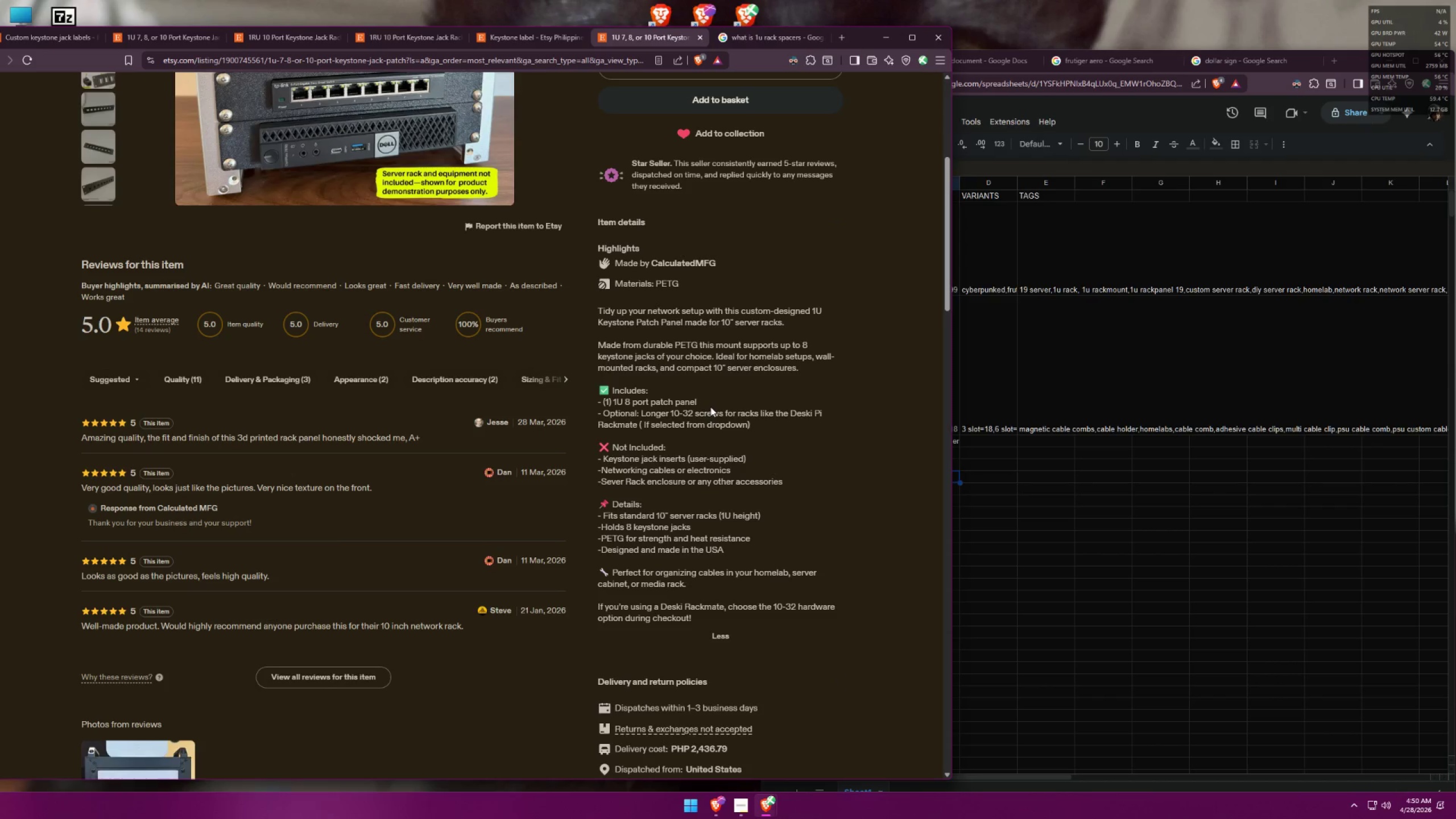 
wait(8.95)
 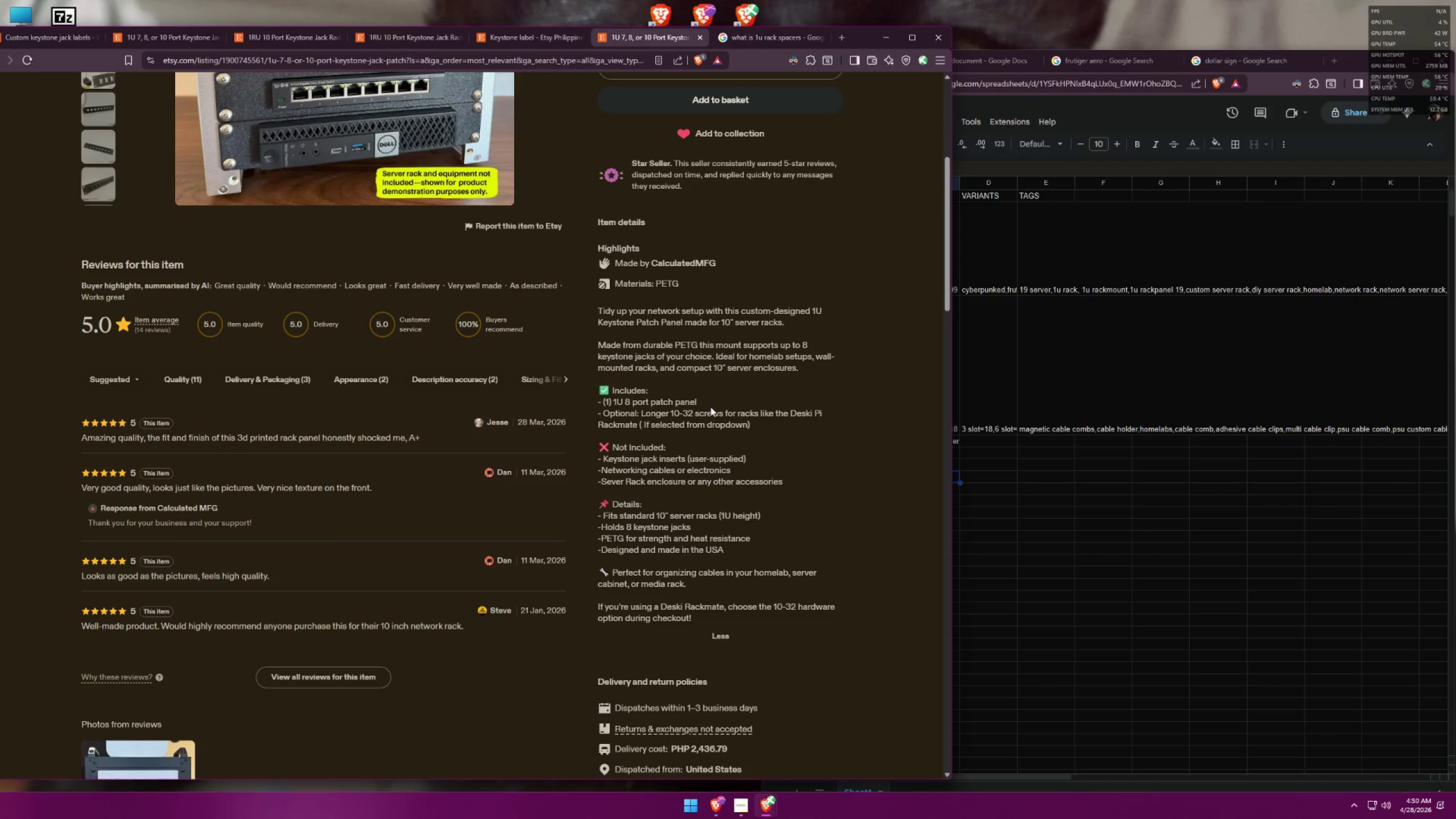 
left_click([516, 38])
 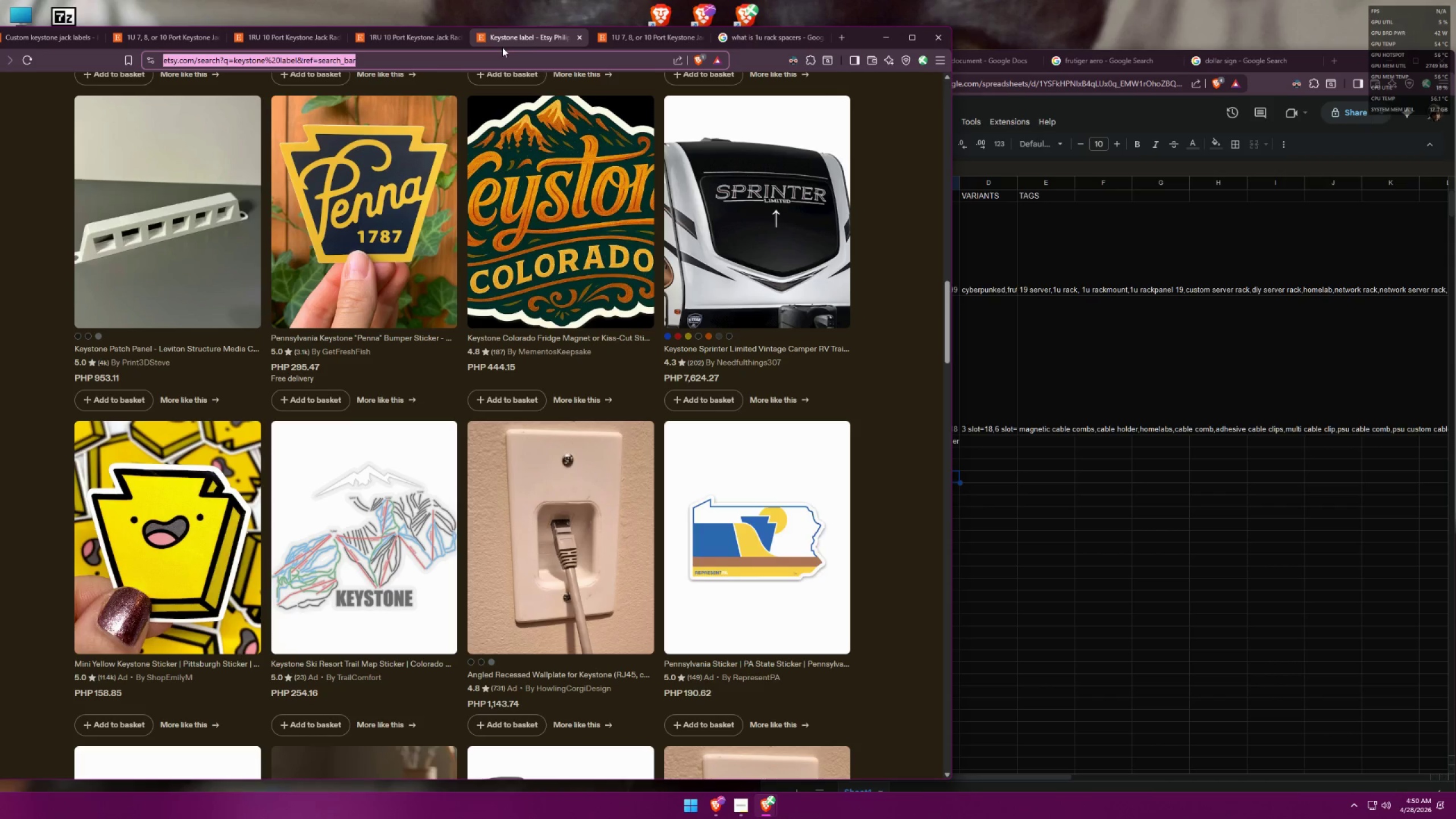 
left_click([634, 43])
 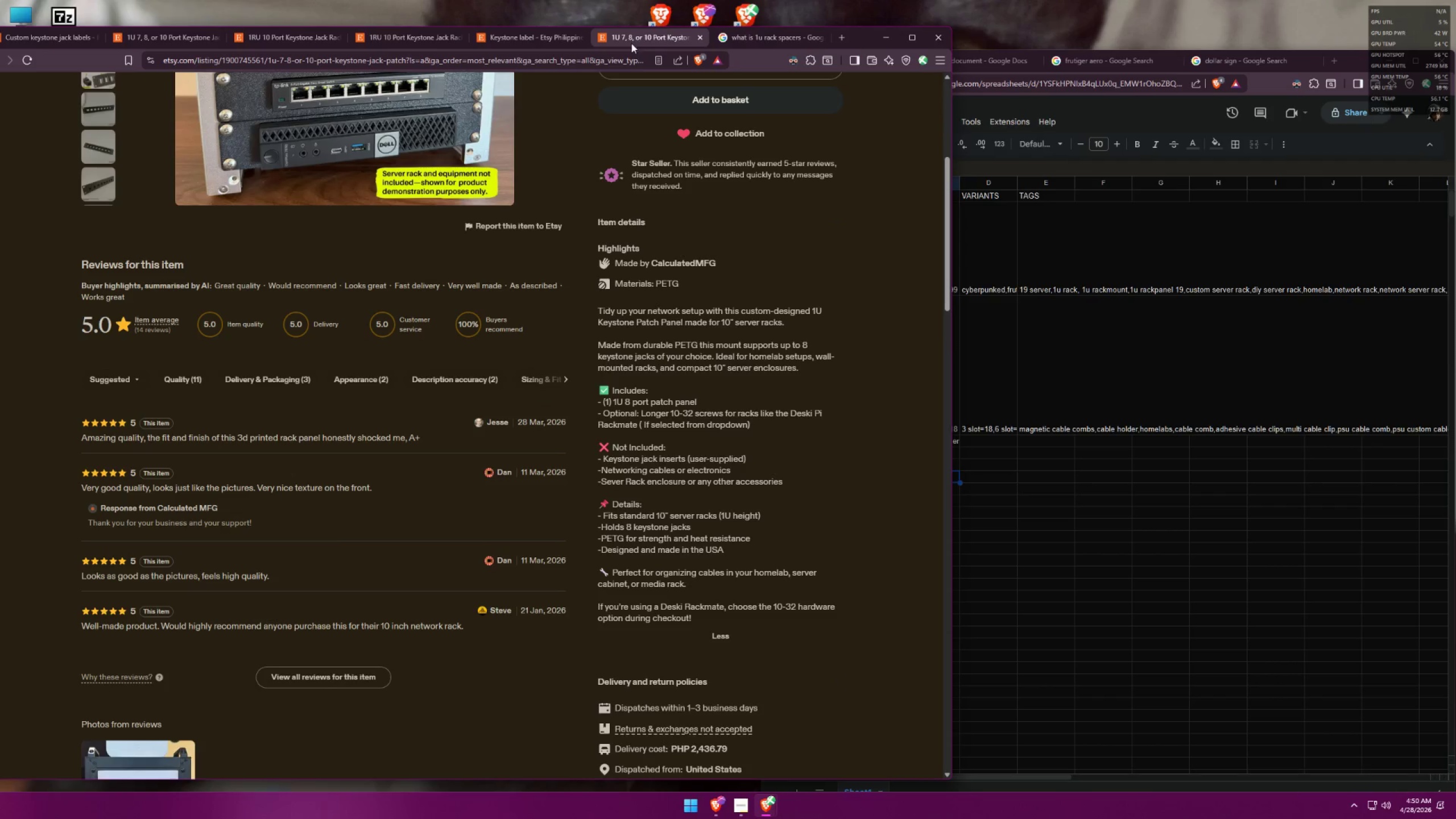 
left_click([395, 44])
 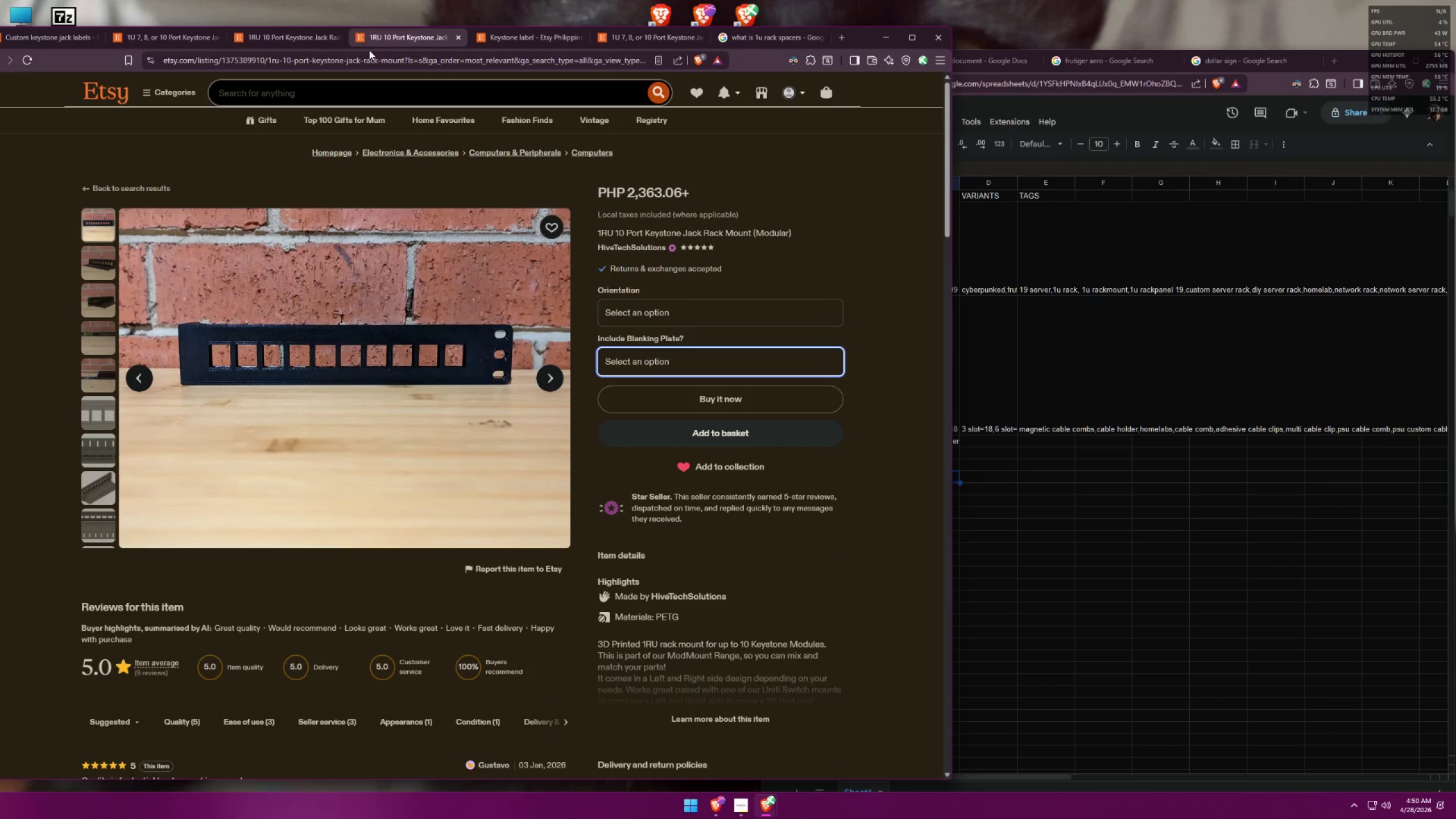 
left_click([719, 712])
 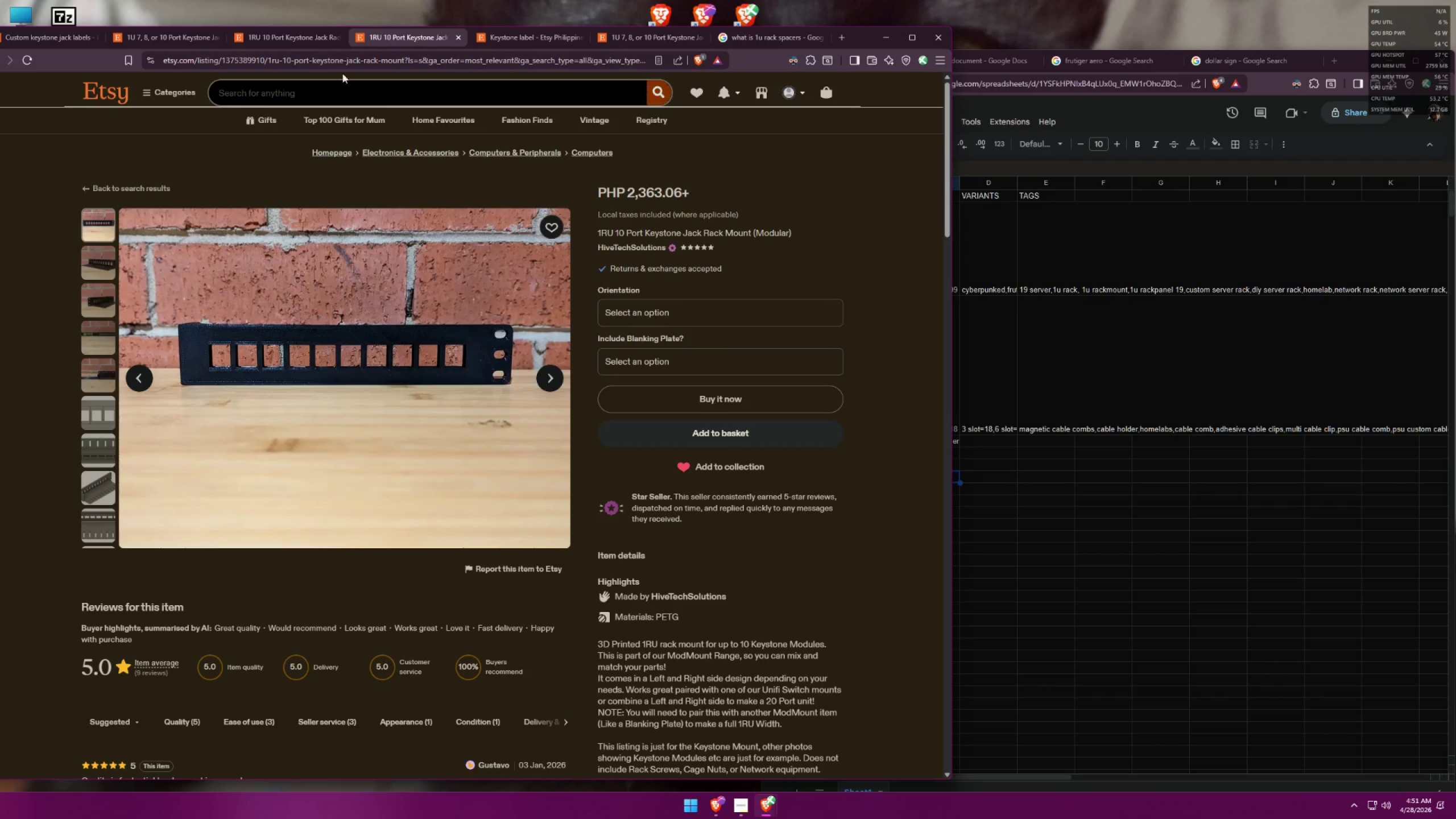 
left_click([144, 32])
 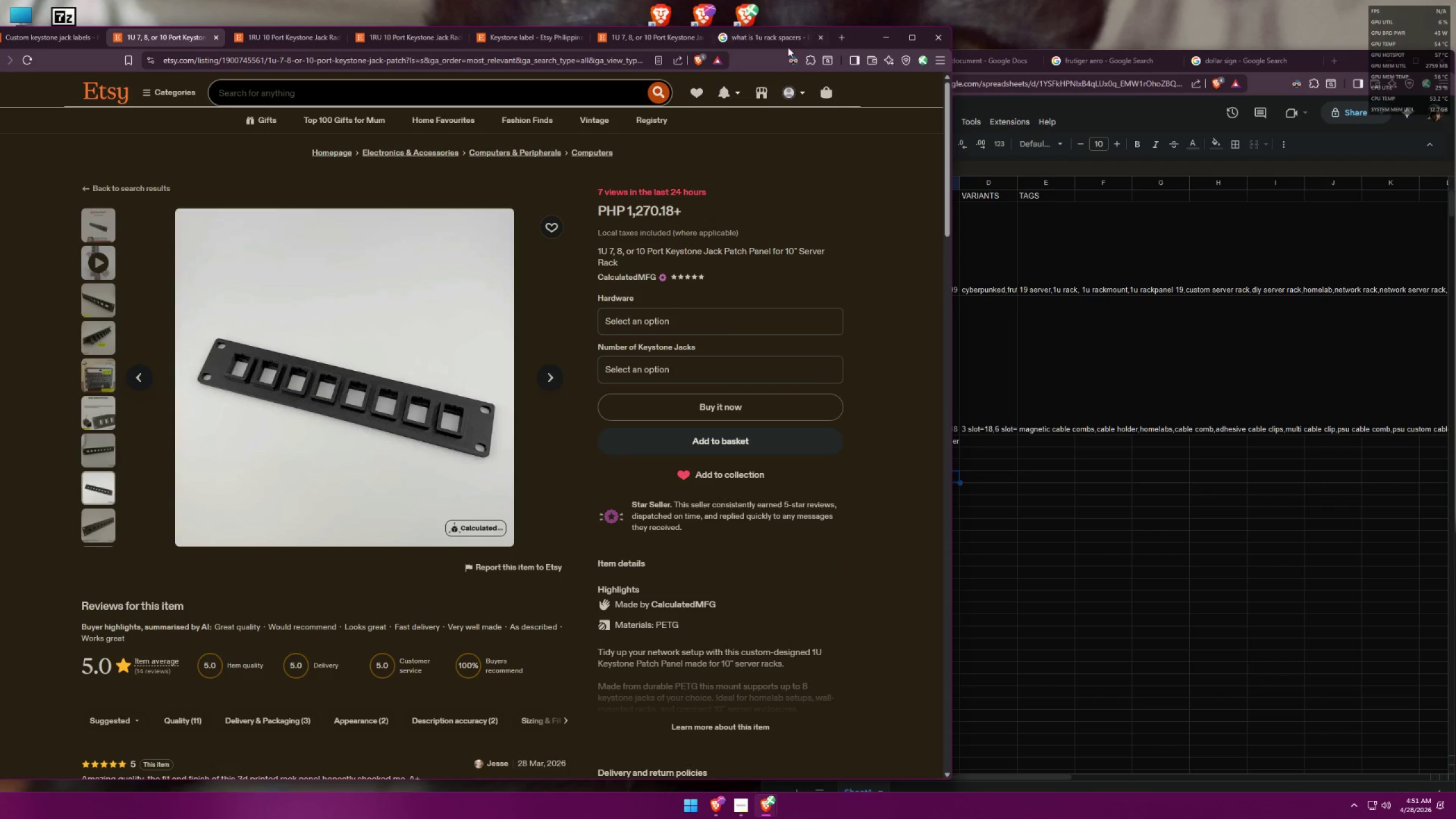 
left_click([767, 36])
 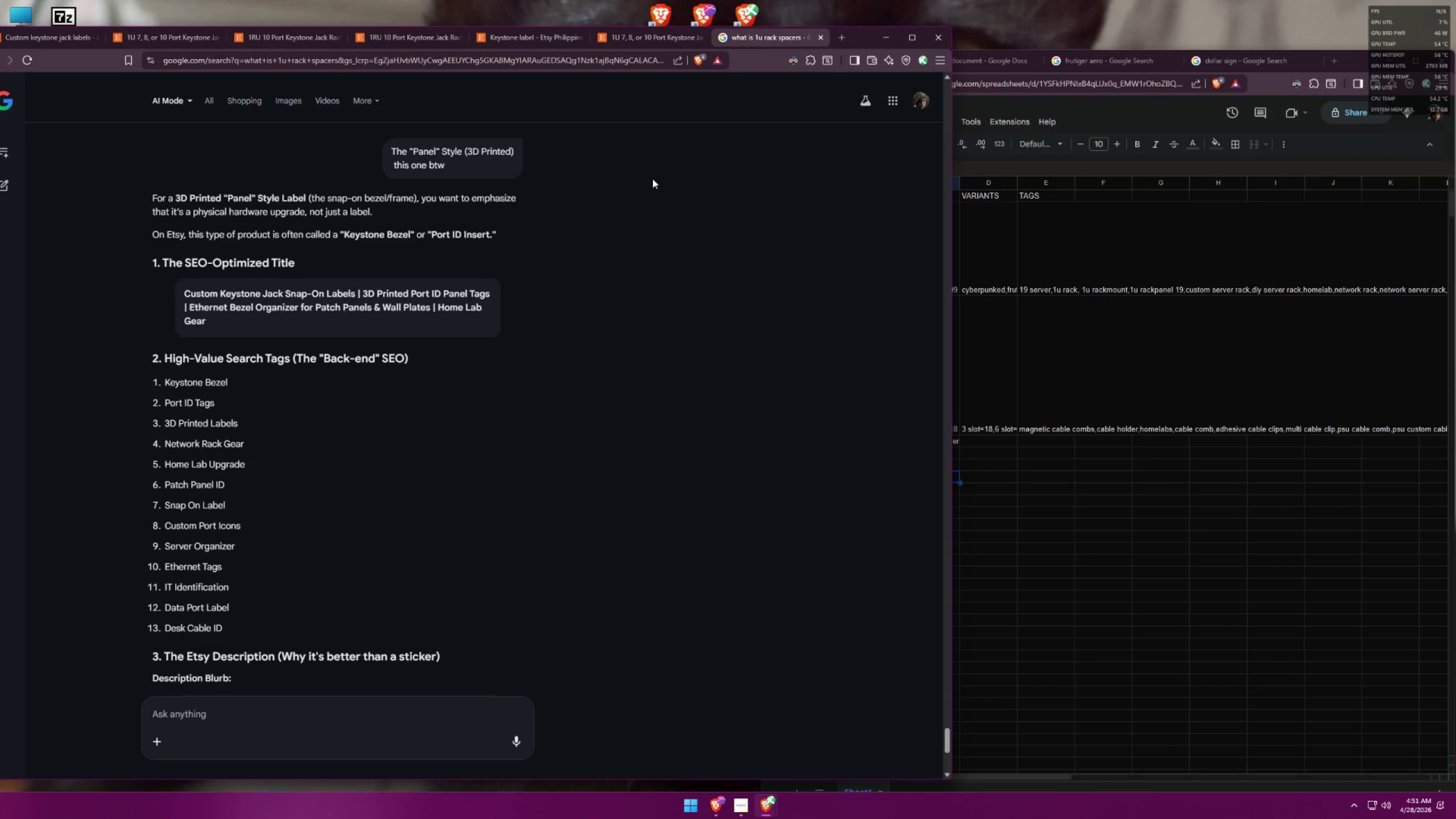 
scroll: coordinate [598, 341], scroll_direction: down, amount: 5.0
 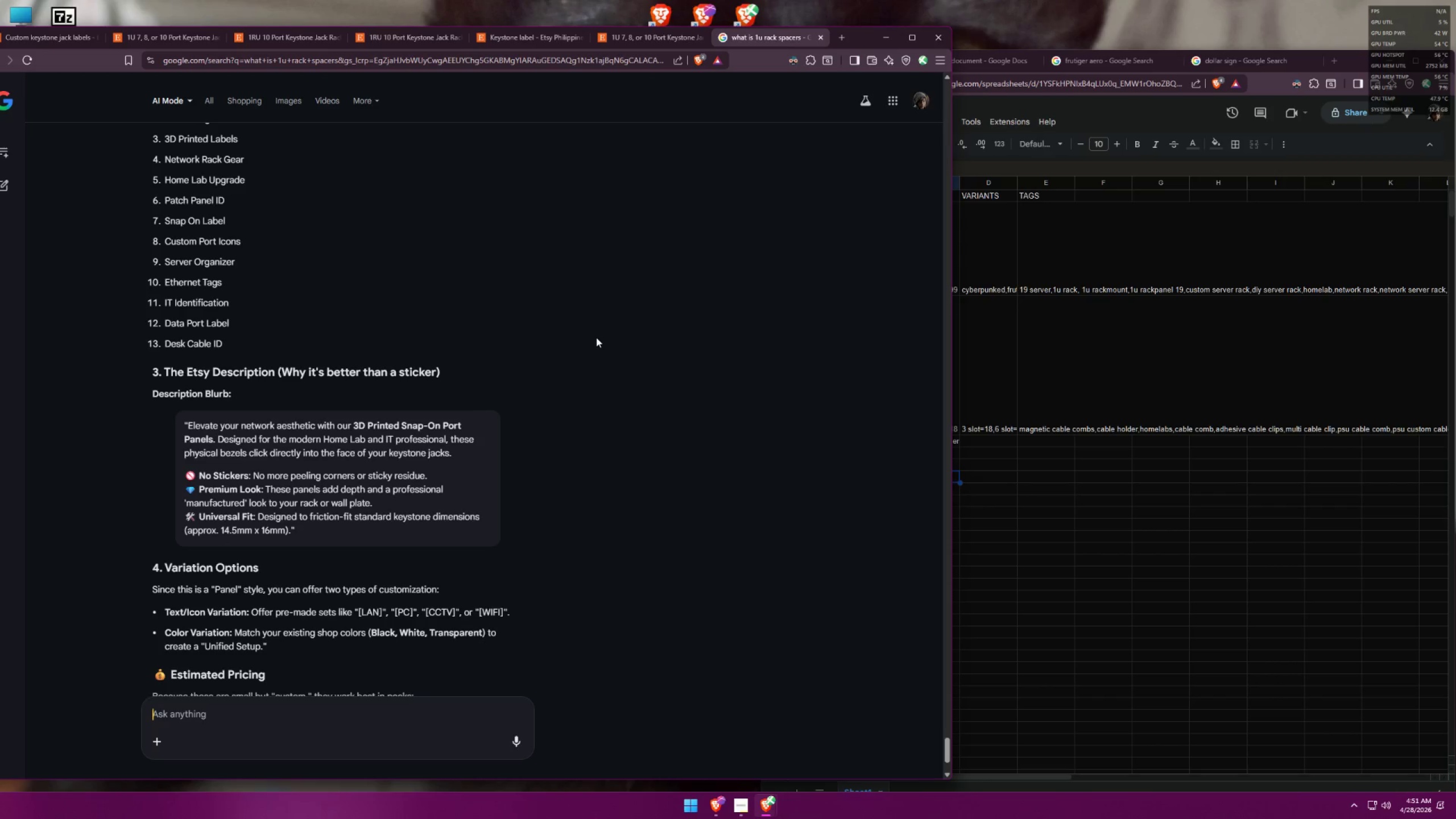 
wait(15.43)
 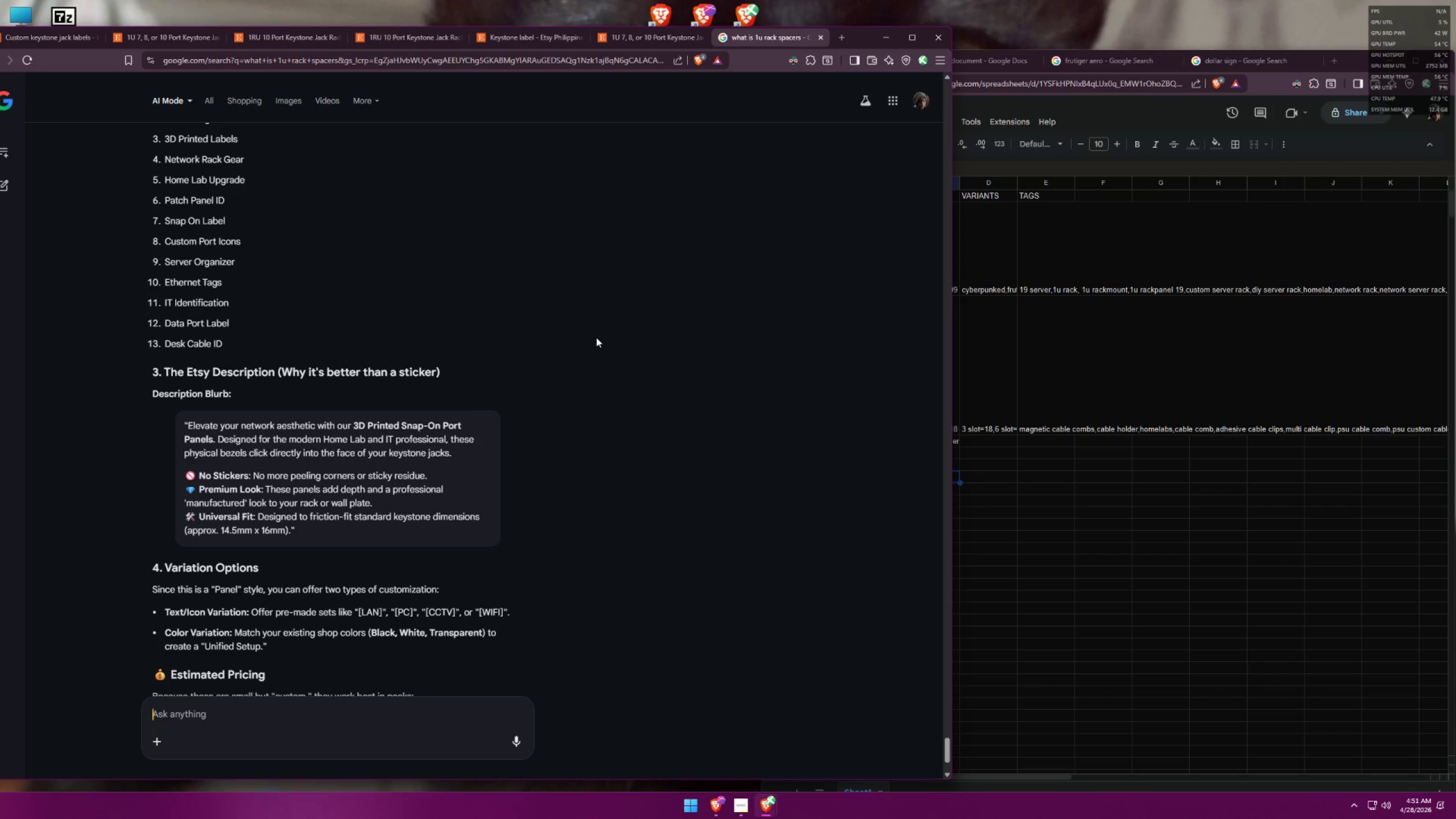 
scroll: coordinate [596, 337], scroll_direction: down, amount: 1.0
 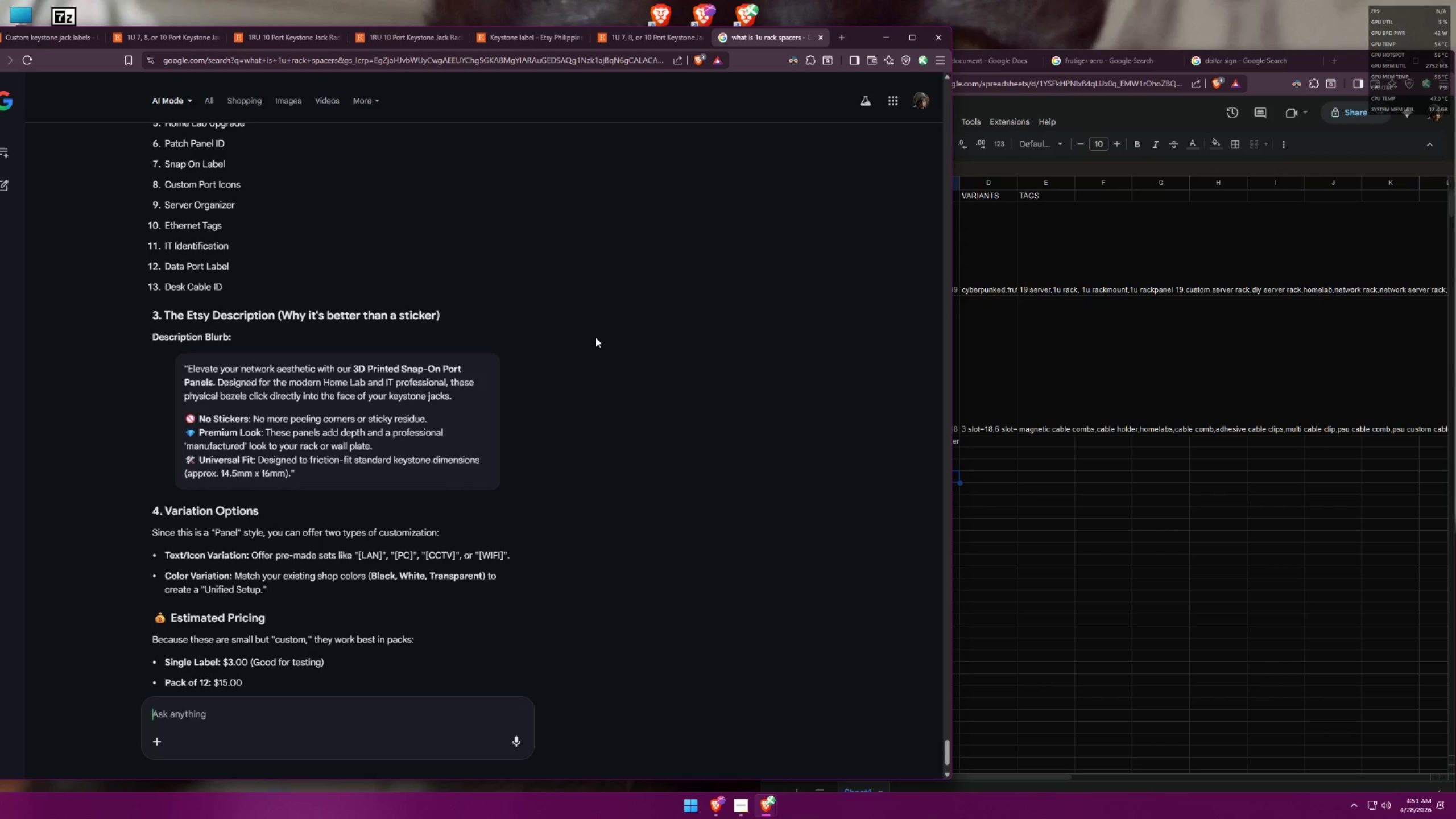 
wait(10.37)
 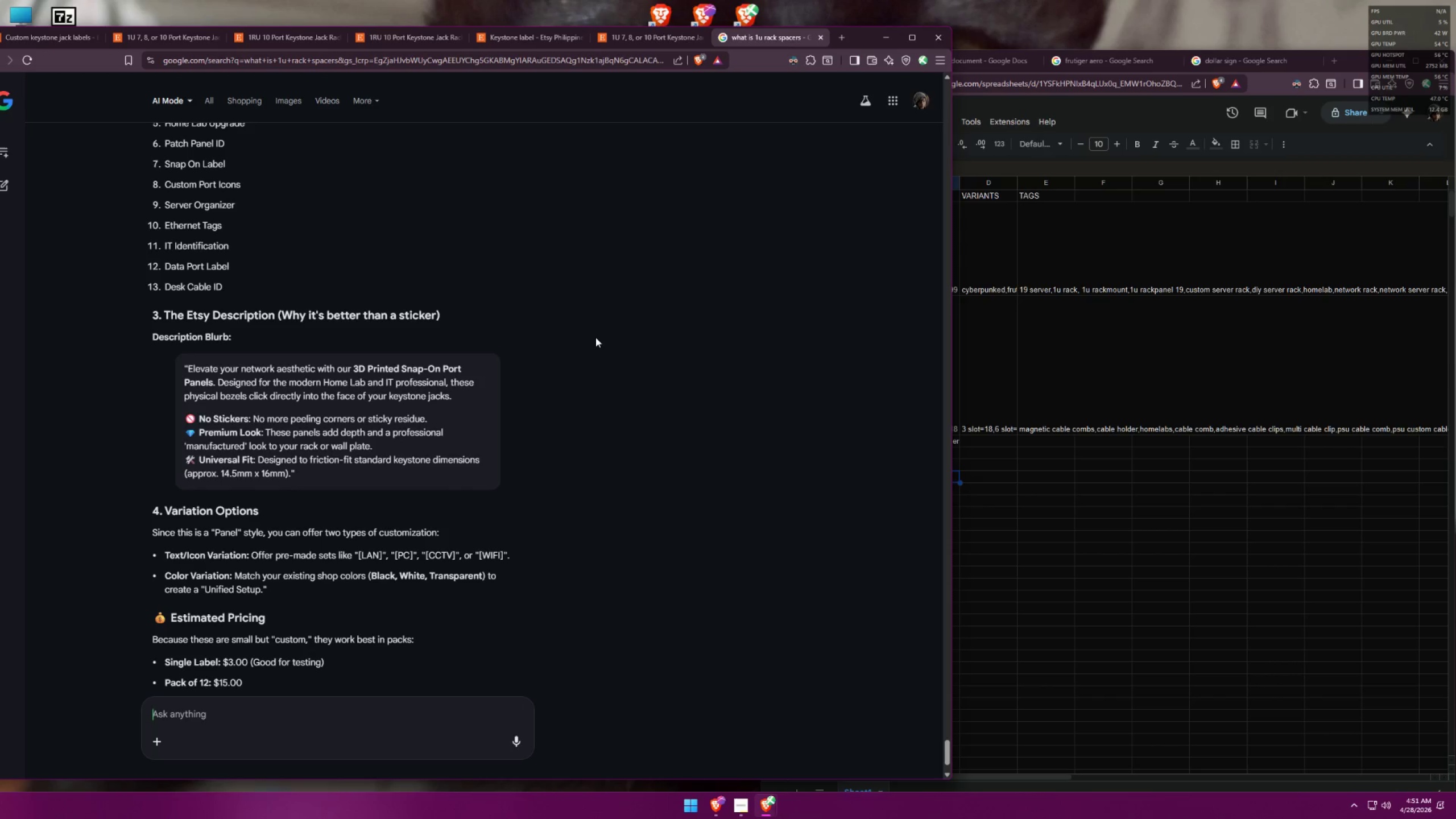 
scroll: coordinate [420, 138], scroll_direction: down, amount: 2.0
 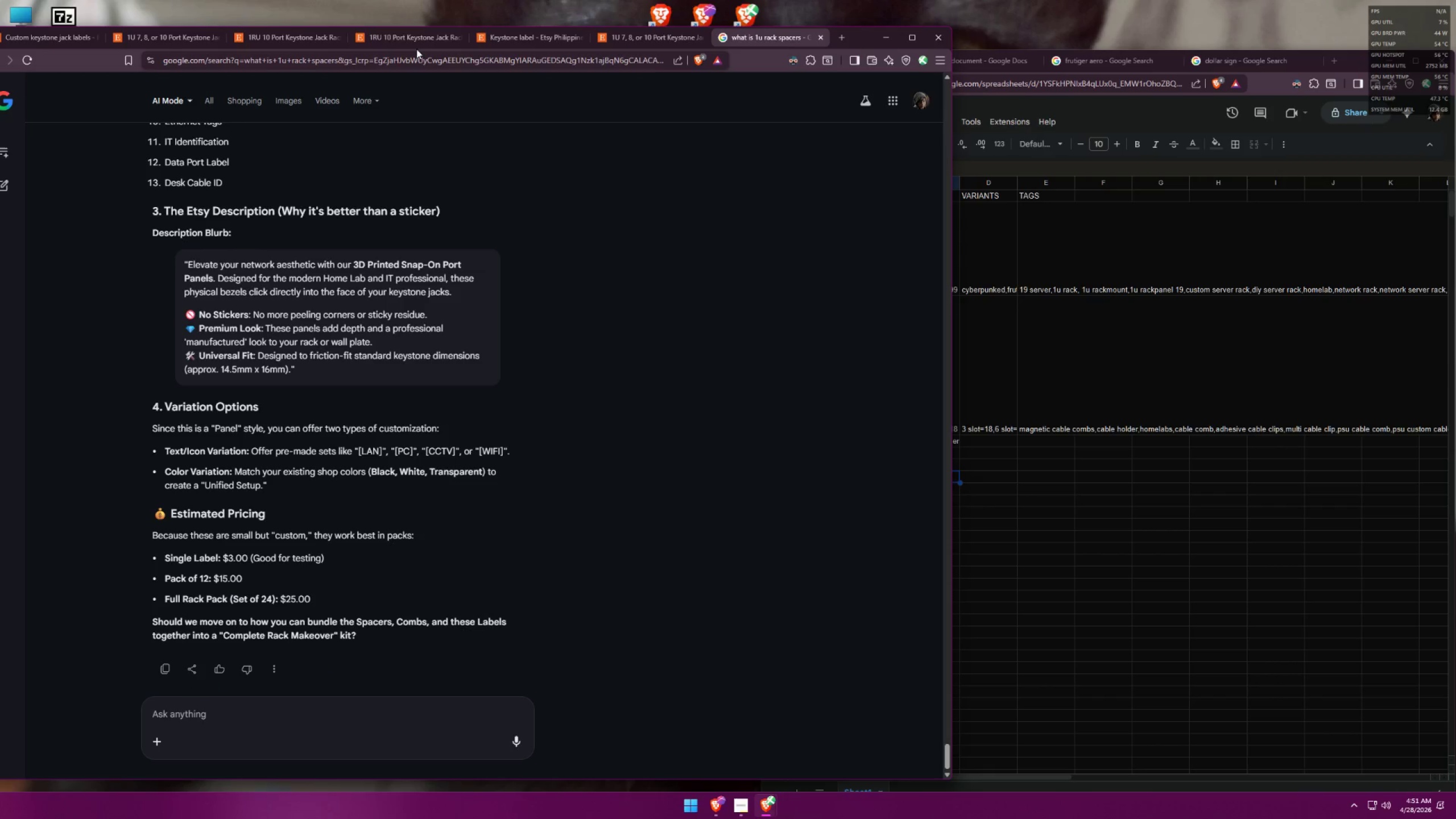 
double_click([500, 30])
 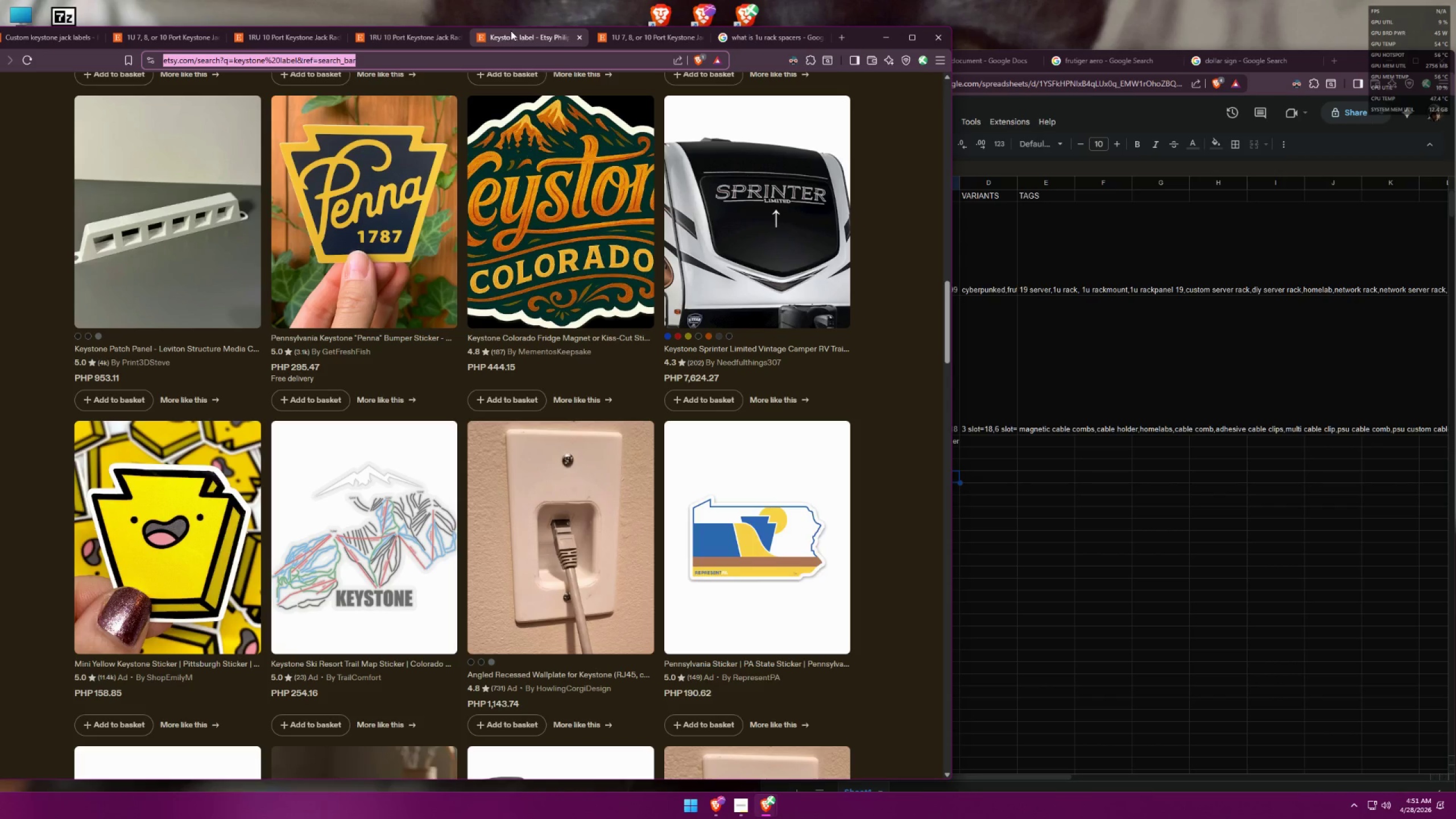 
triple_click([406, 38])
 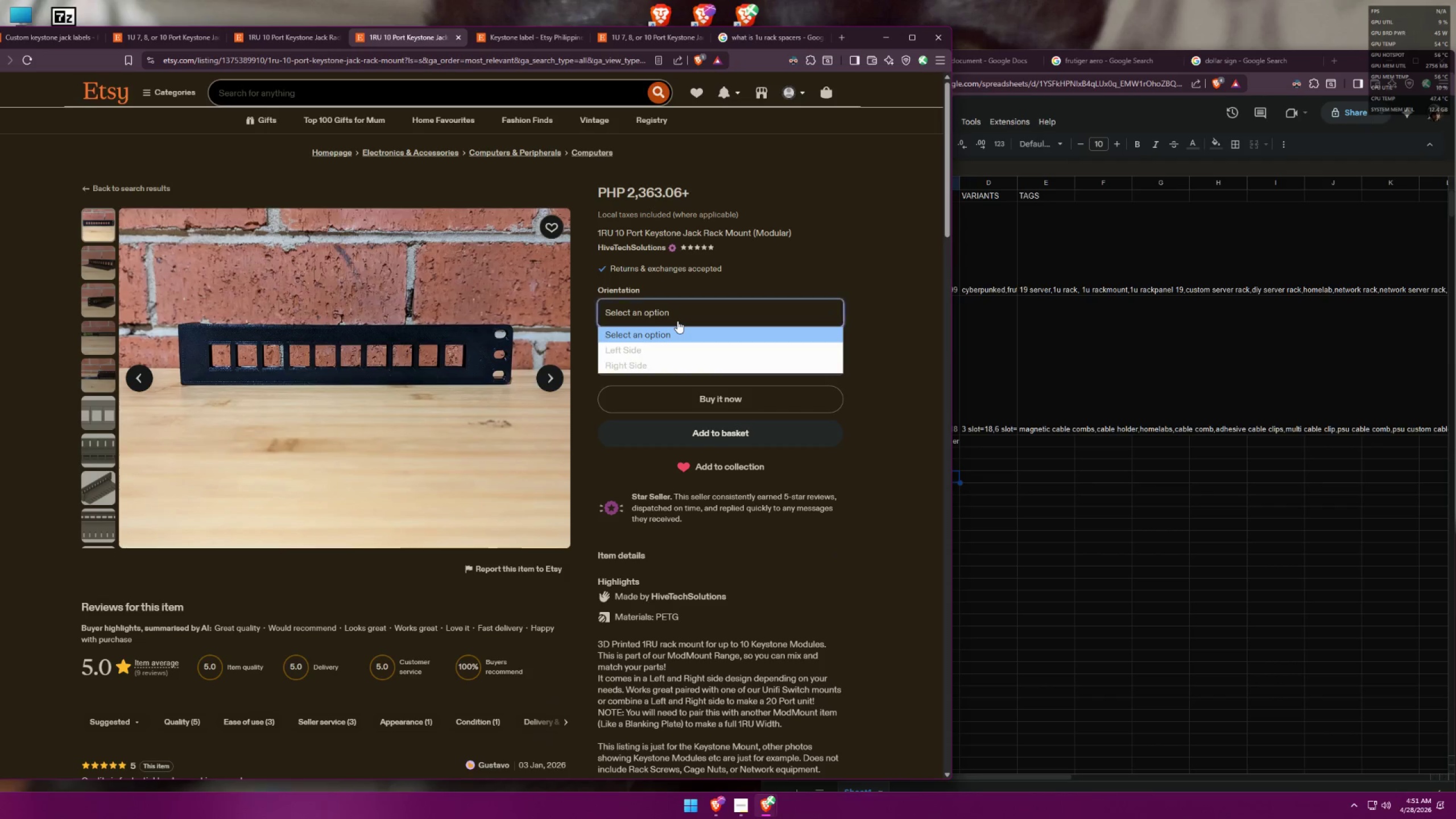 
double_click([677, 317])
 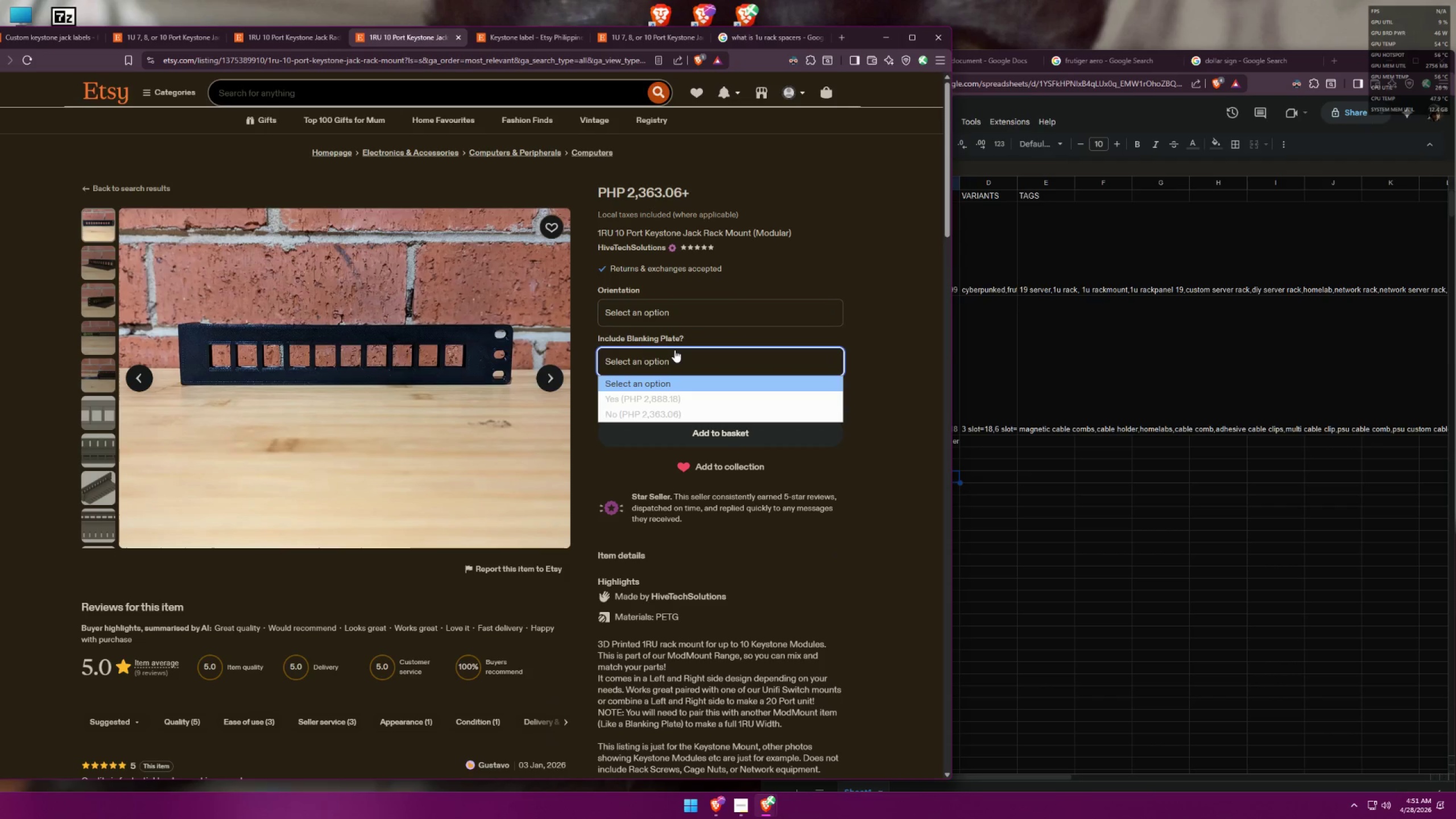 
left_click([675, 350])
 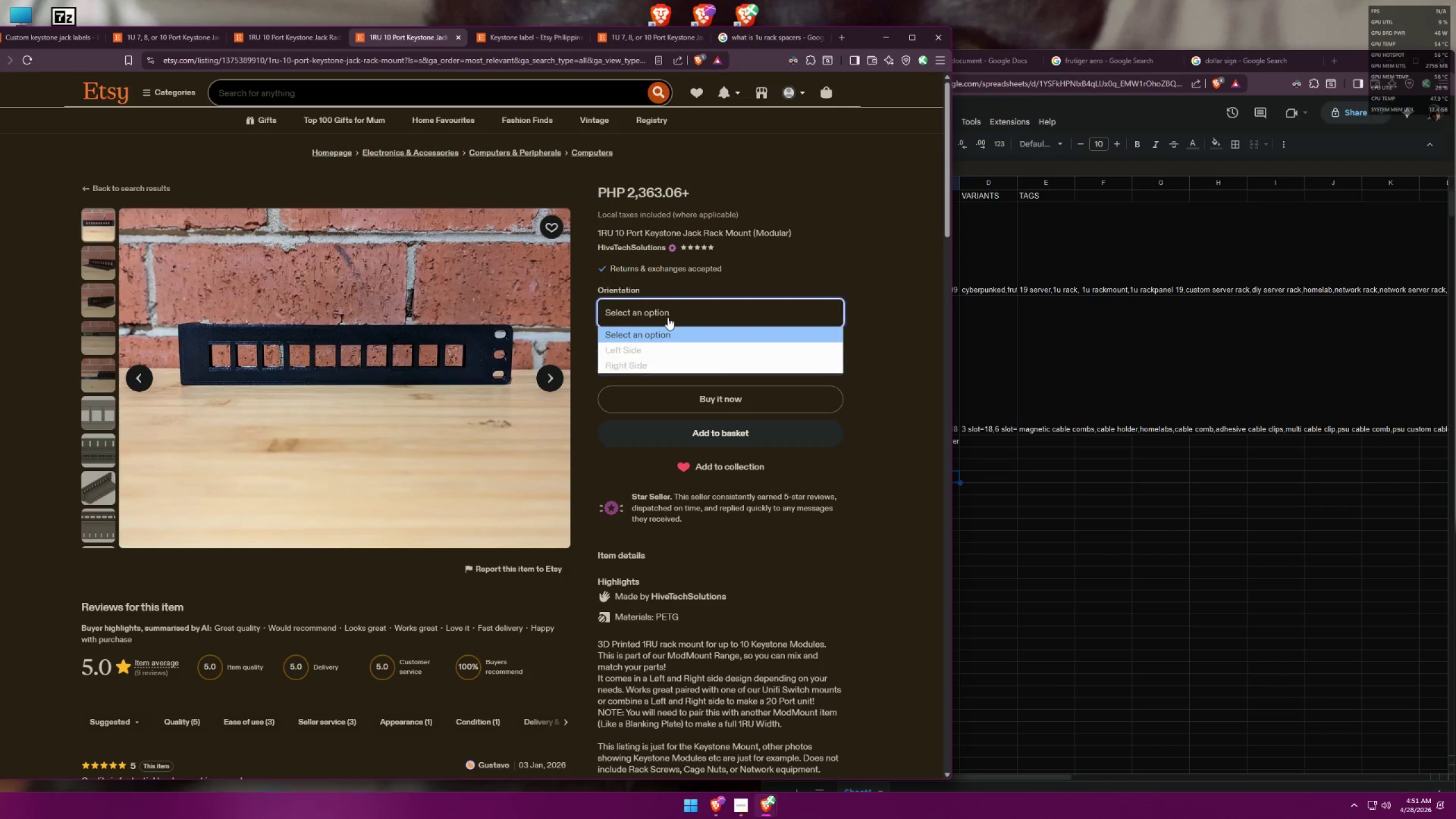 
left_click([664, 311])
 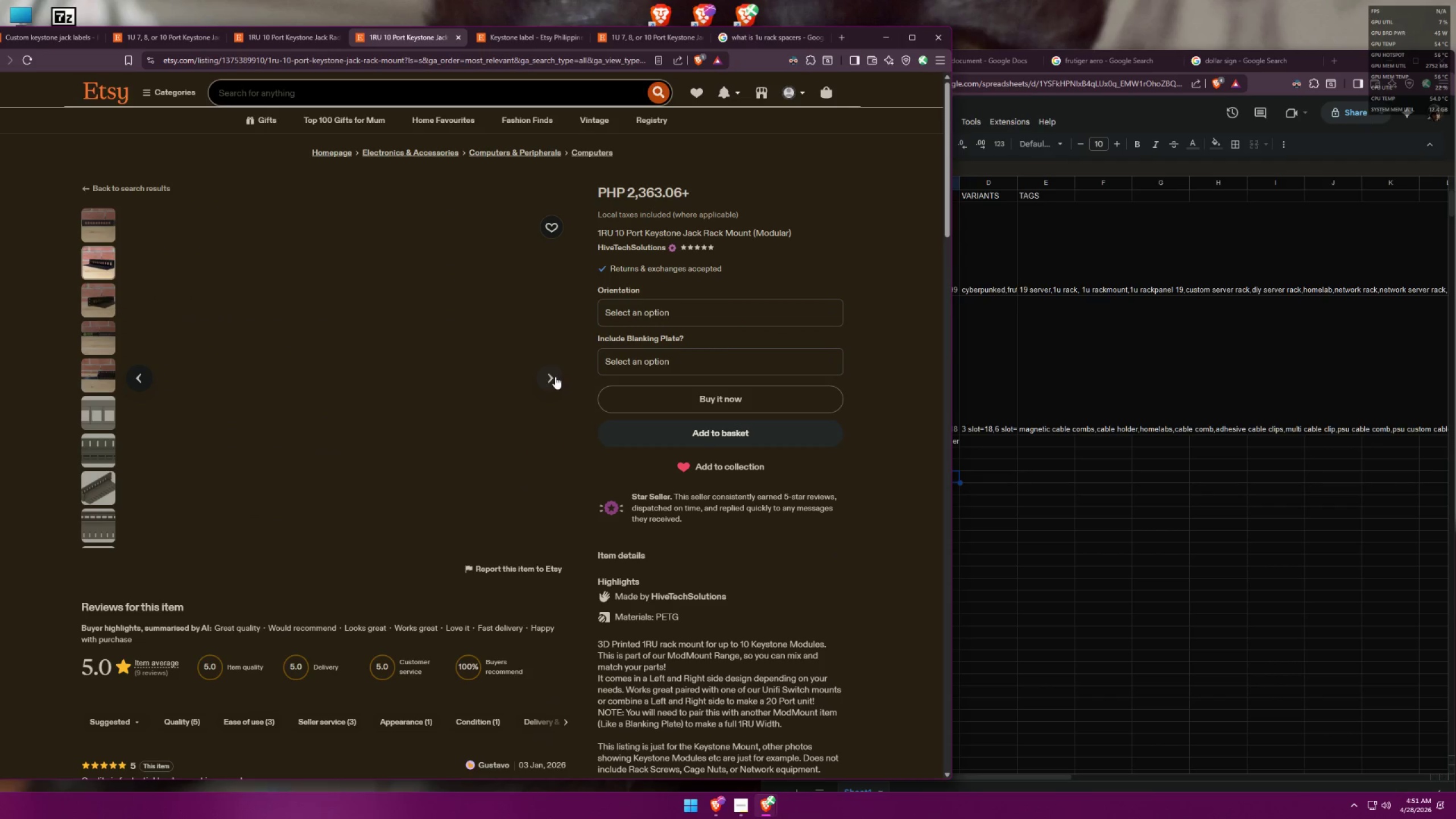 
left_click([109, 457])
 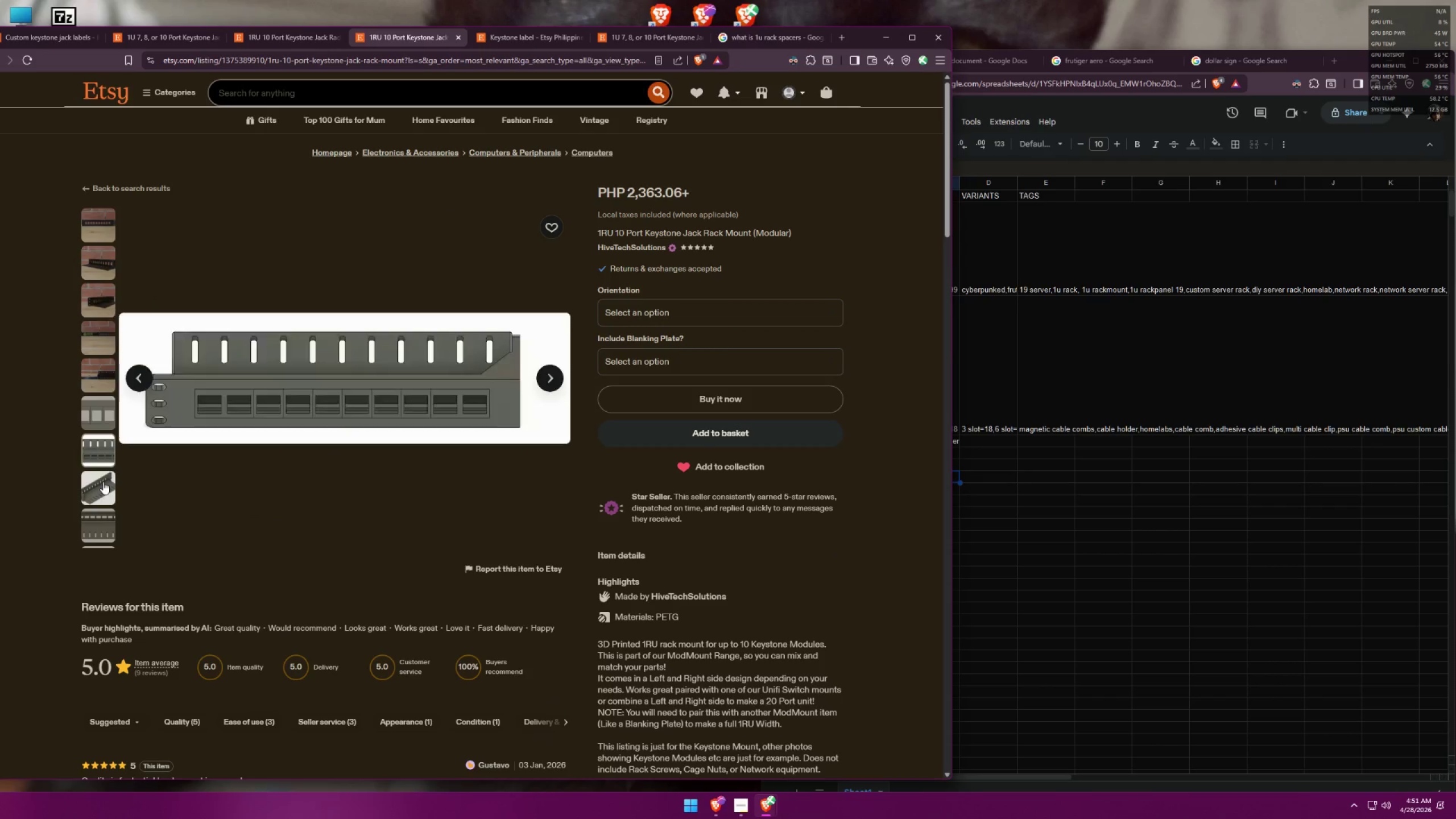 
left_click([102, 481])
 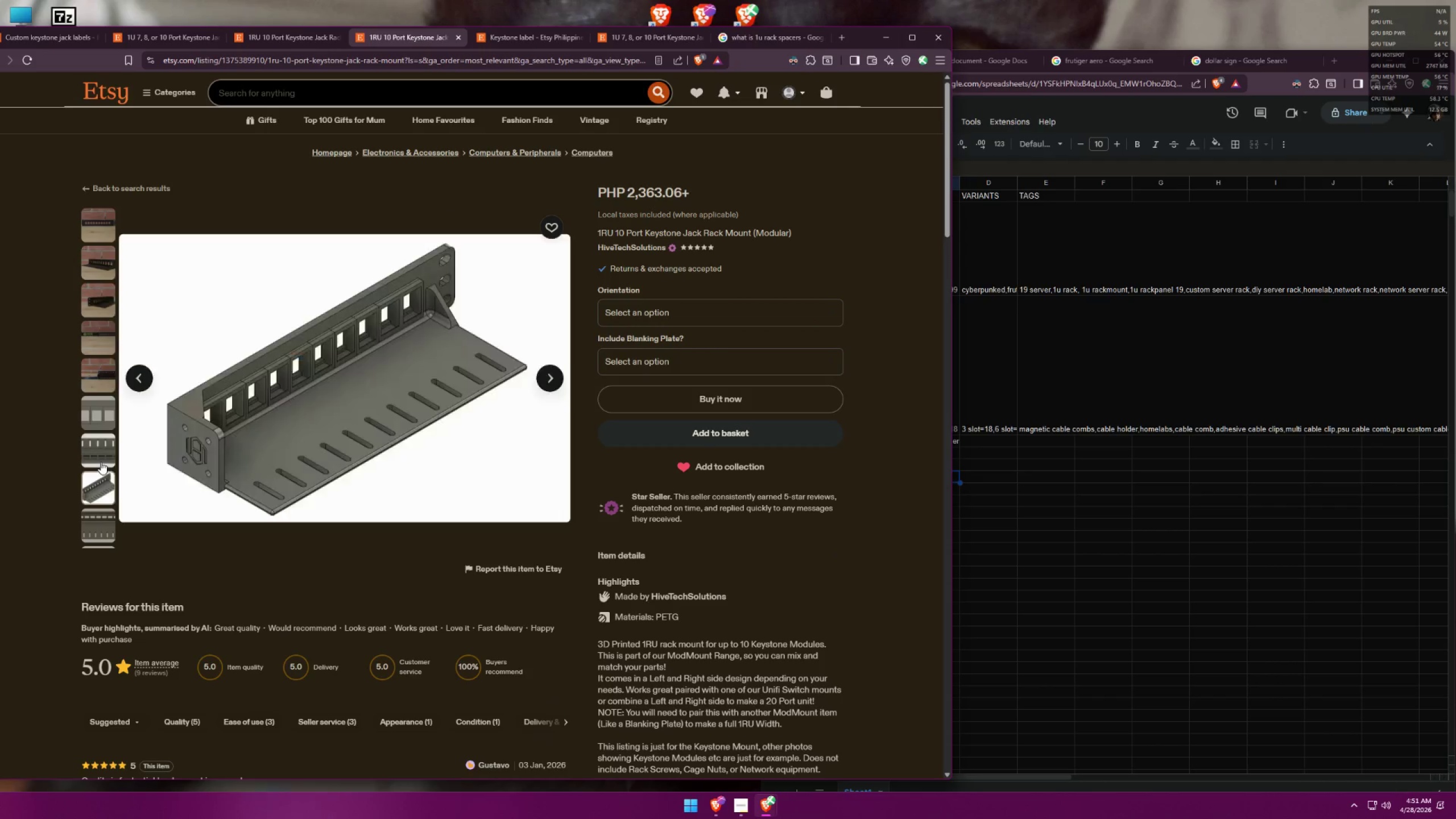 
left_click([102, 448])
 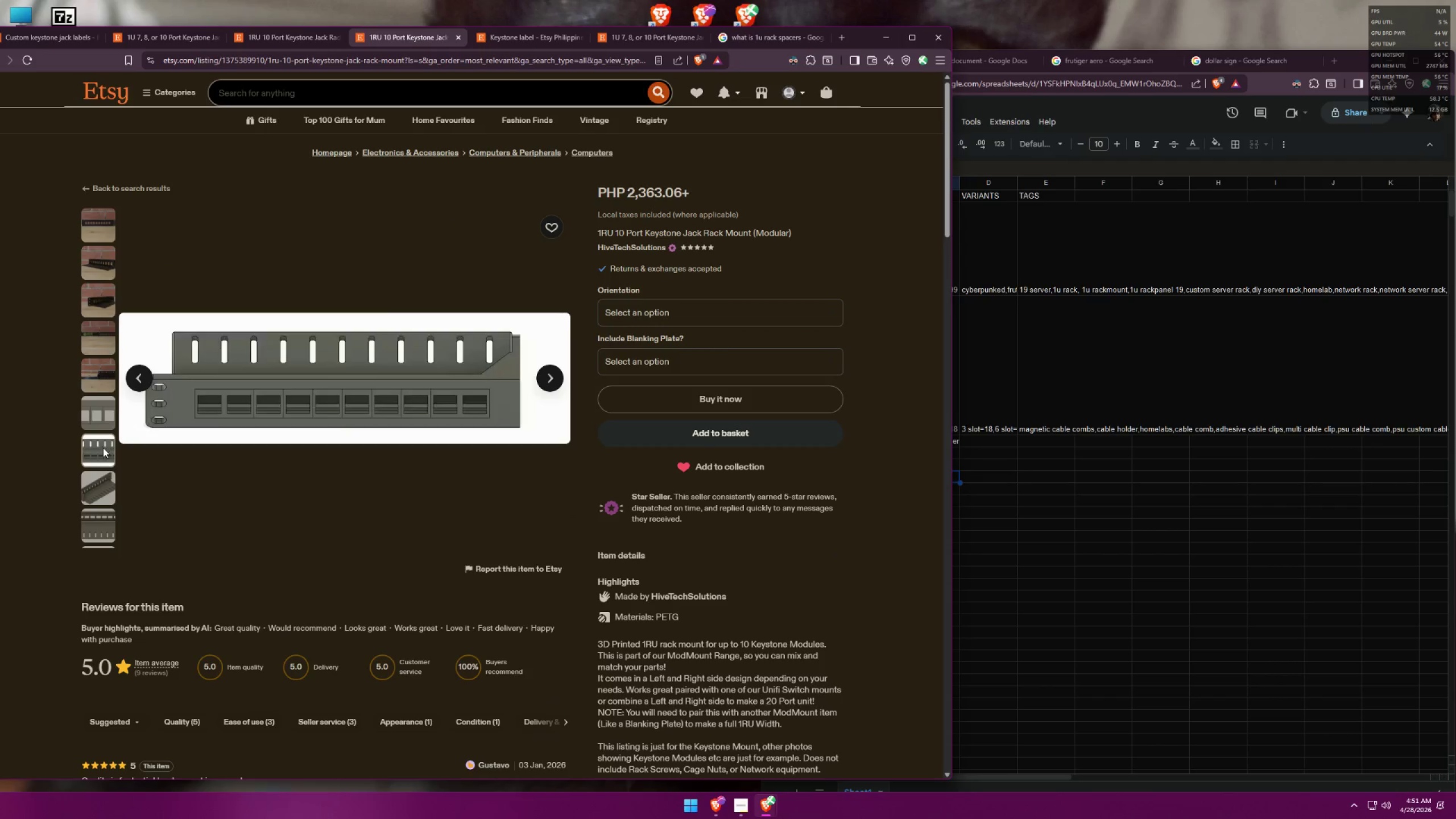 
left_click([94, 475])
 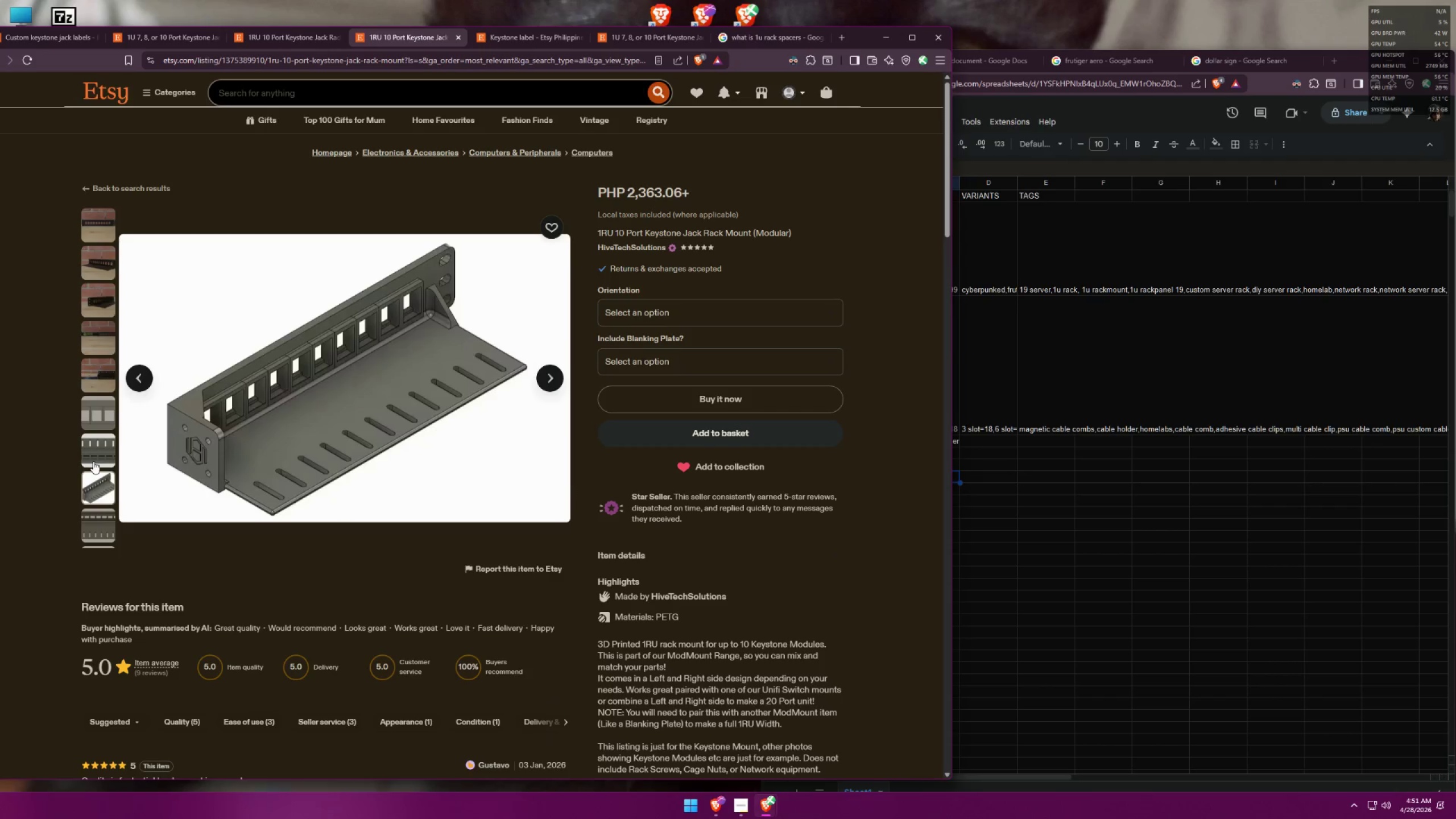 
left_click([97, 523])
 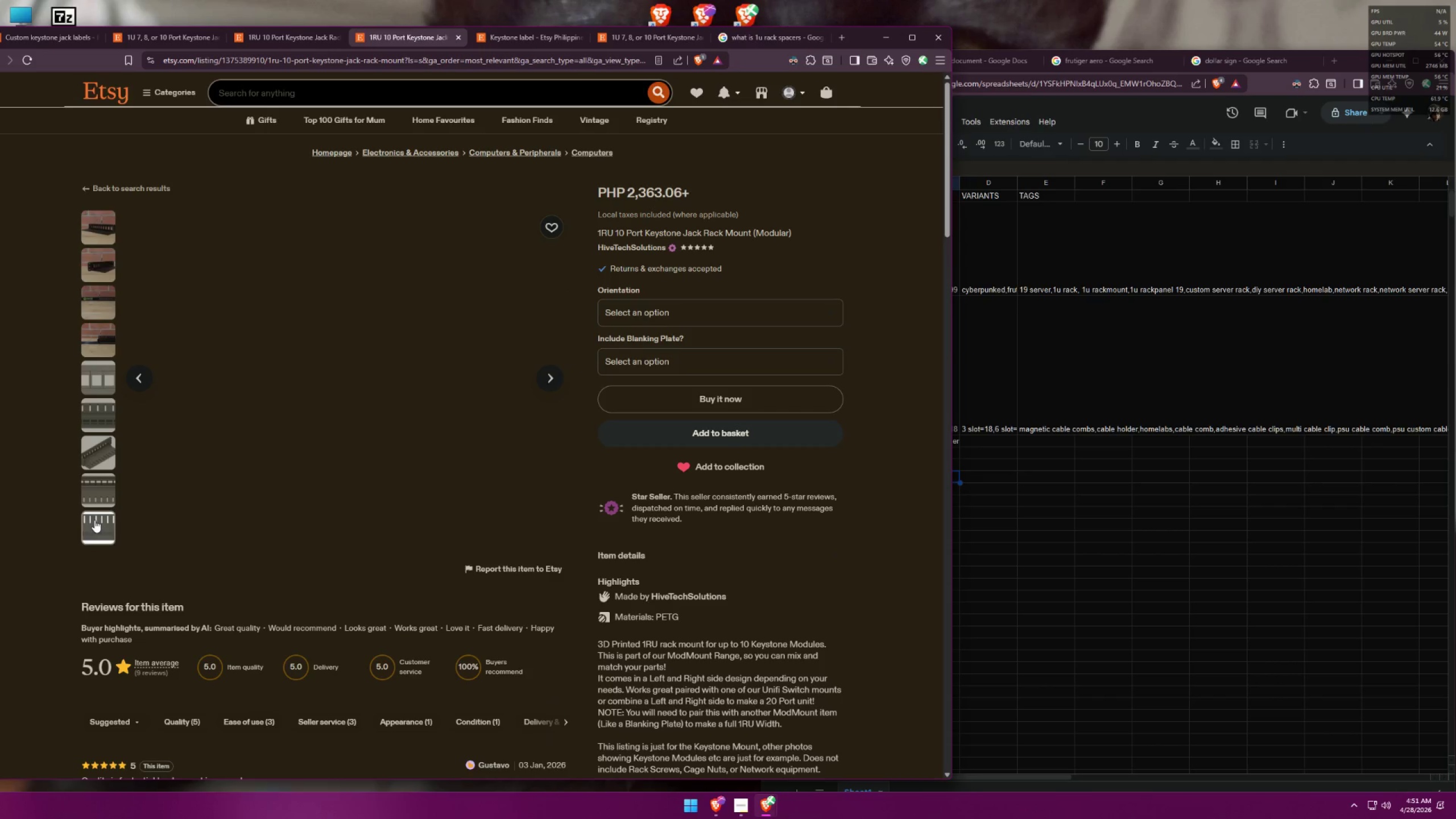 
left_click([97, 328])
 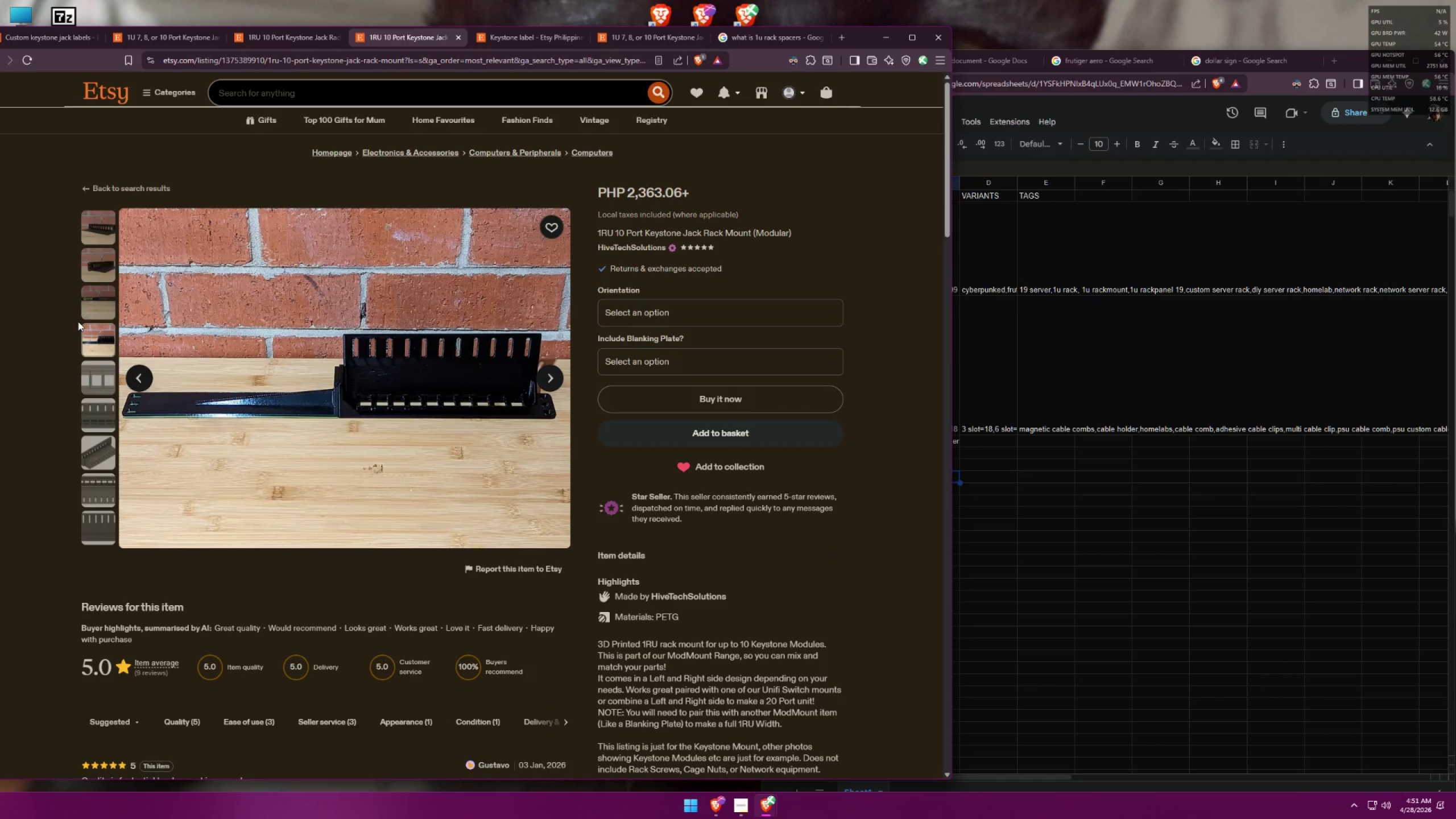 
left_click([89, 261])
 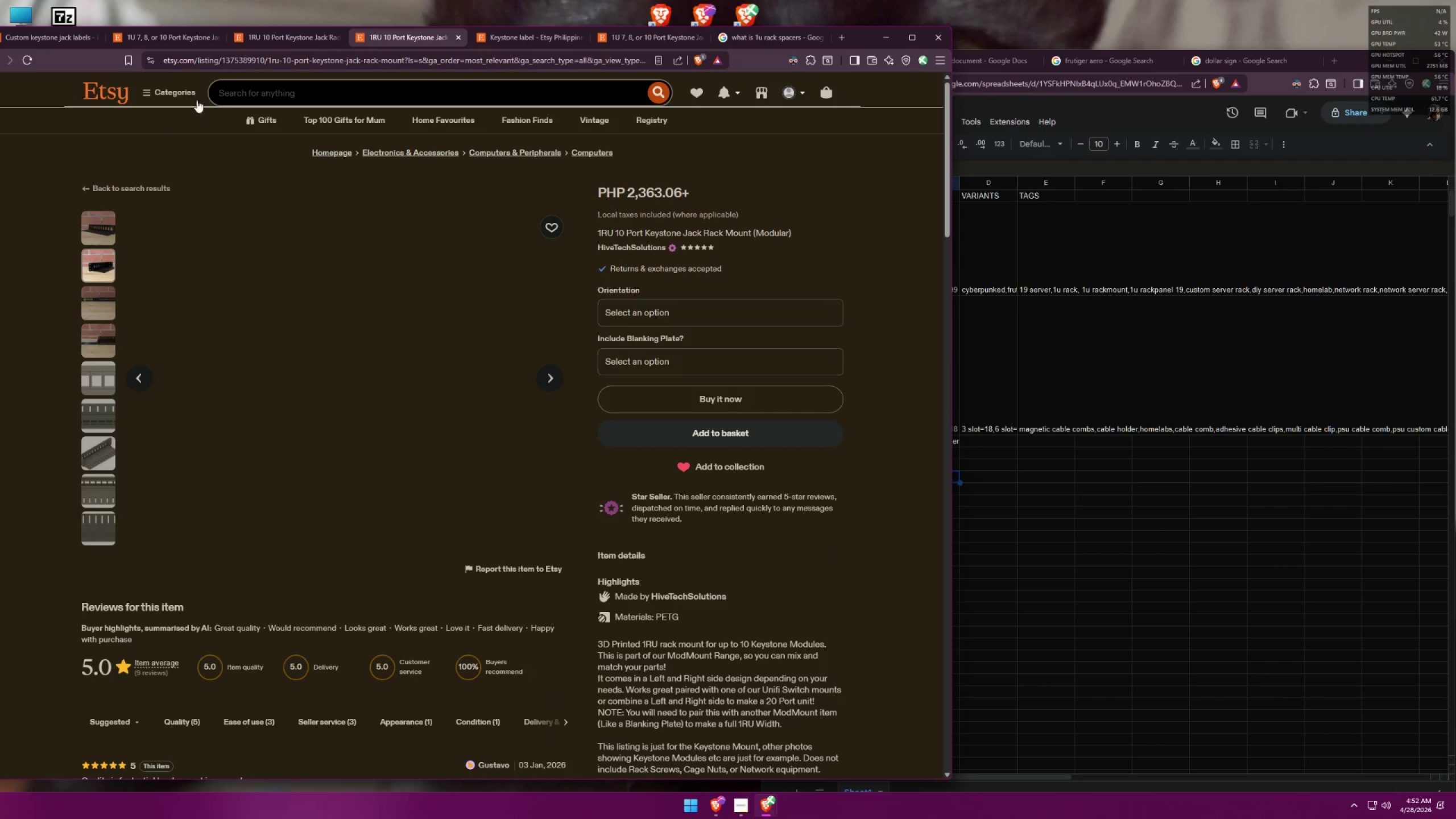 
left_click([522, 38])
 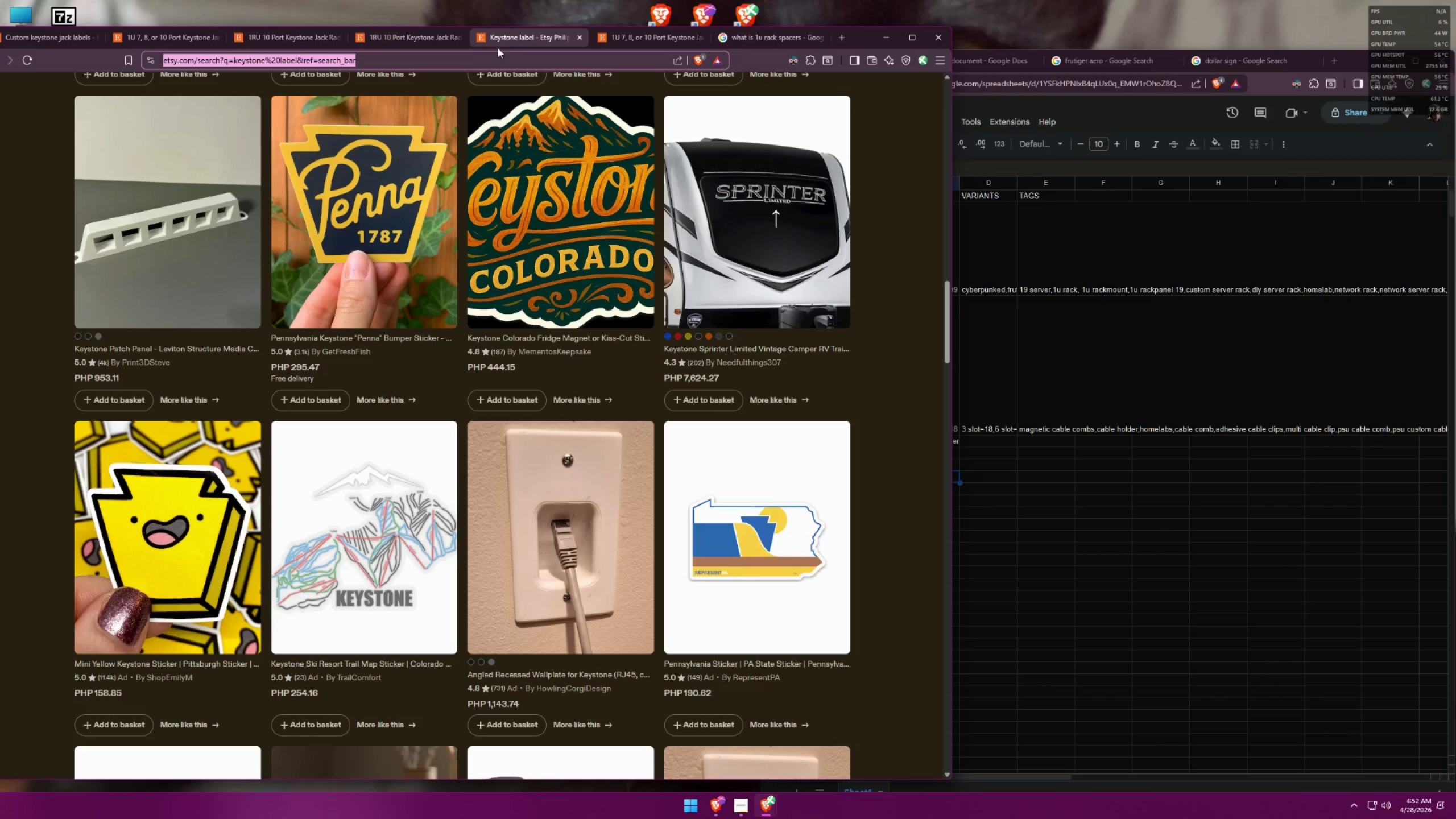 
scroll: coordinate [562, 217], scroll_direction: down, amount: 19.0
 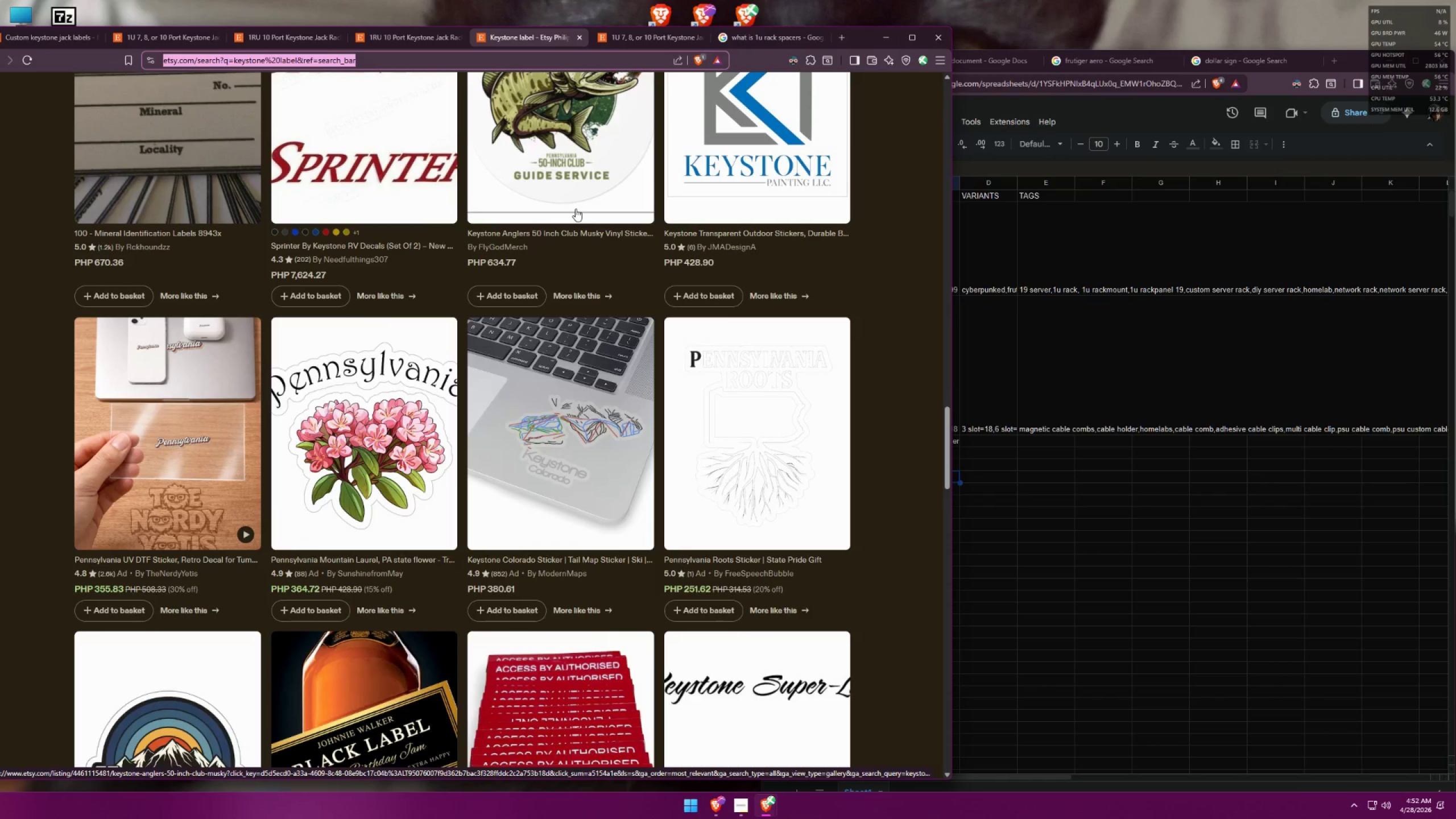 
scroll: coordinate [664, 328], scroll_direction: up, amount: 17.0
 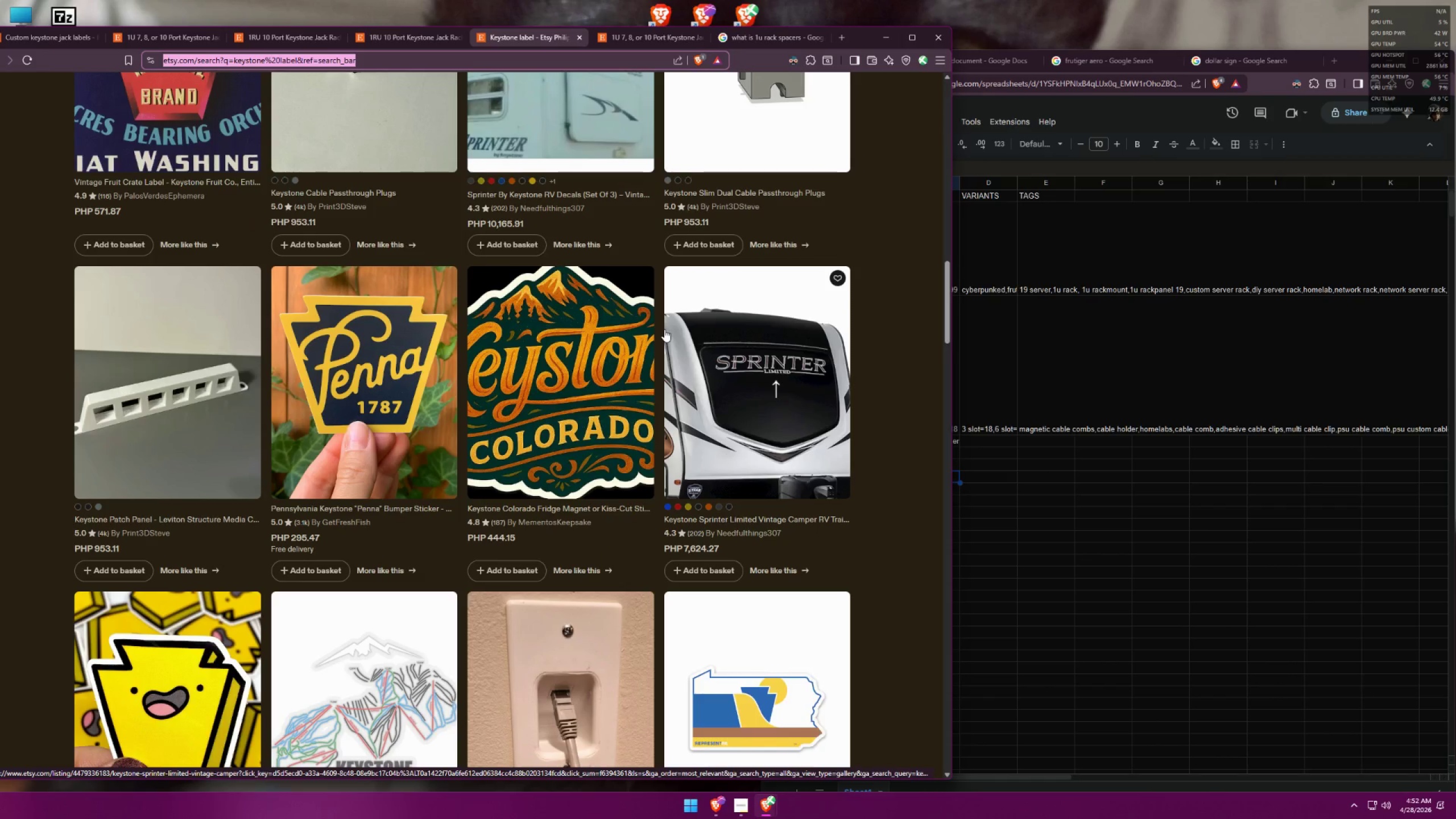 
left_click([185, 452])
 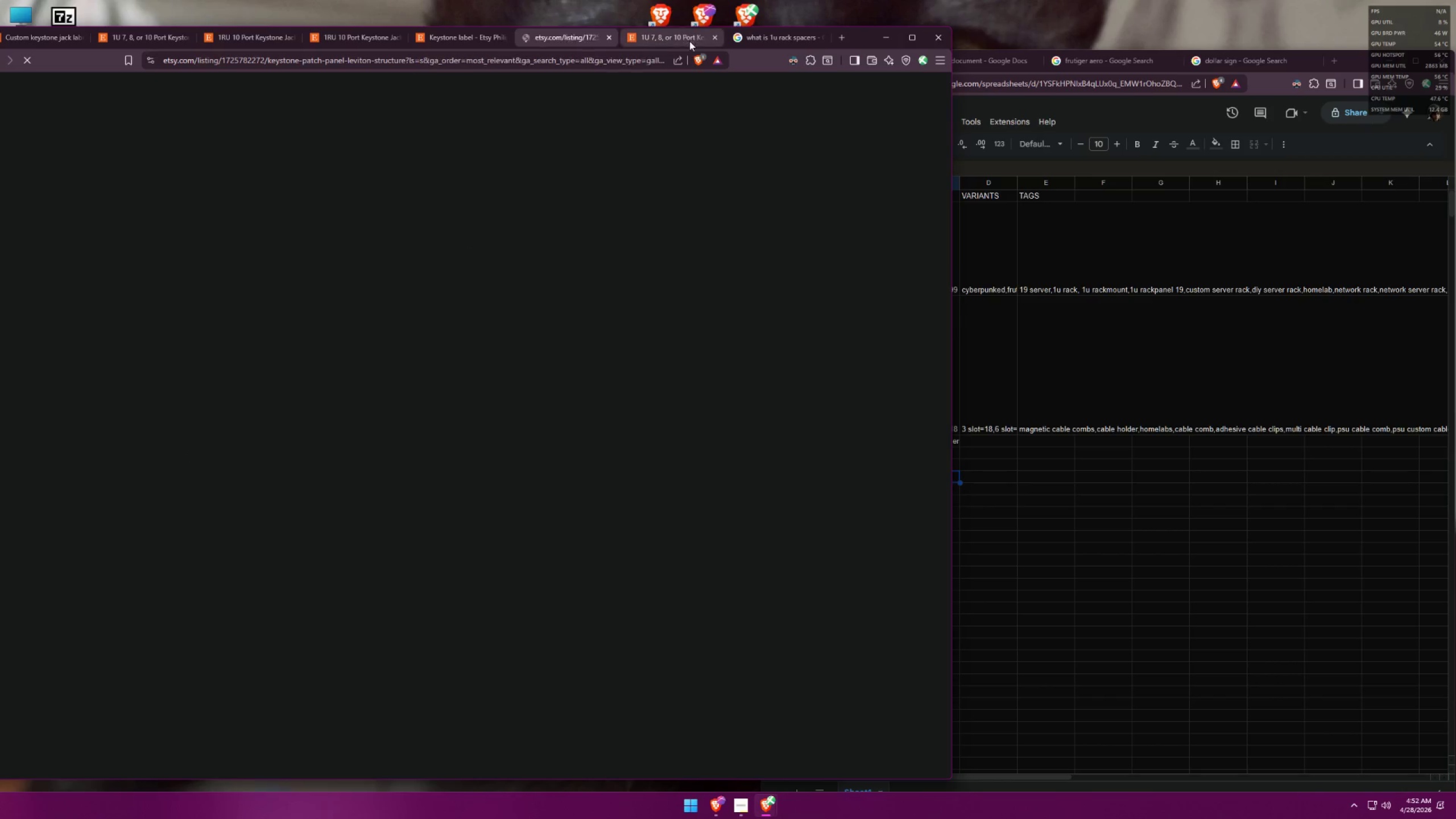 
double_click([716, 37])
 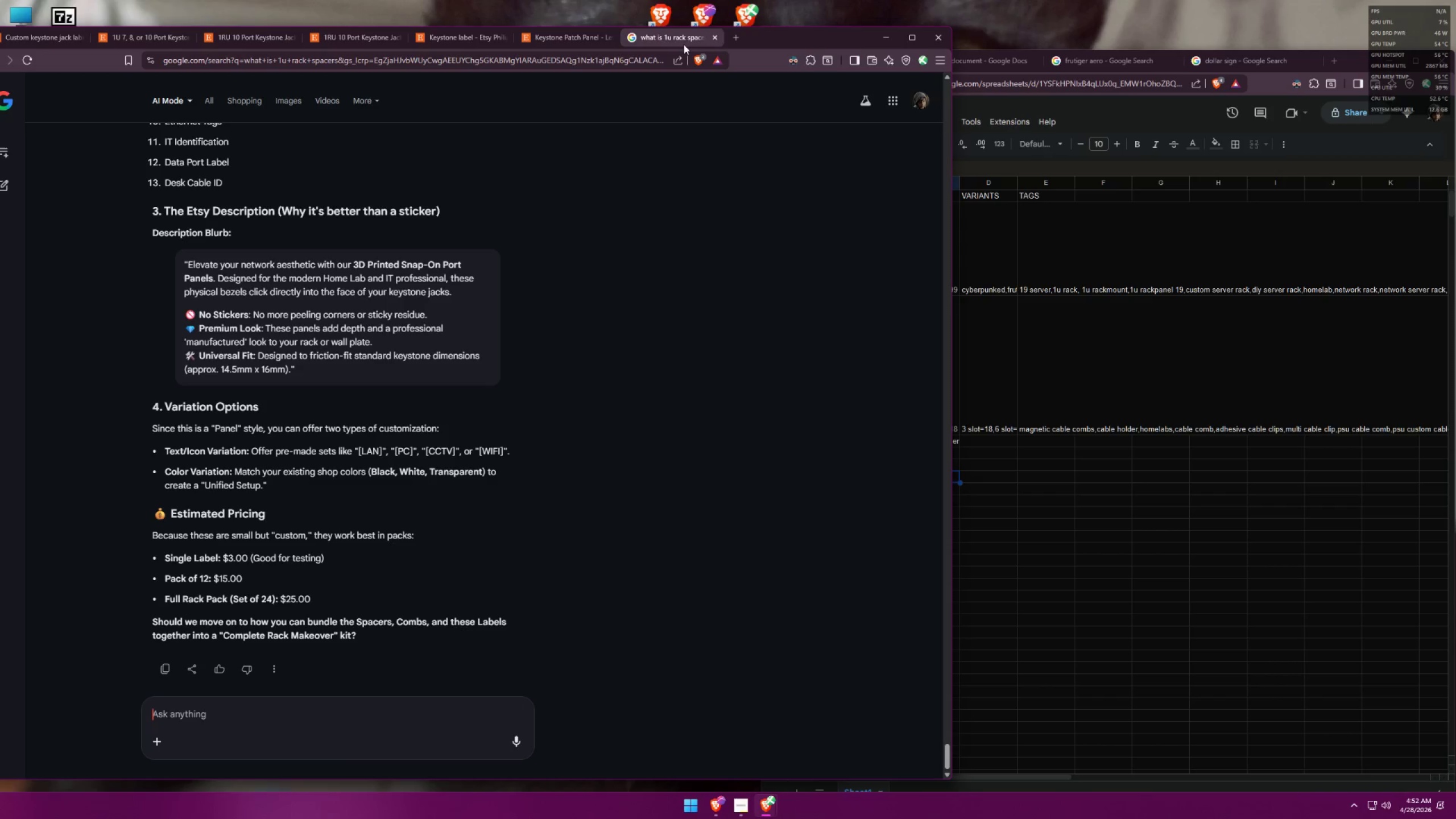 
left_click([591, 38])
 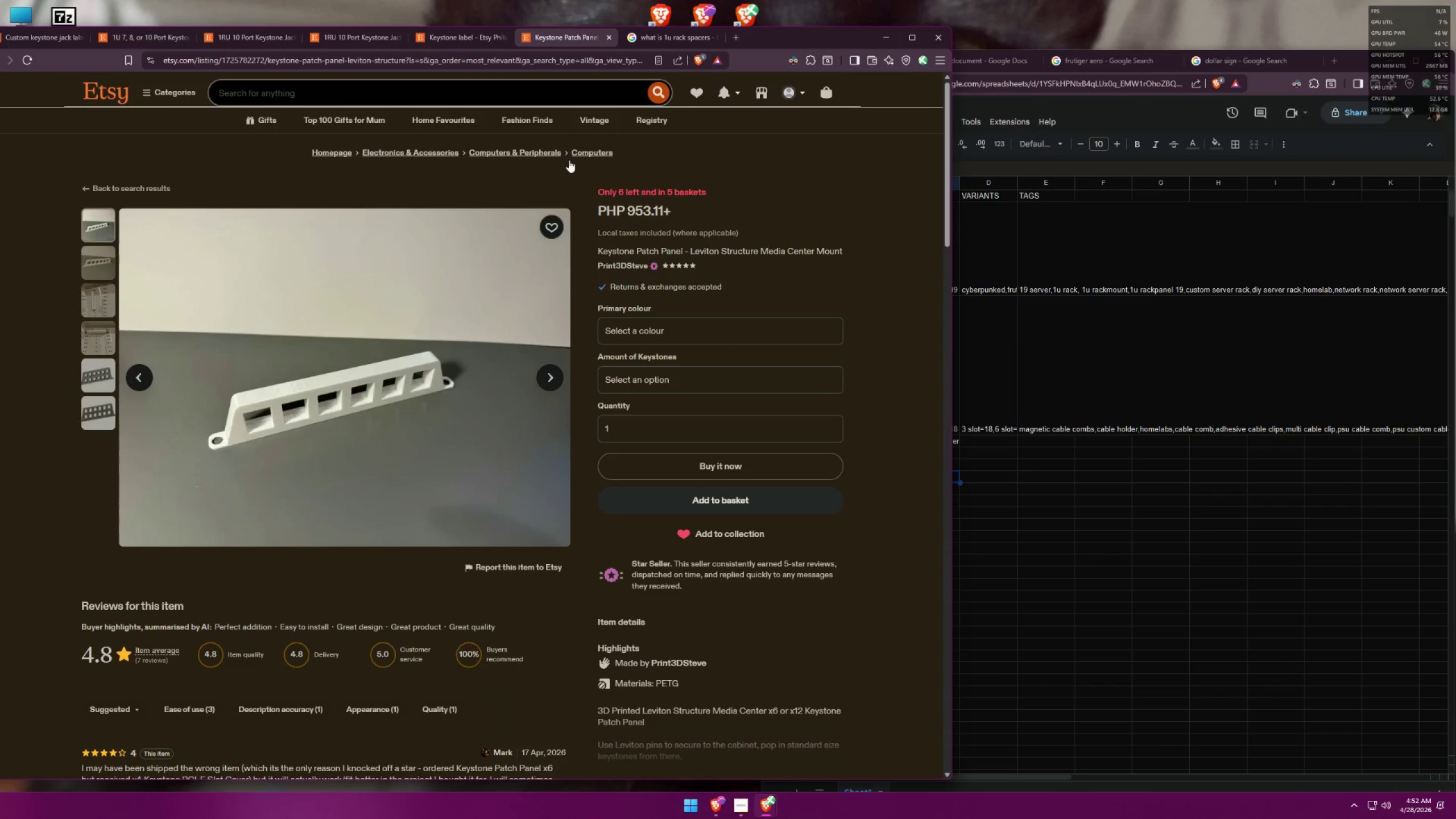 
scroll: coordinate [503, 407], scroll_direction: down, amount: 23.0
 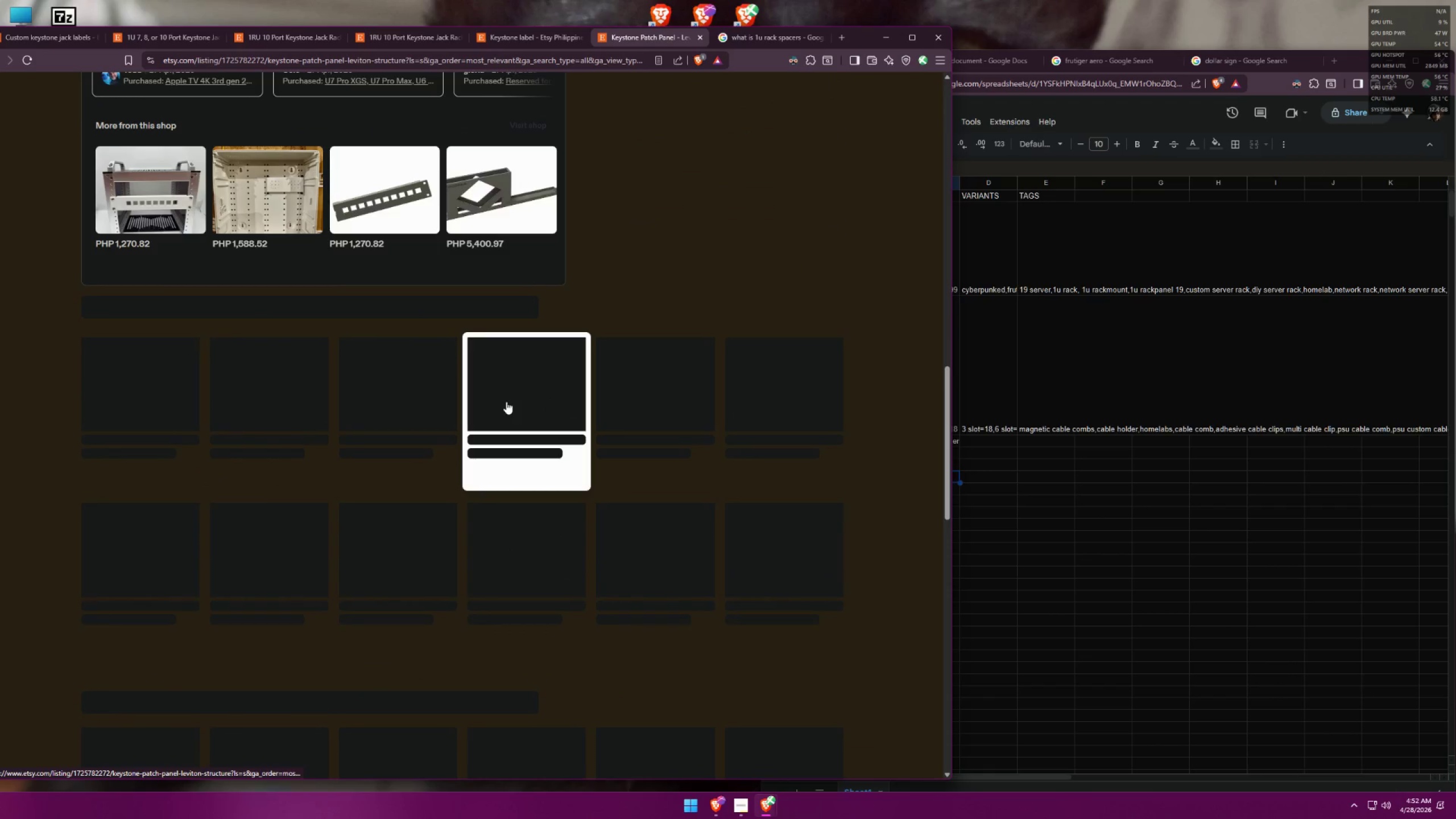 
scroll: coordinate [506, 402], scroll_direction: up, amount: 2.0
 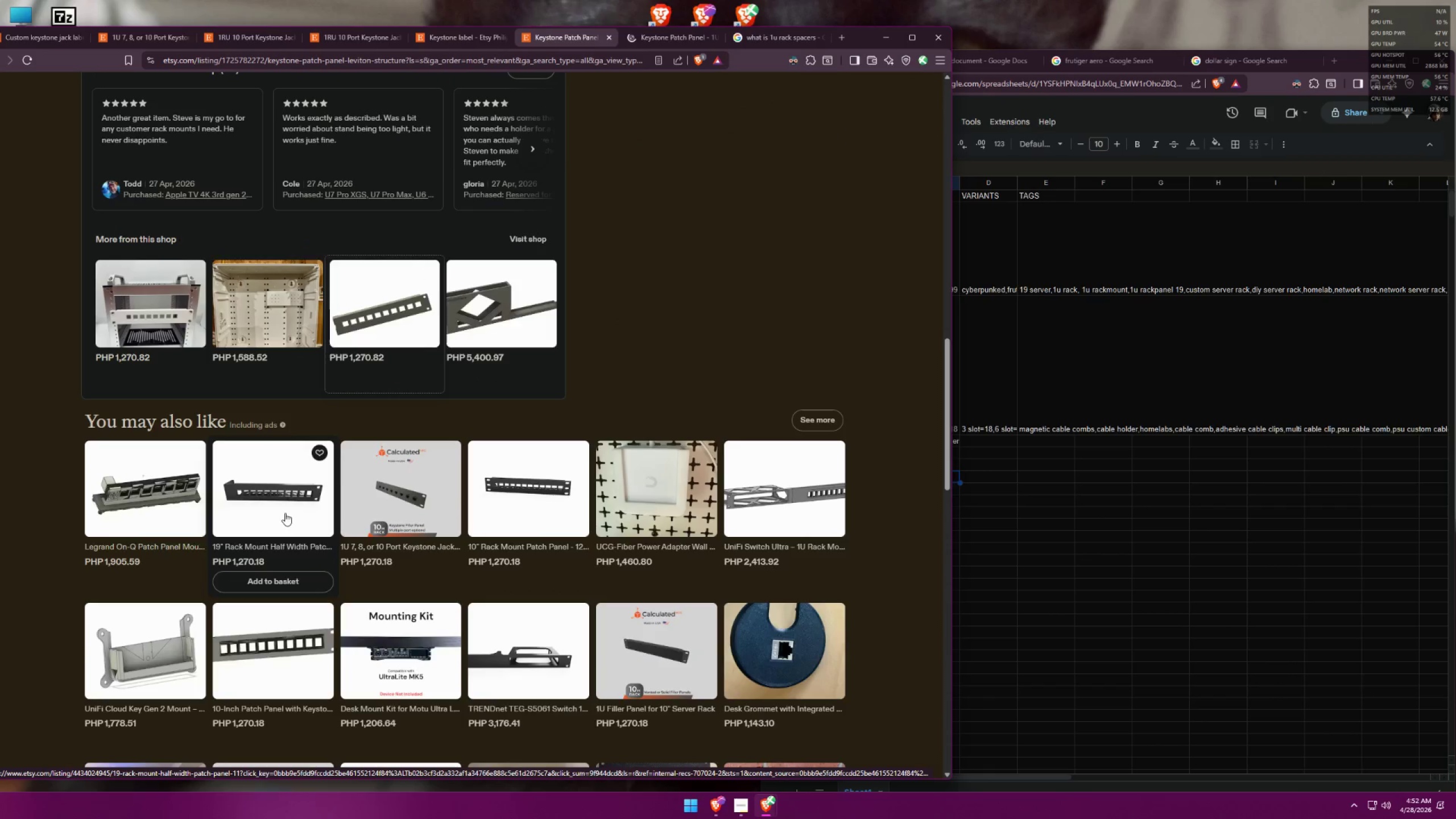 
mouse_move([502, 512])
 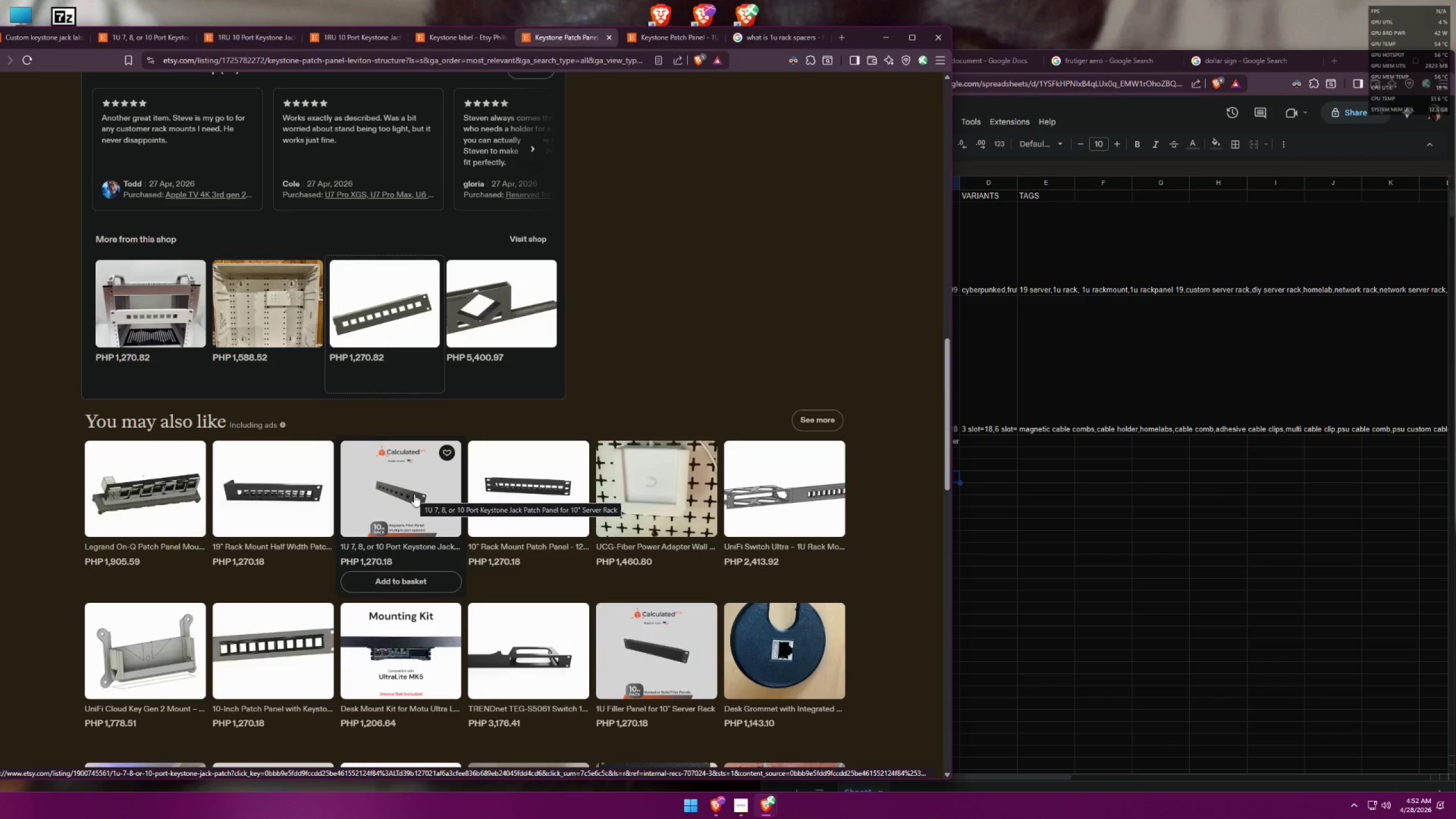 
left_click([414, 494])
 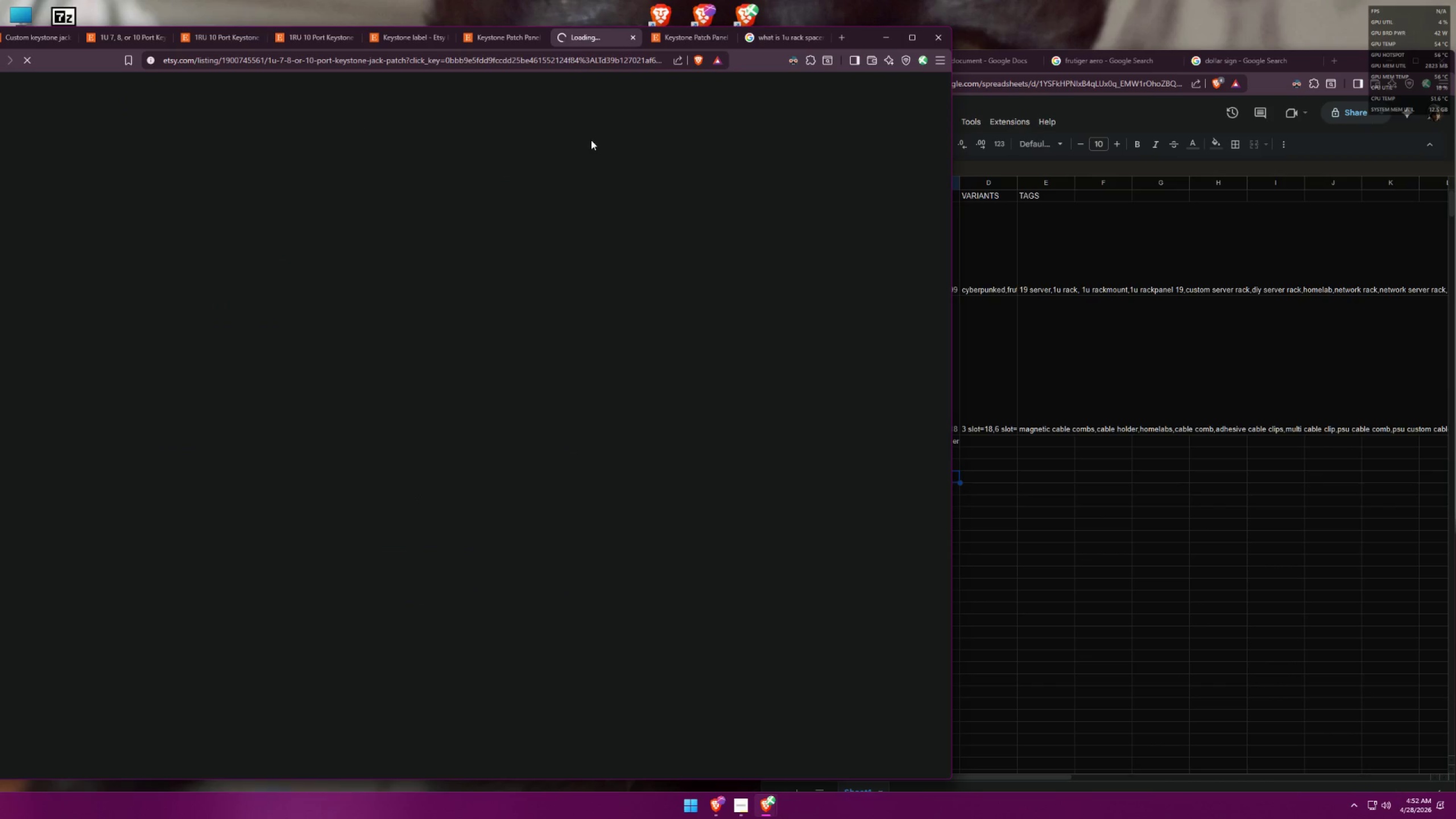 
mouse_move([635, 61])
 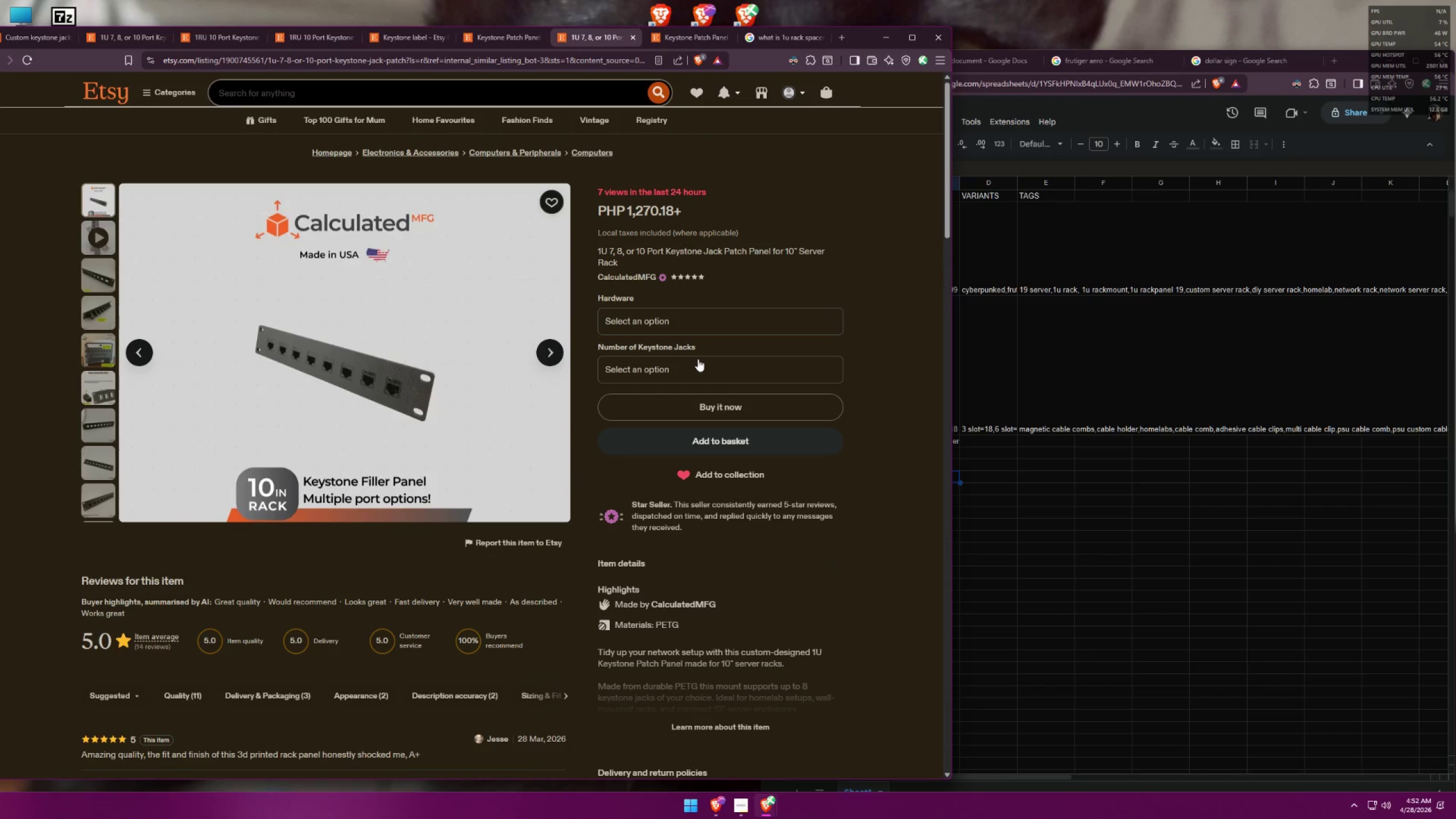 
left_click([698, 369])
 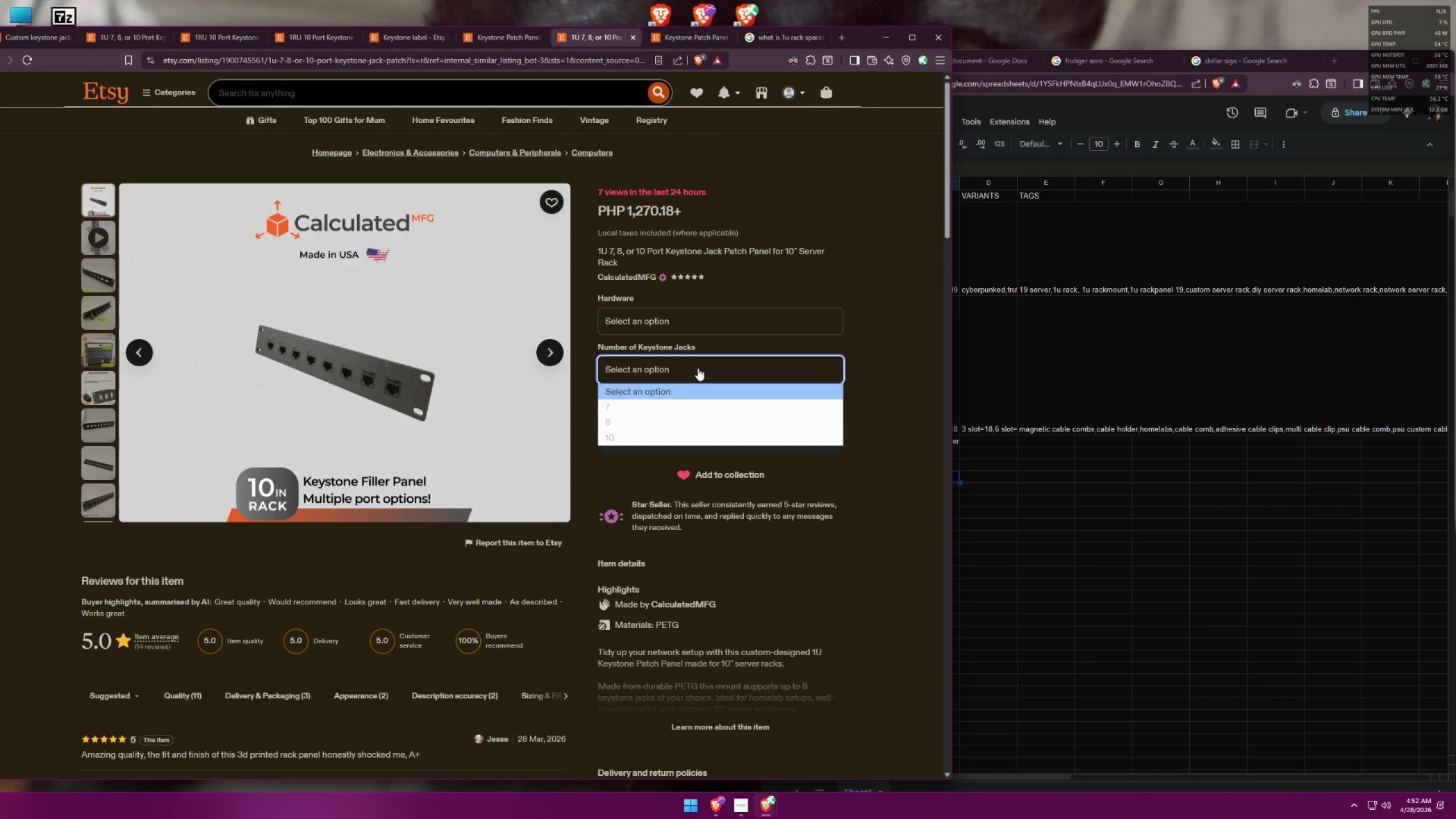 
left_click([698, 367])
 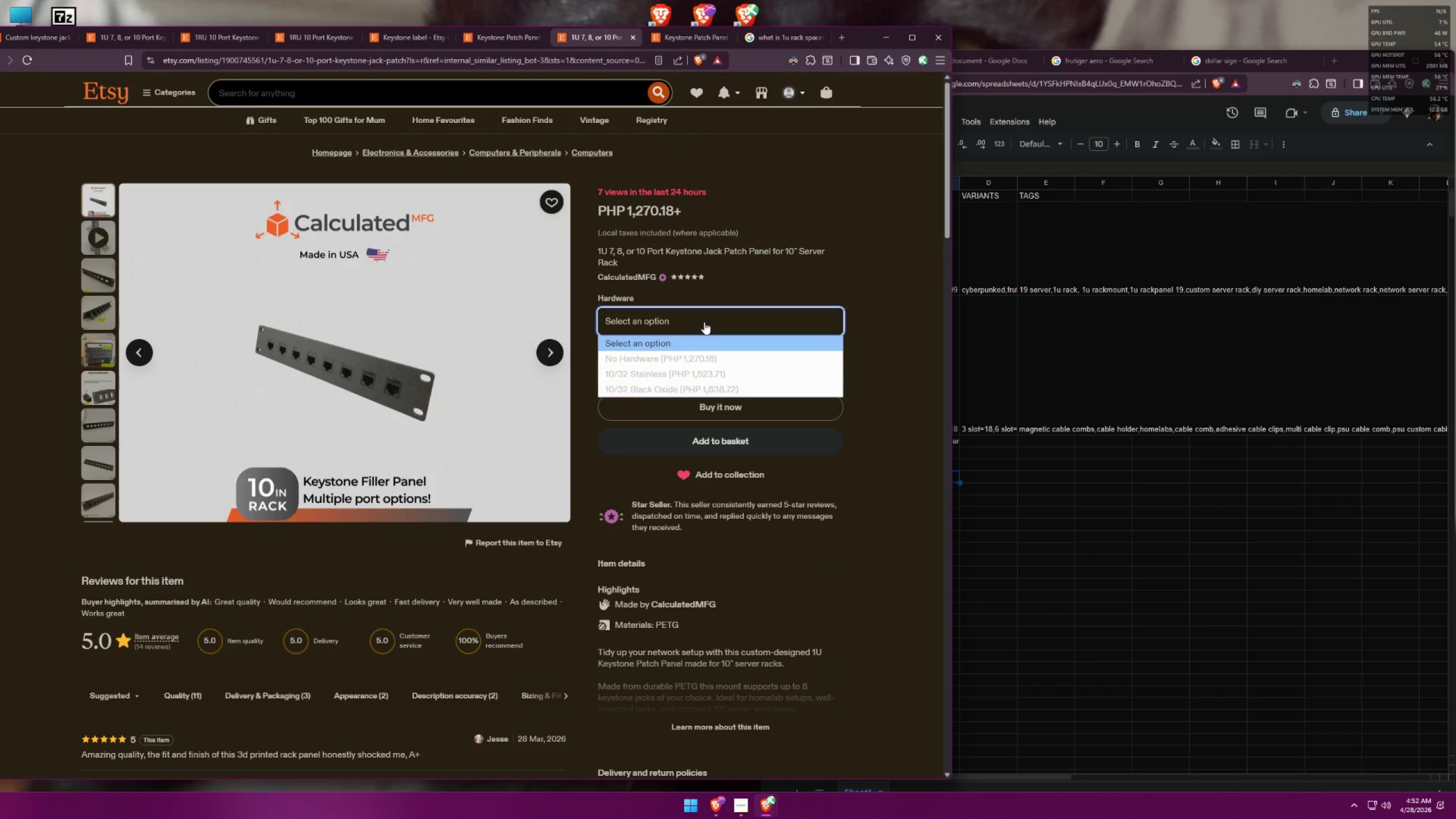 
triple_click([704, 322])
 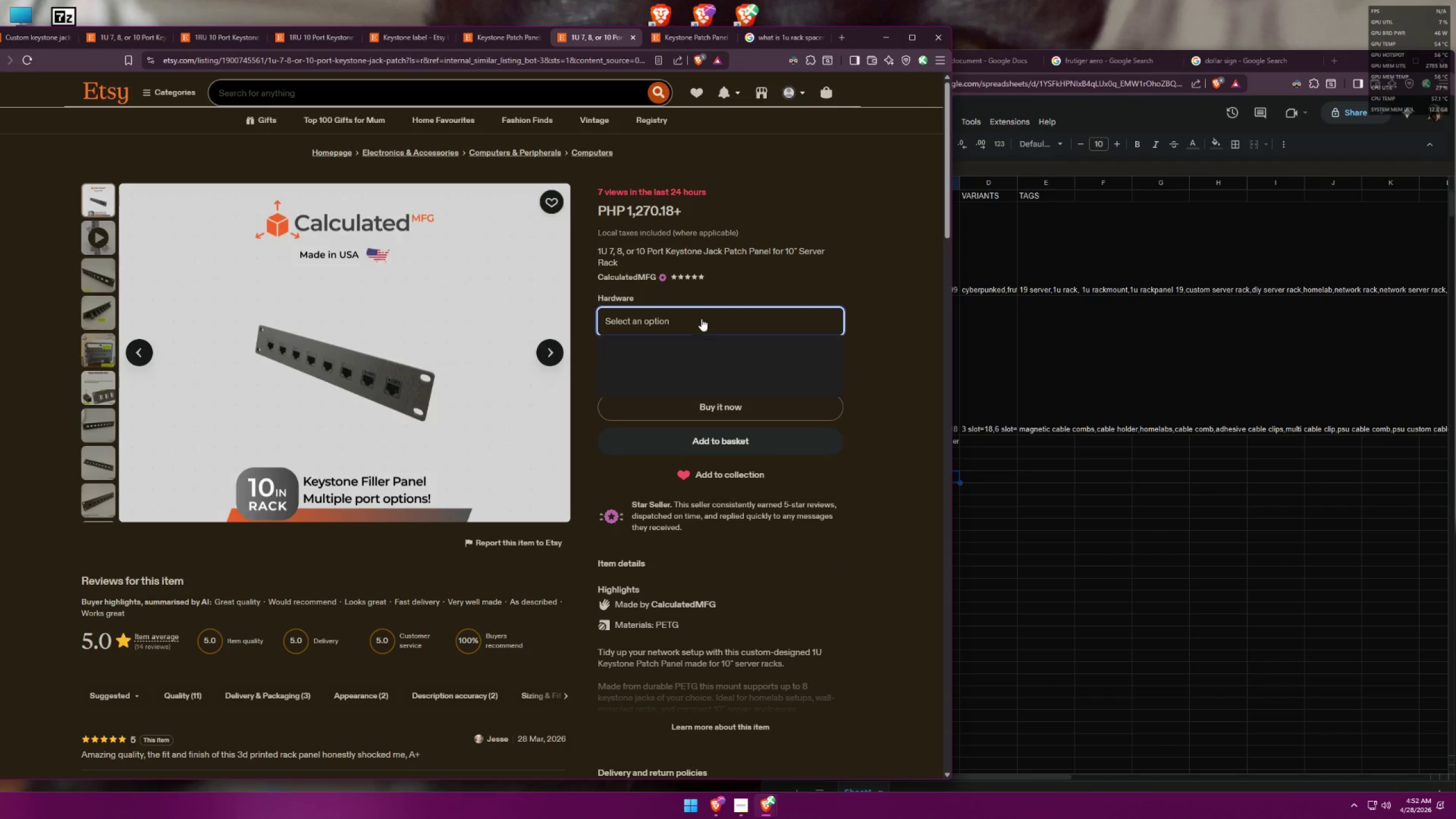 
double_click([701, 318])
 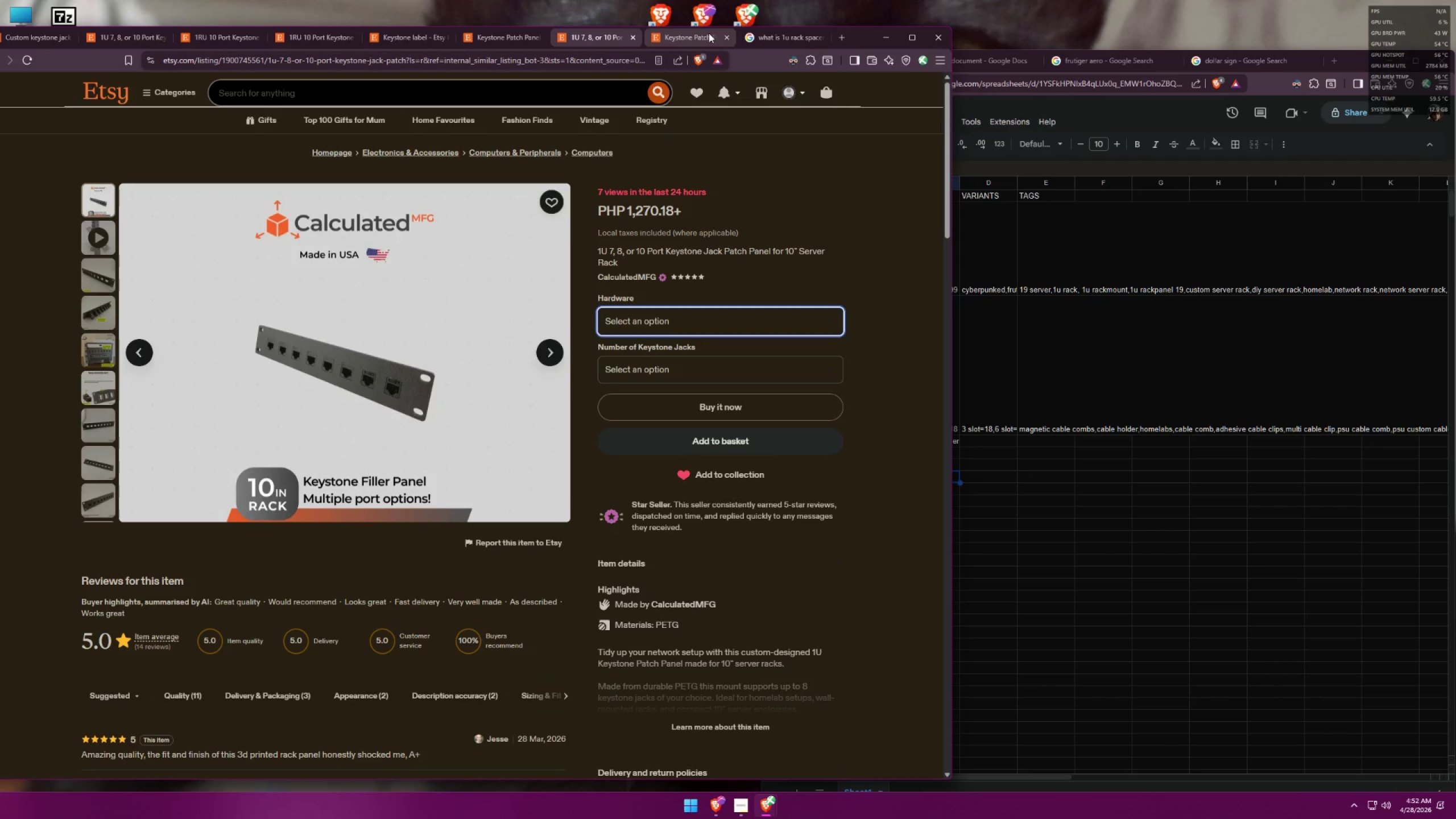 
left_click([750, 36])
 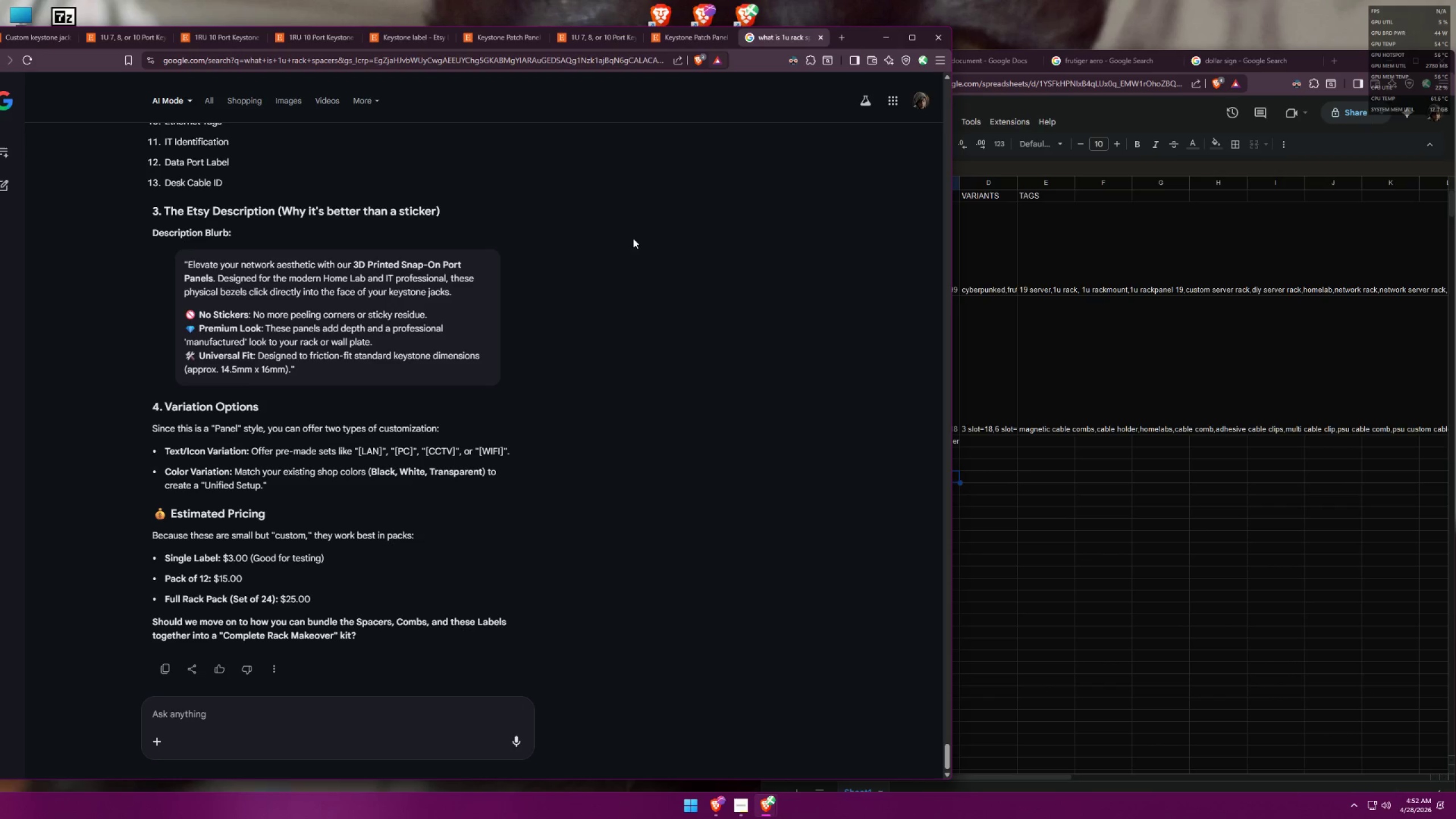 
left_click([386, 698])
 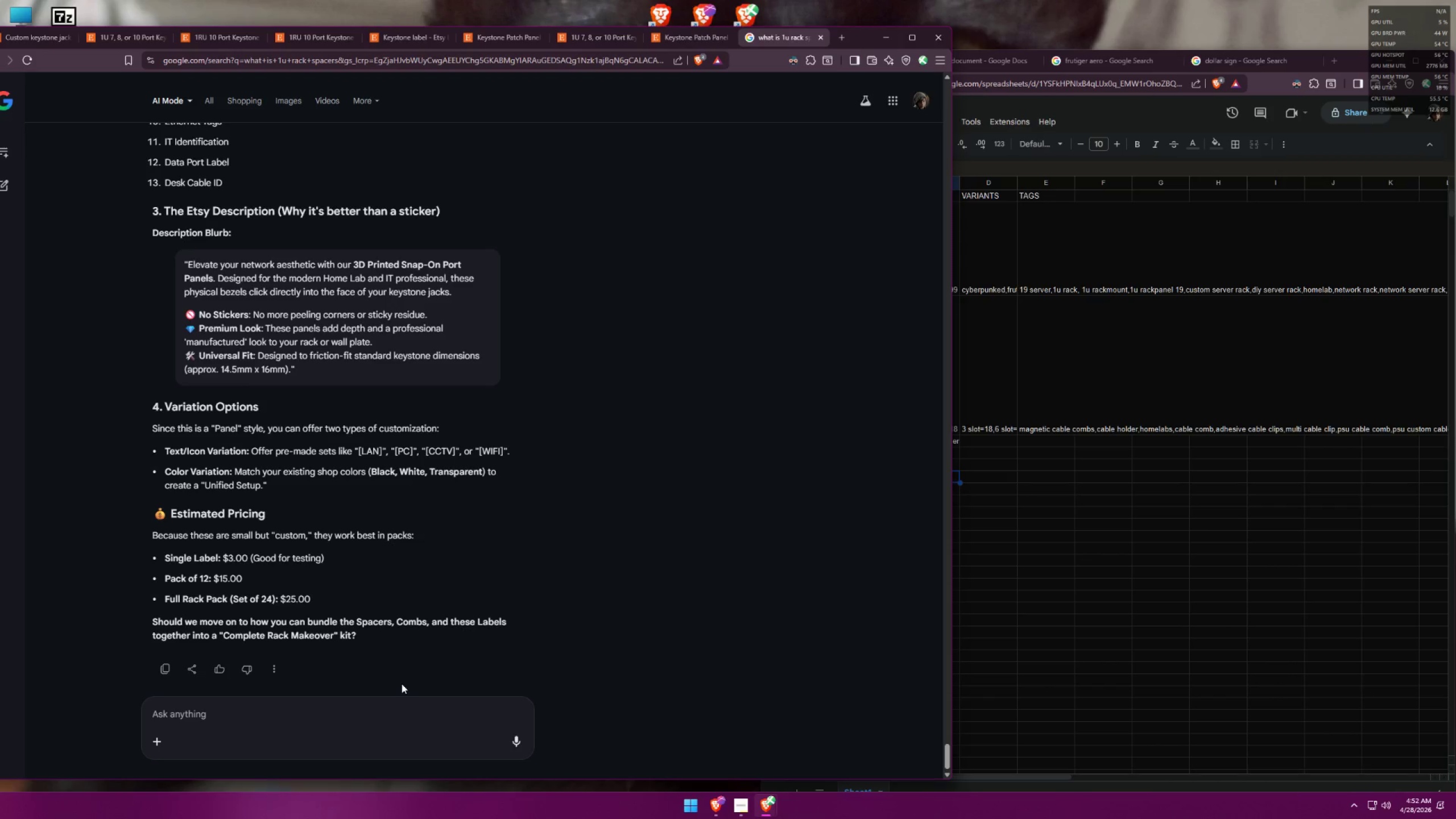 
type(for what is this? hpwo )
key(Backspace)
key(Backspace)
key(Backspace)
key(Backspace)
type(ow many jacks ? what if this is for s)
key(Backspace)
type(a server)
 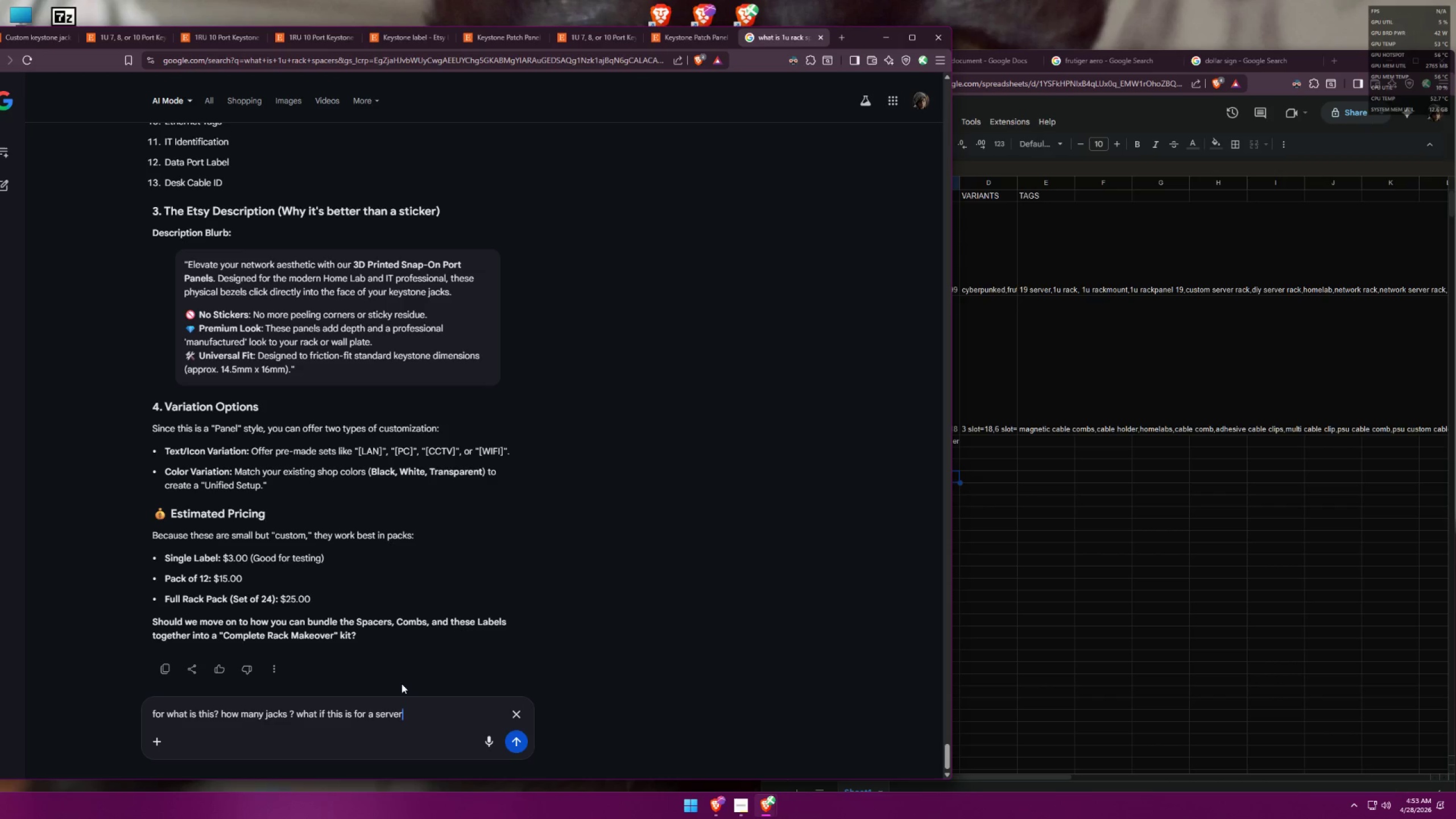 
key(Enter)
 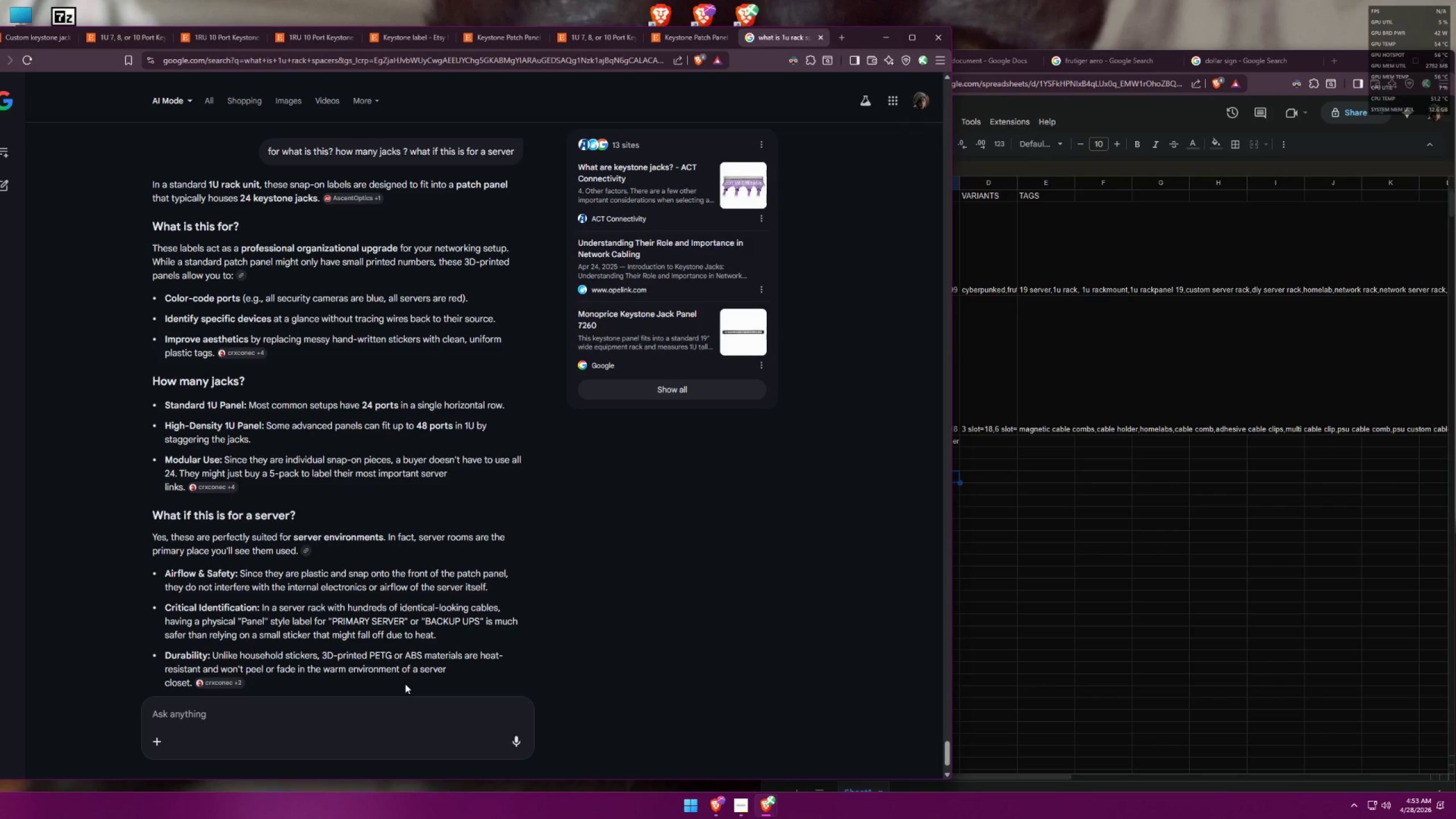 
wait(15.58)
 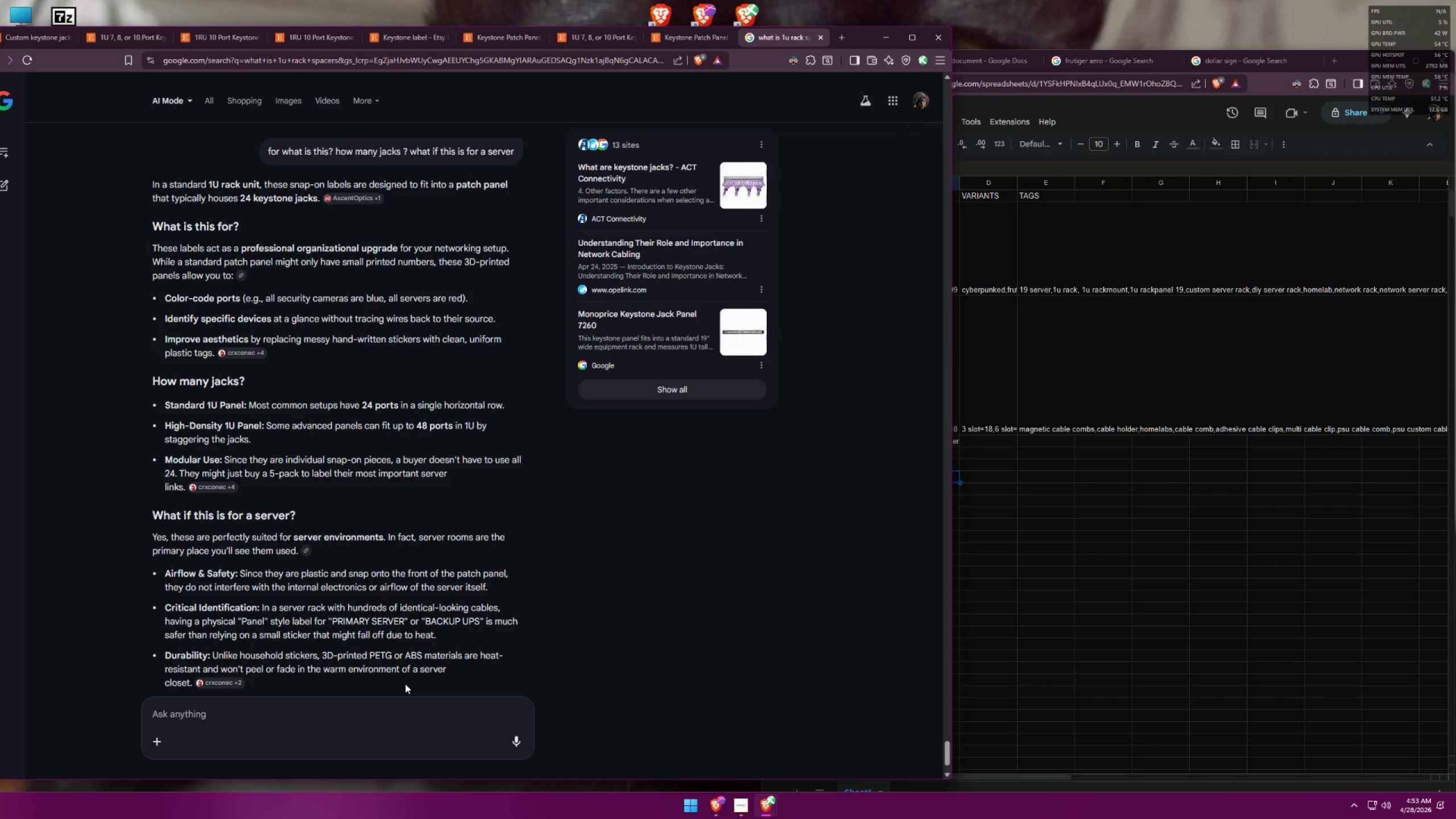 
scroll: coordinate [385, 646], scroll_direction: down, amount: 4.0
 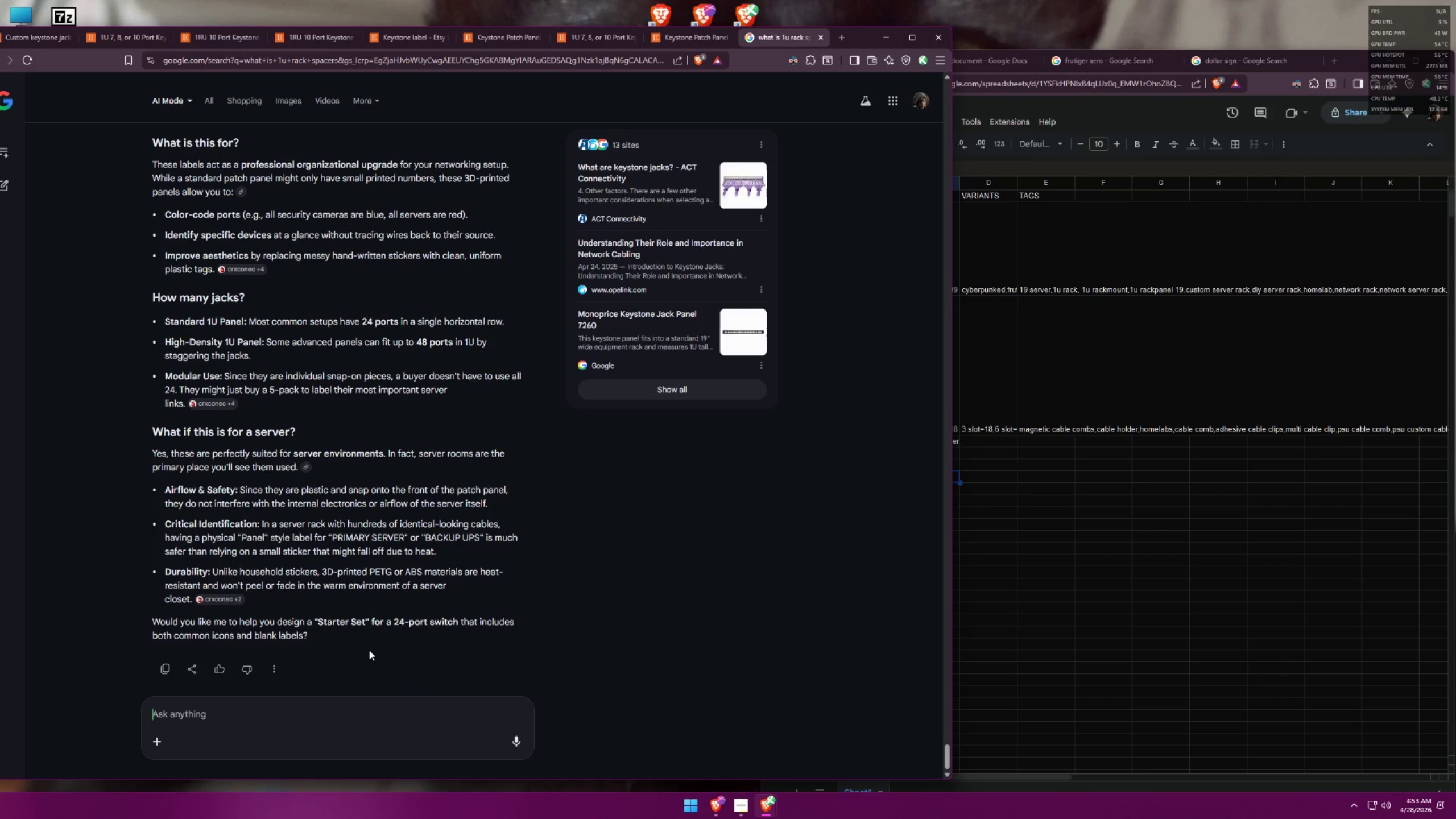 
left_click([322, 707])
 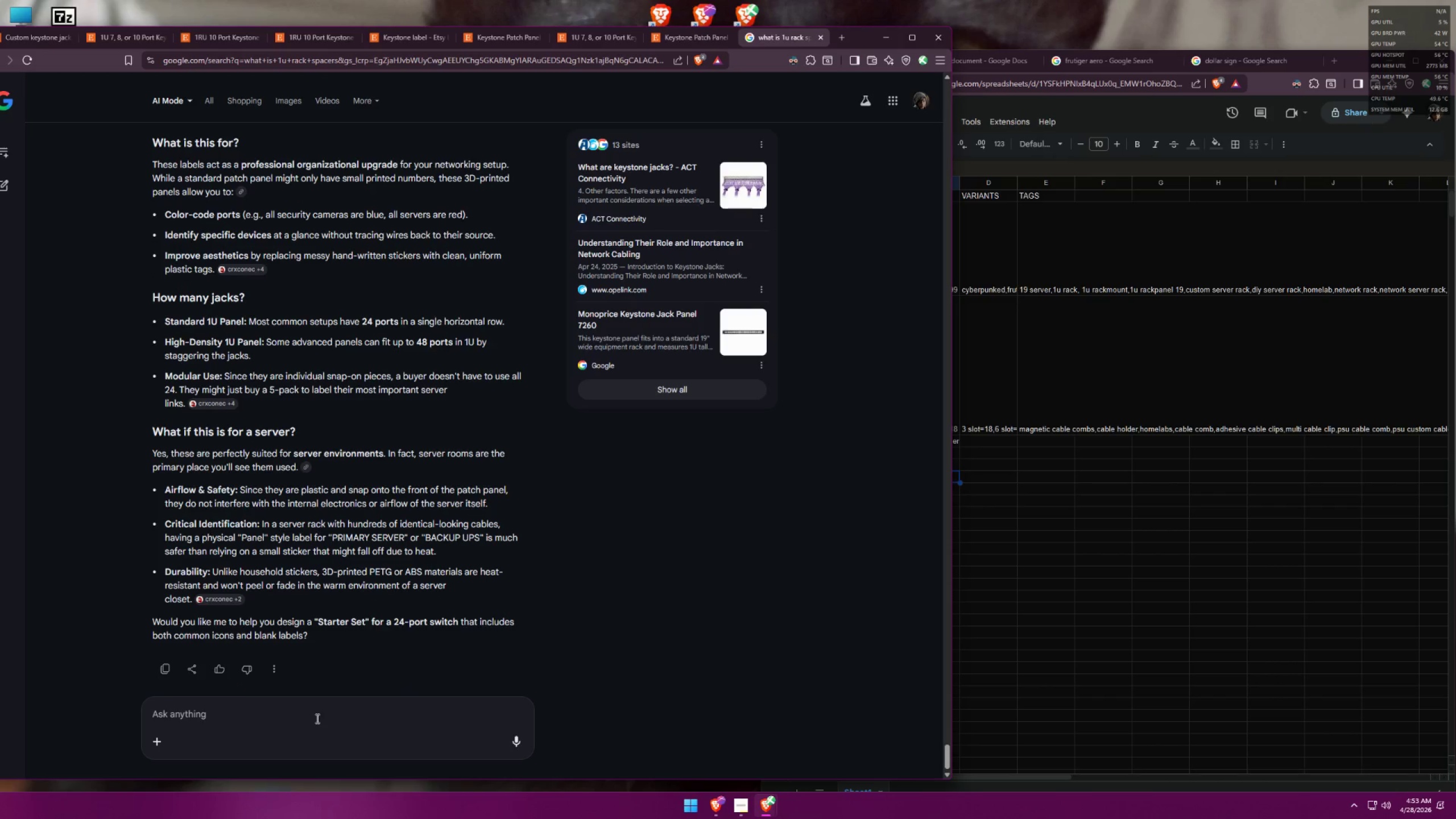 
type(how about 10 19 and 24 is that correct ?)
 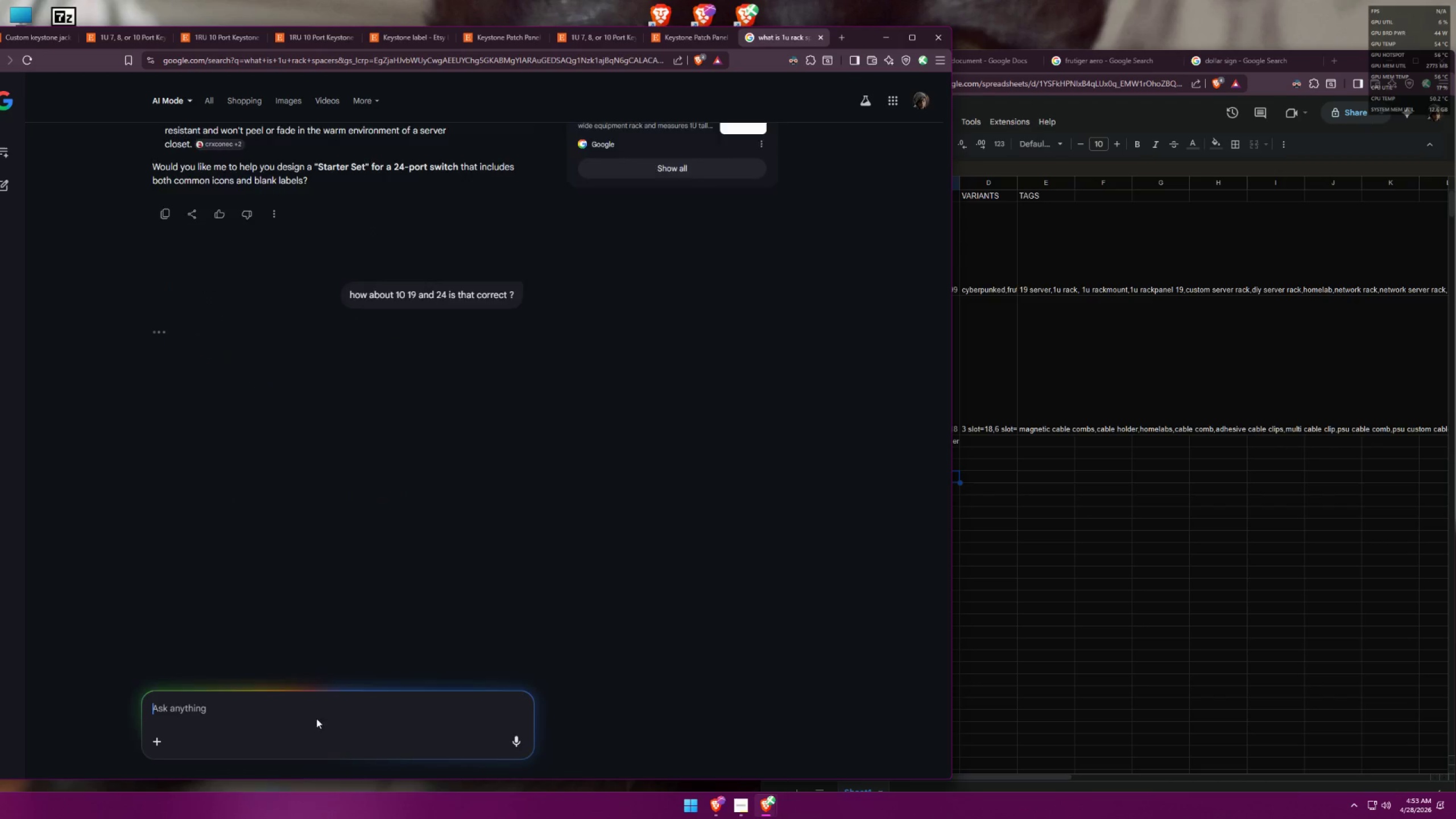 
 